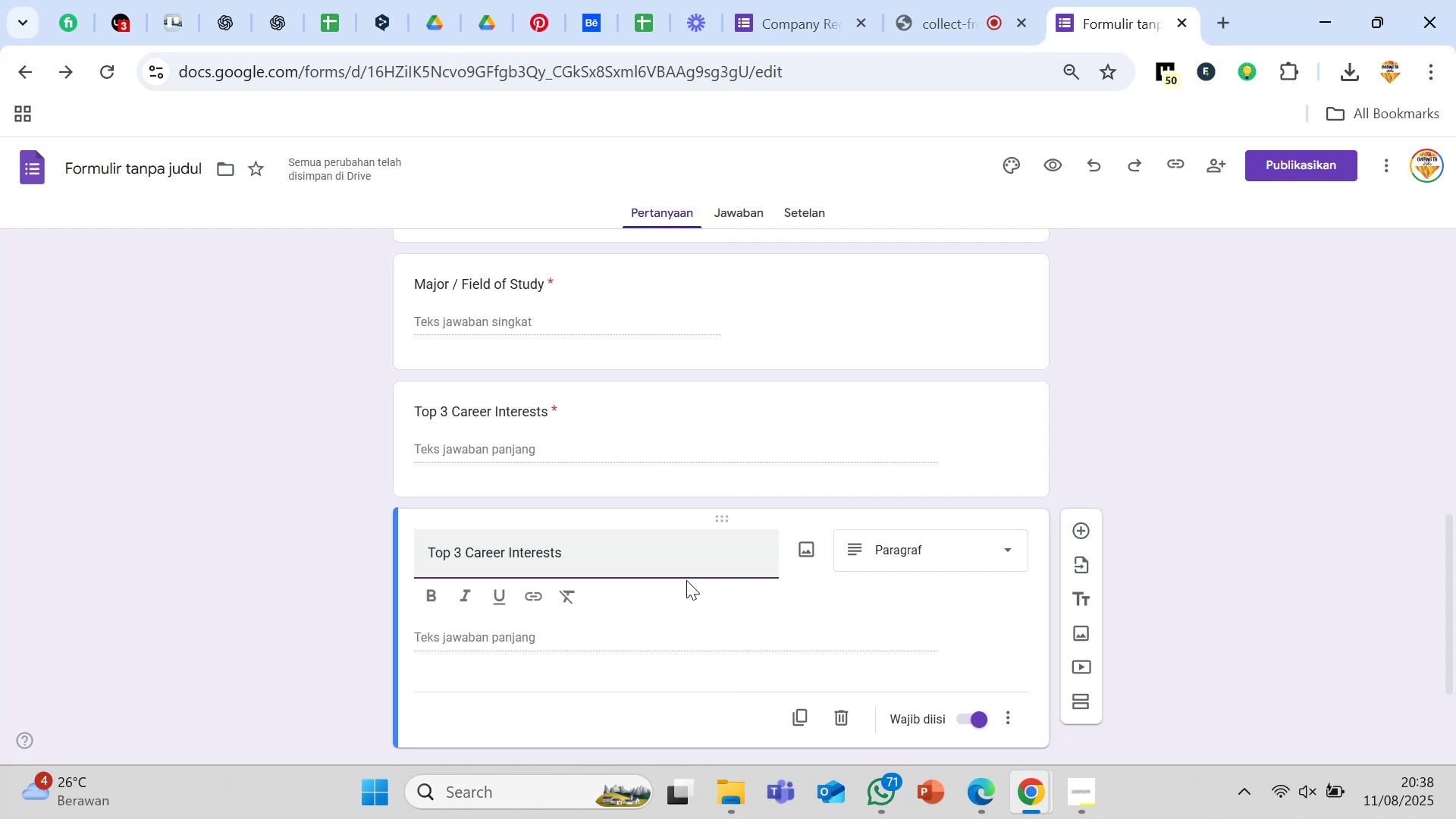 
wait(8.25)
 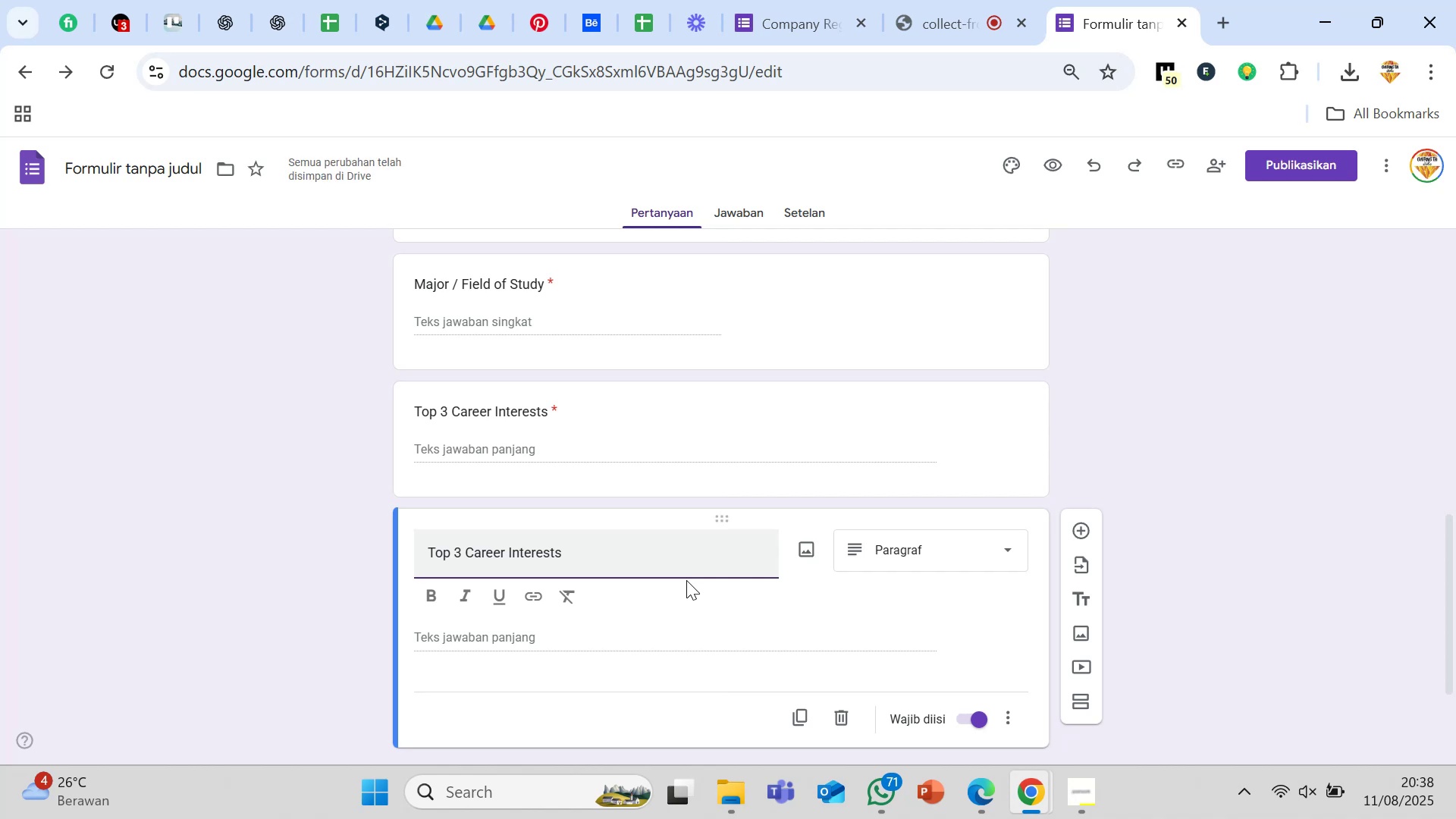 
scroll: coordinate [624, 505], scroll_direction: down, amount: 3.0
 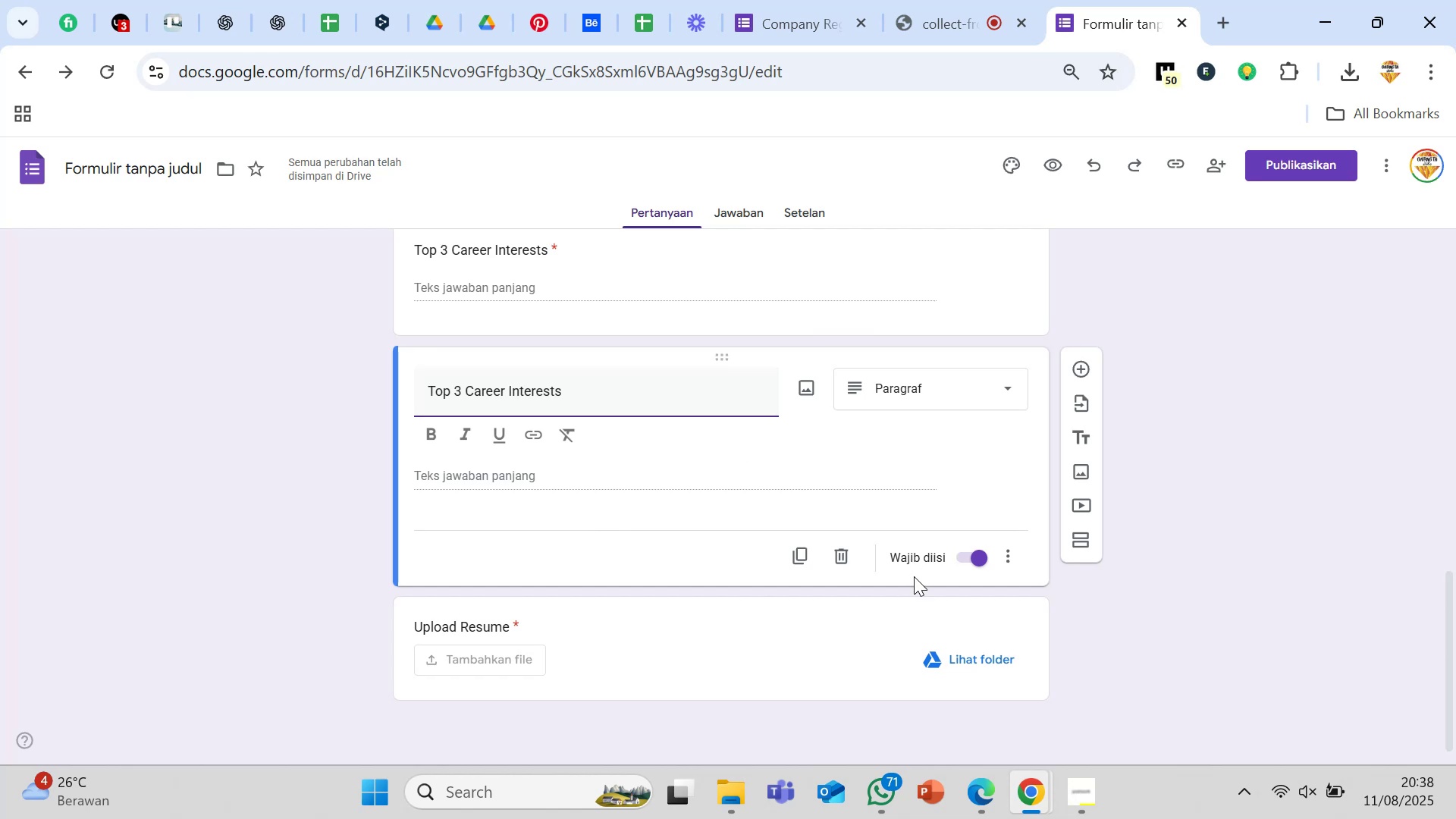 
left_click([836, 561])
 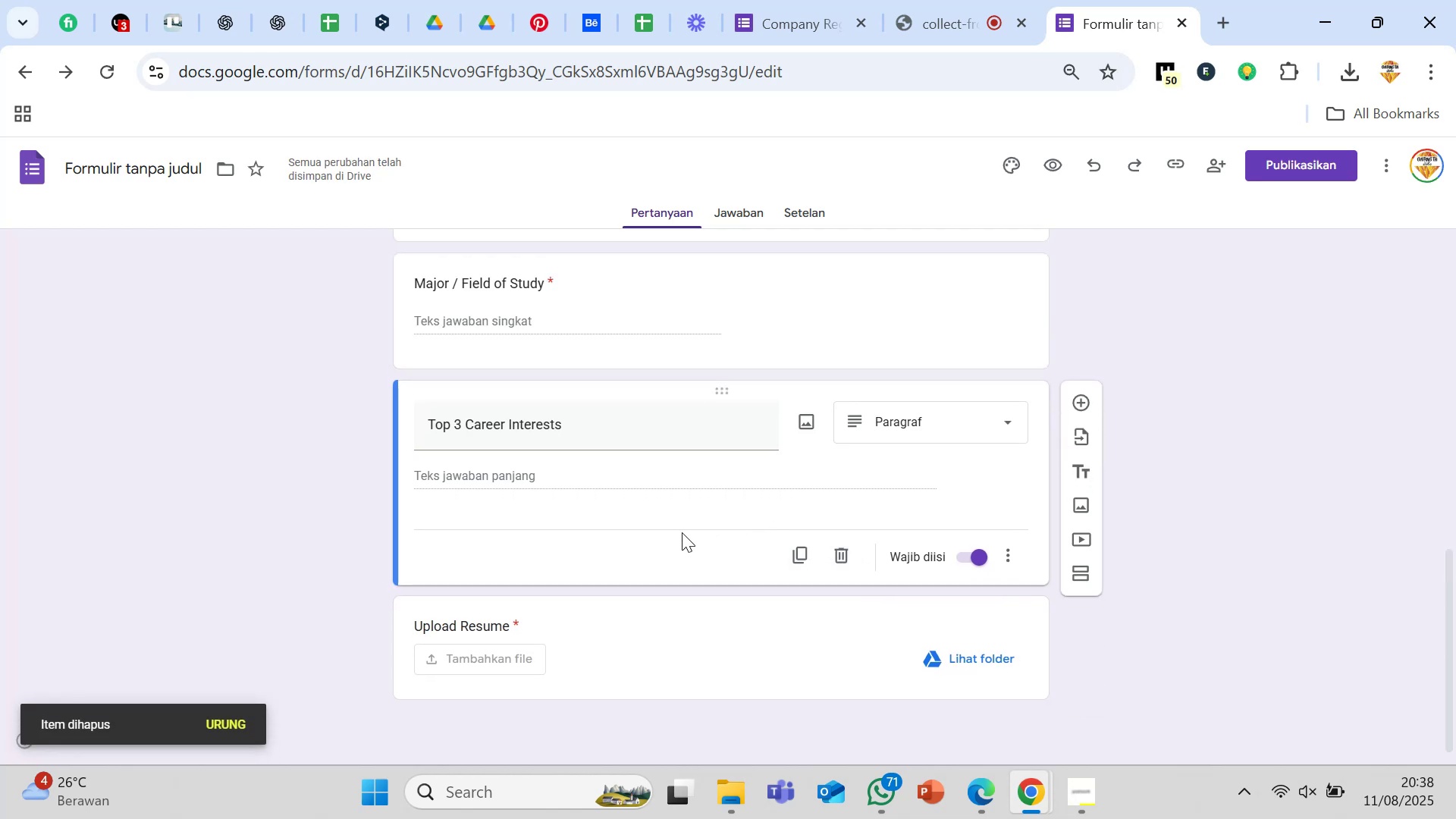 
wait(7.64)
 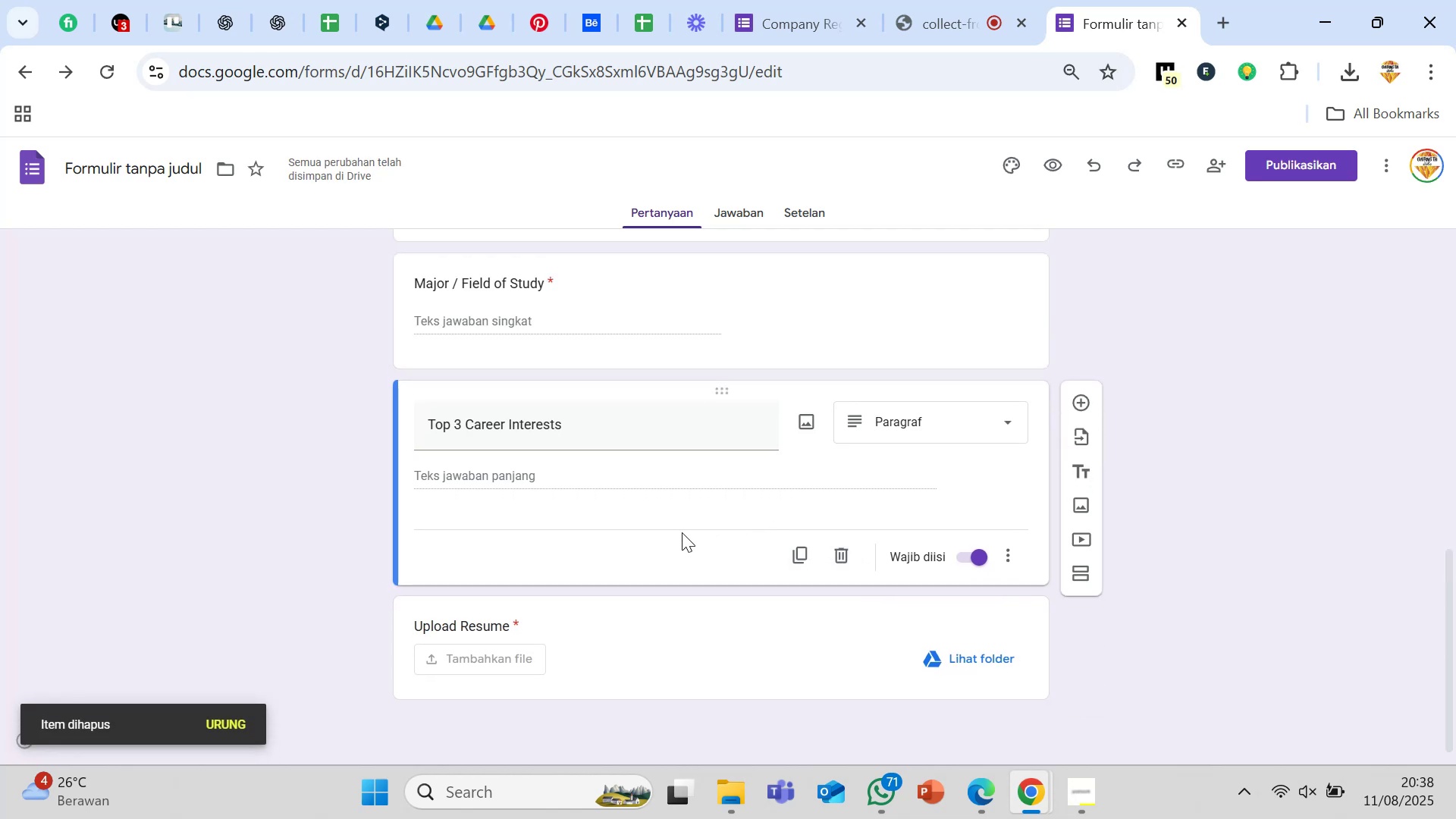 
scroll: coordinate [682, 532], scroll_direction: down, amount: 1.0
 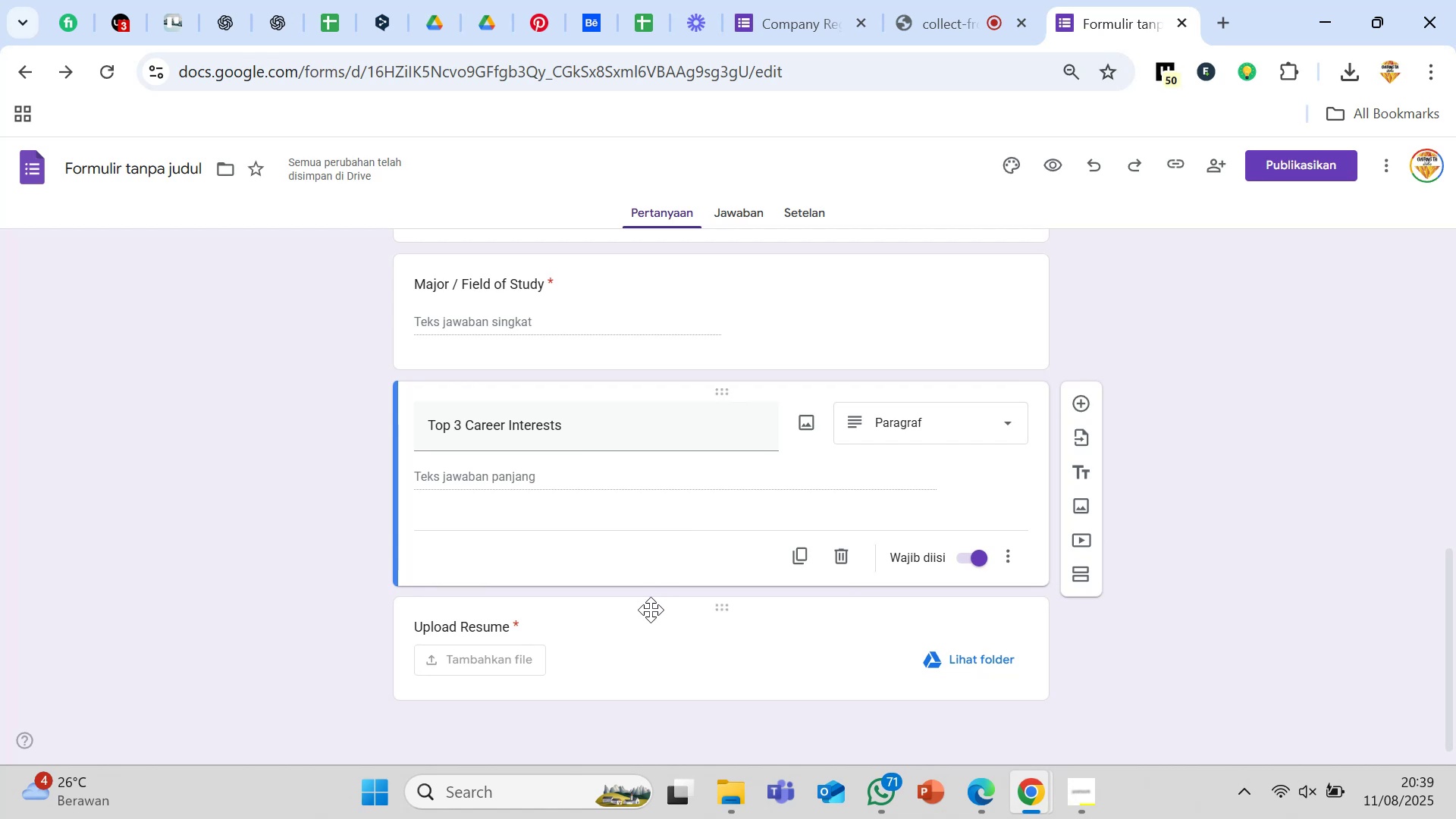 
wait(11.16)
 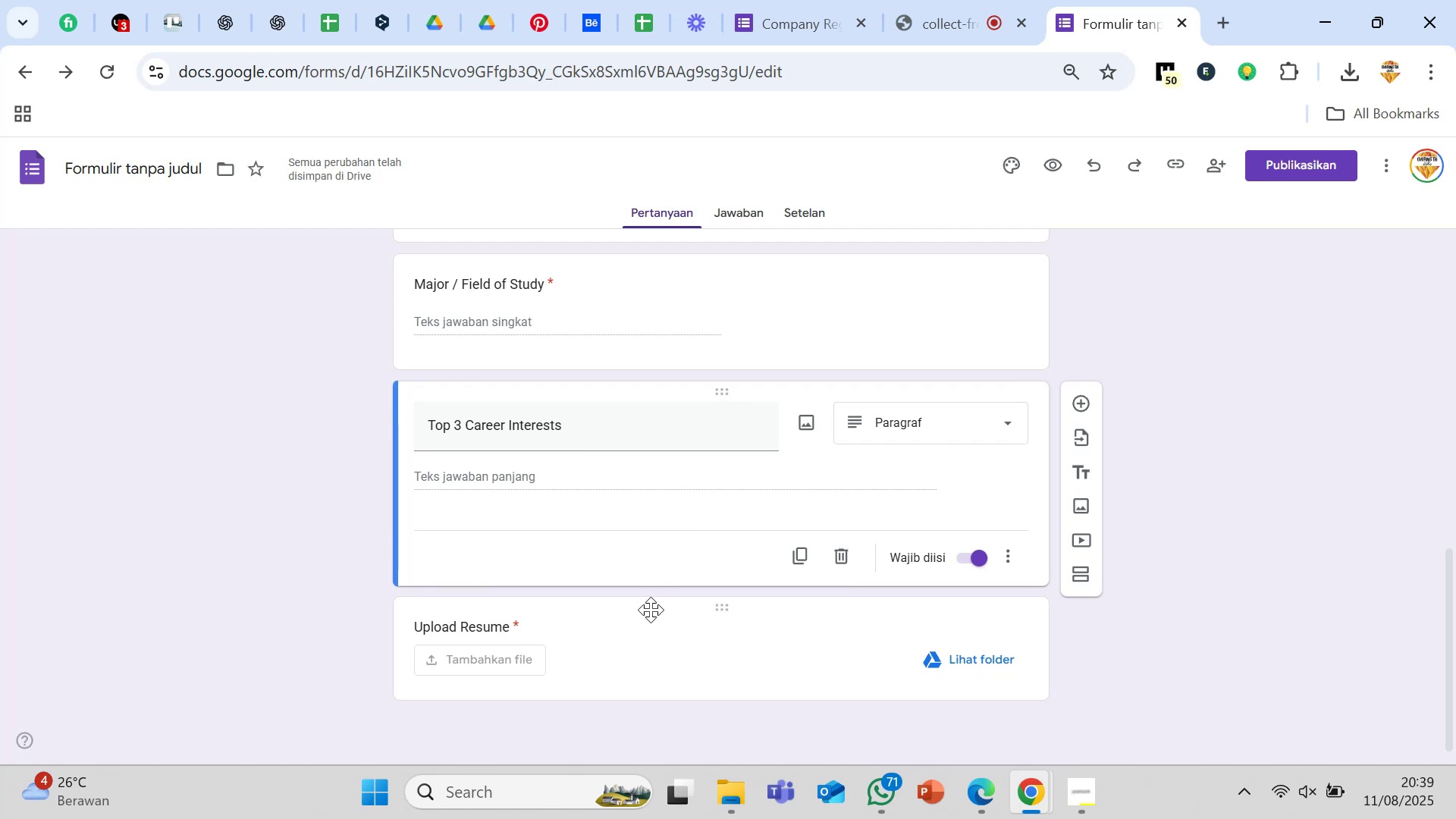 
left_click([656, 695])
 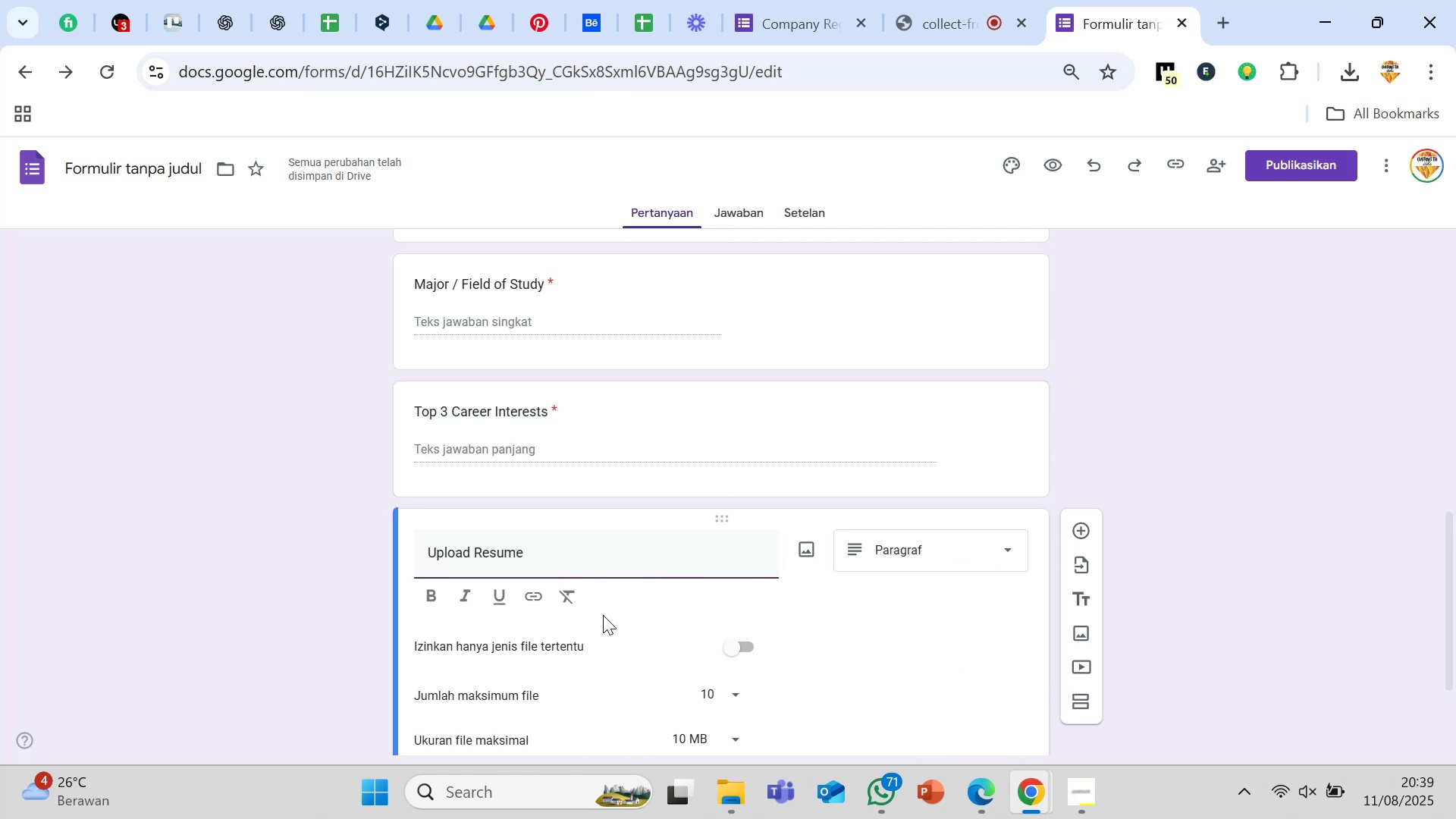 
wait(5.41)
 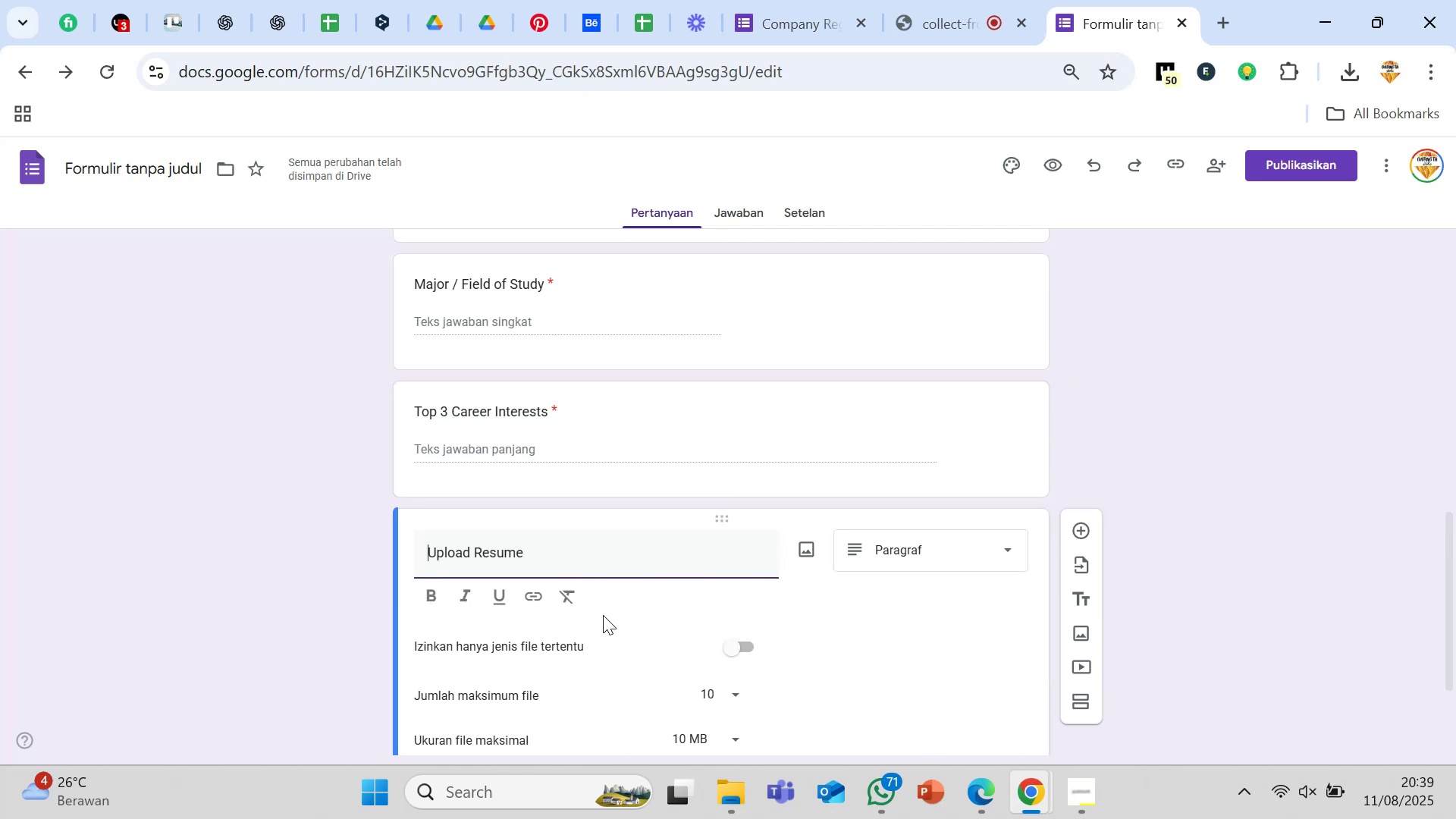 
scroll: coordinate [603, 615], scroll_direction: down, amount: 2.0
 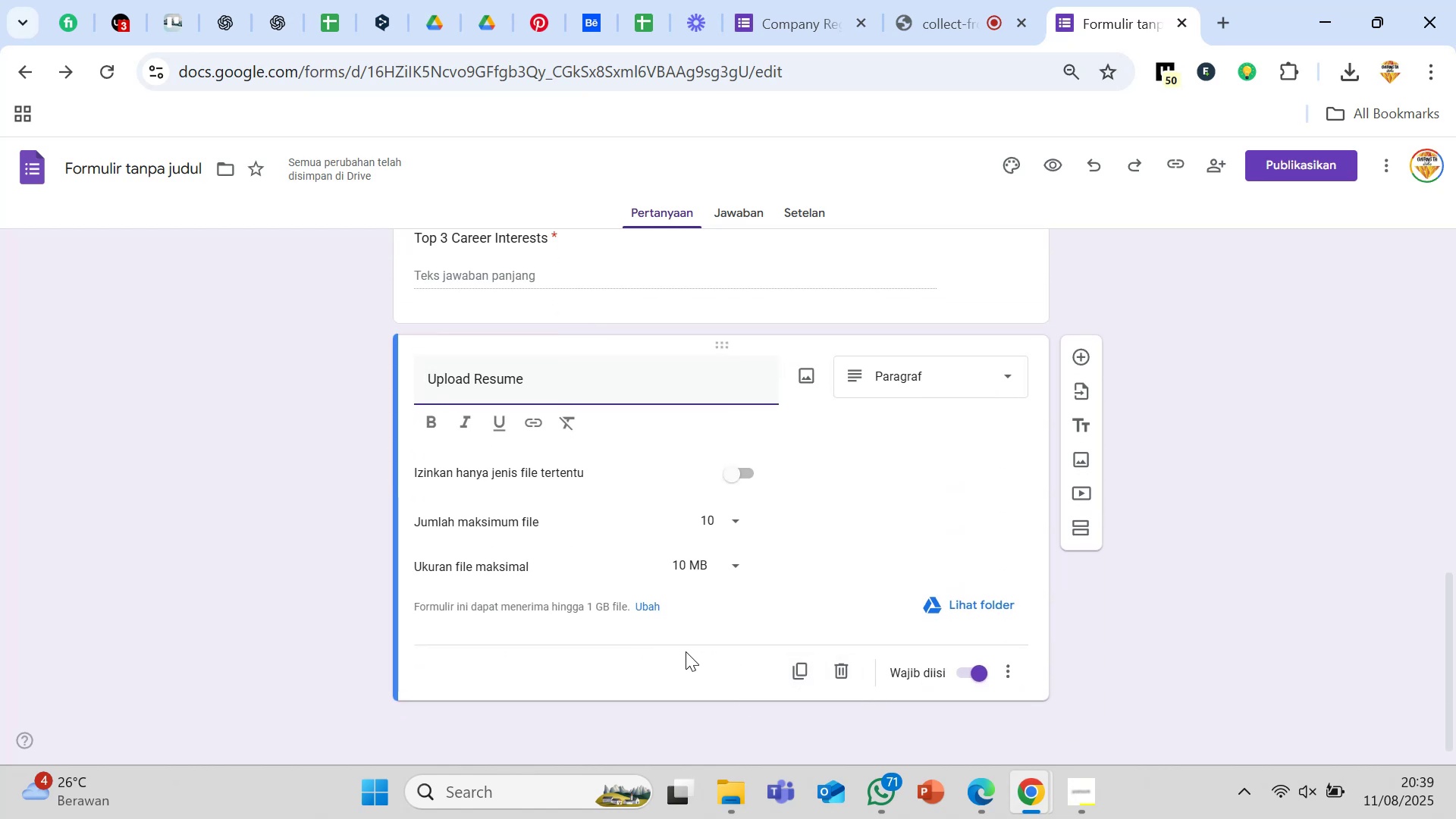 
wait(5.3)
 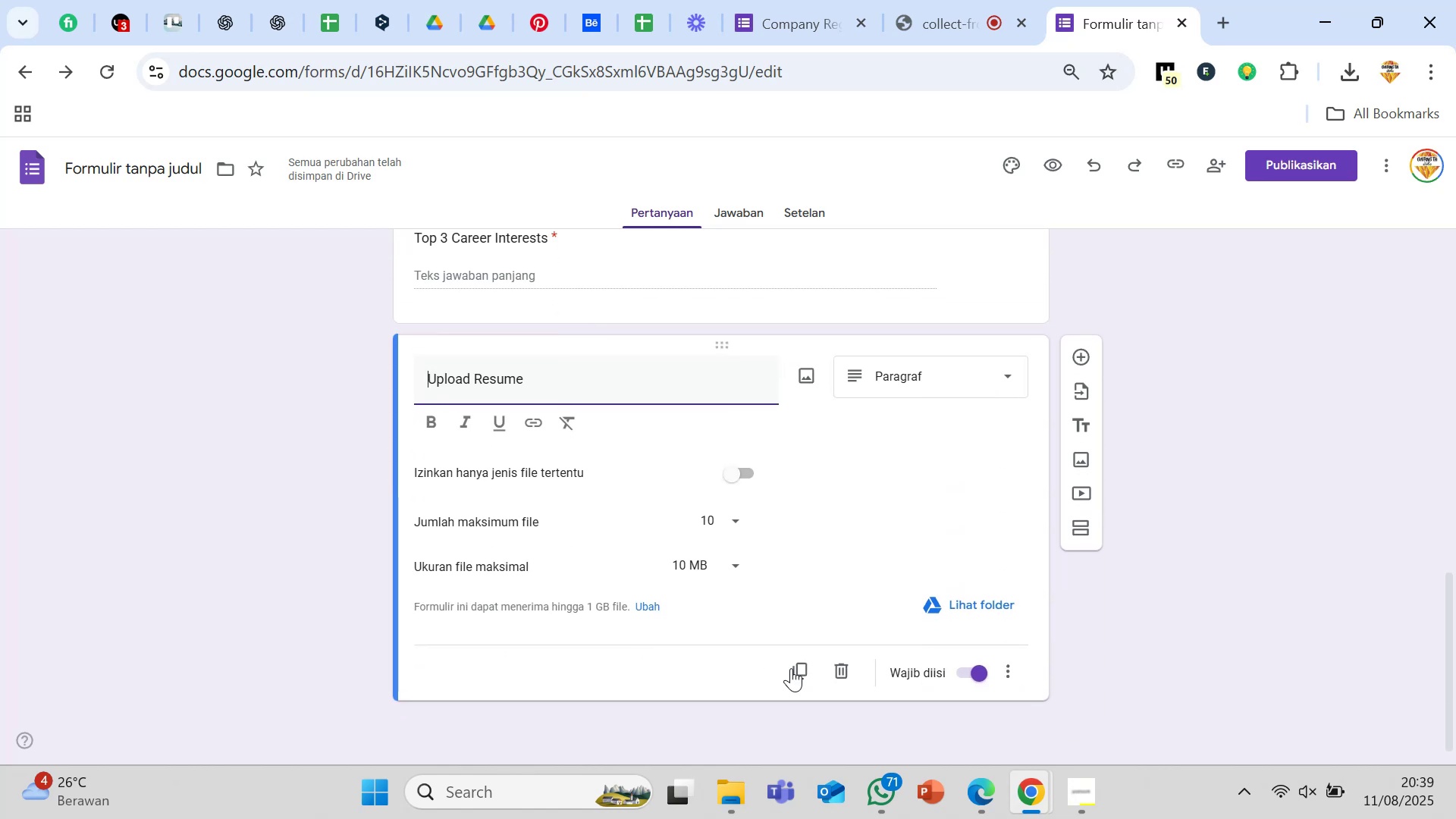 
left_click([802, 664])
 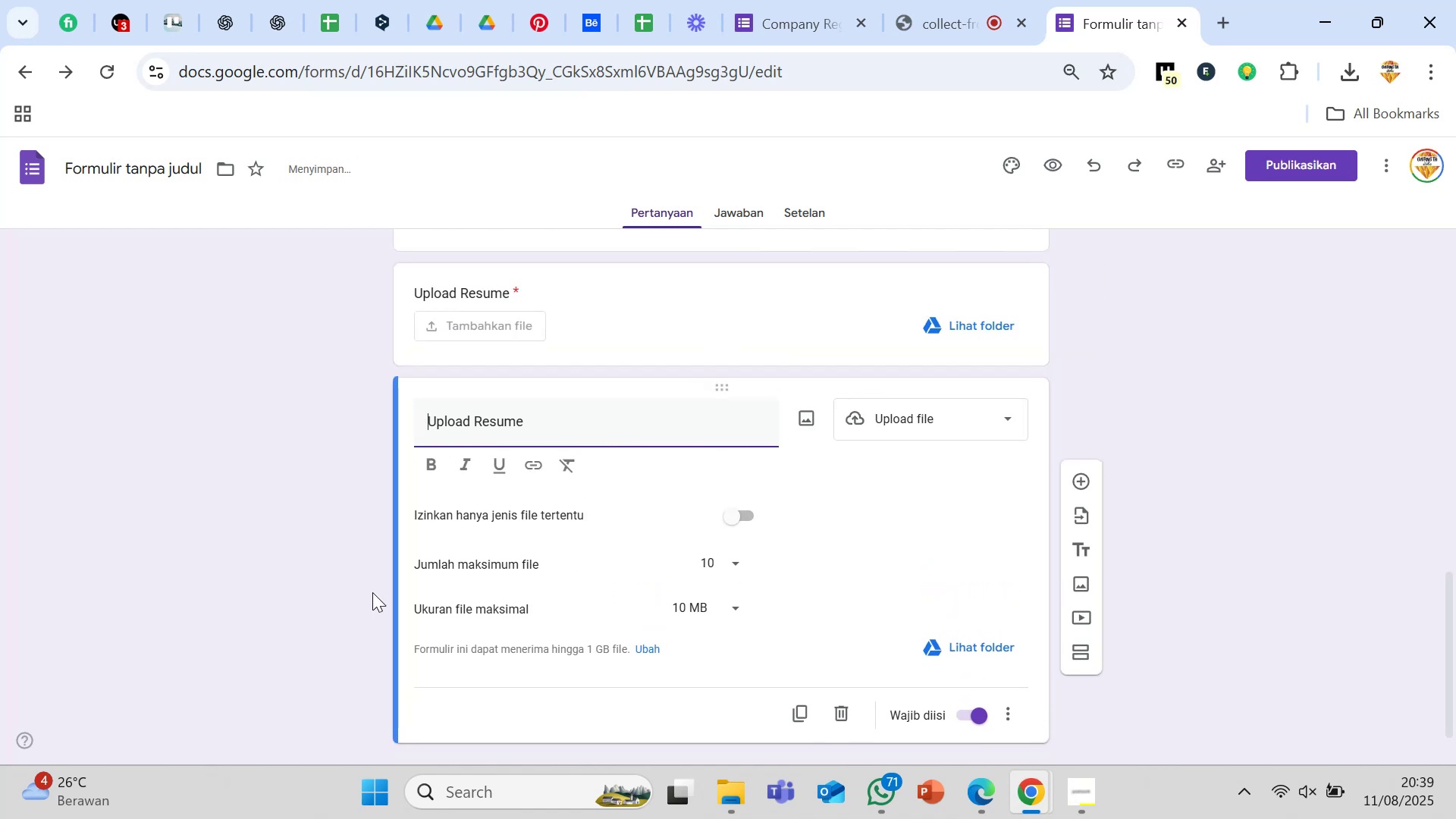 
scroll: coordinate [329, 592], scroll_direction: up, amount: 1.0
 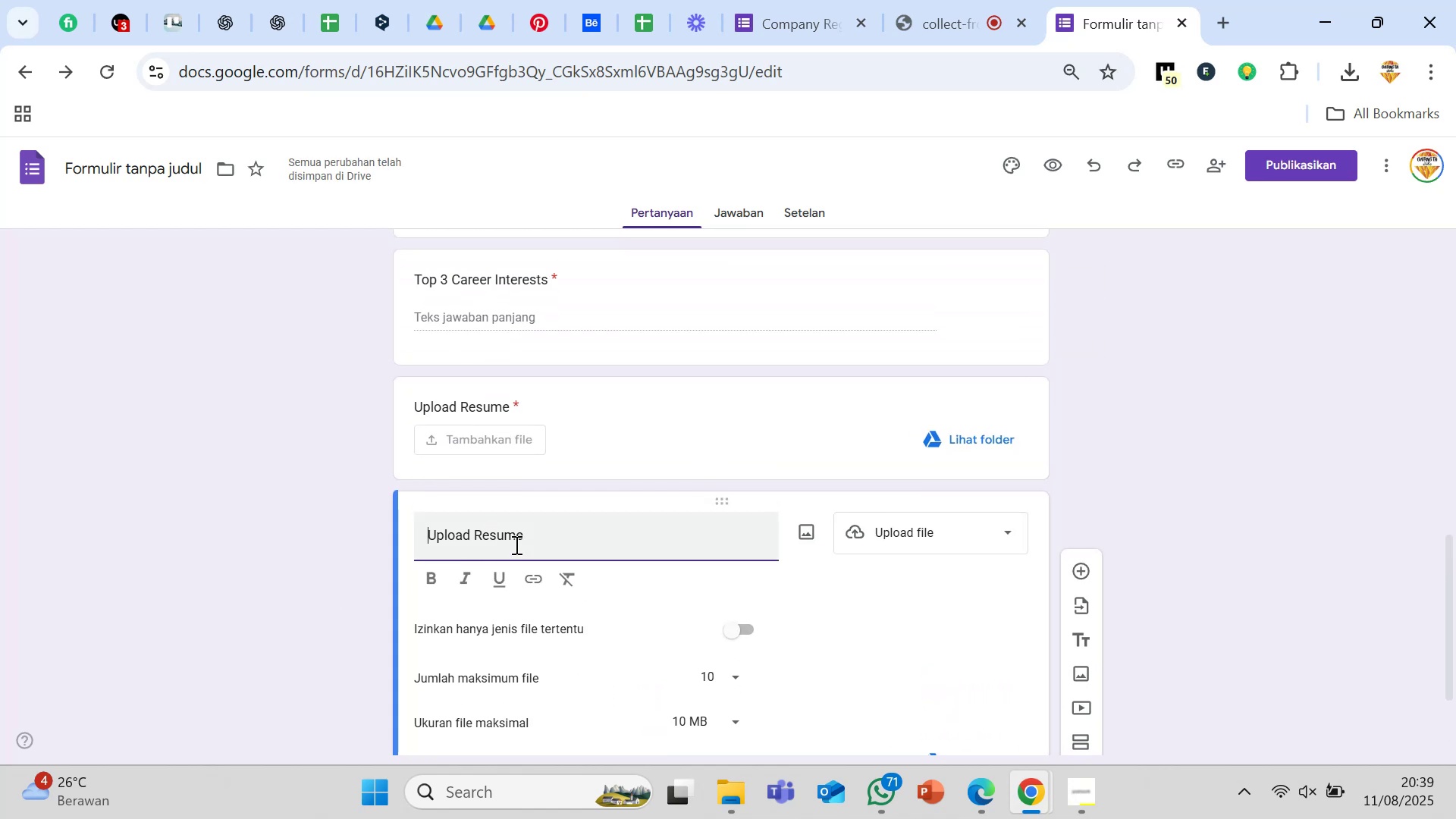 
left_click([544, 538])
 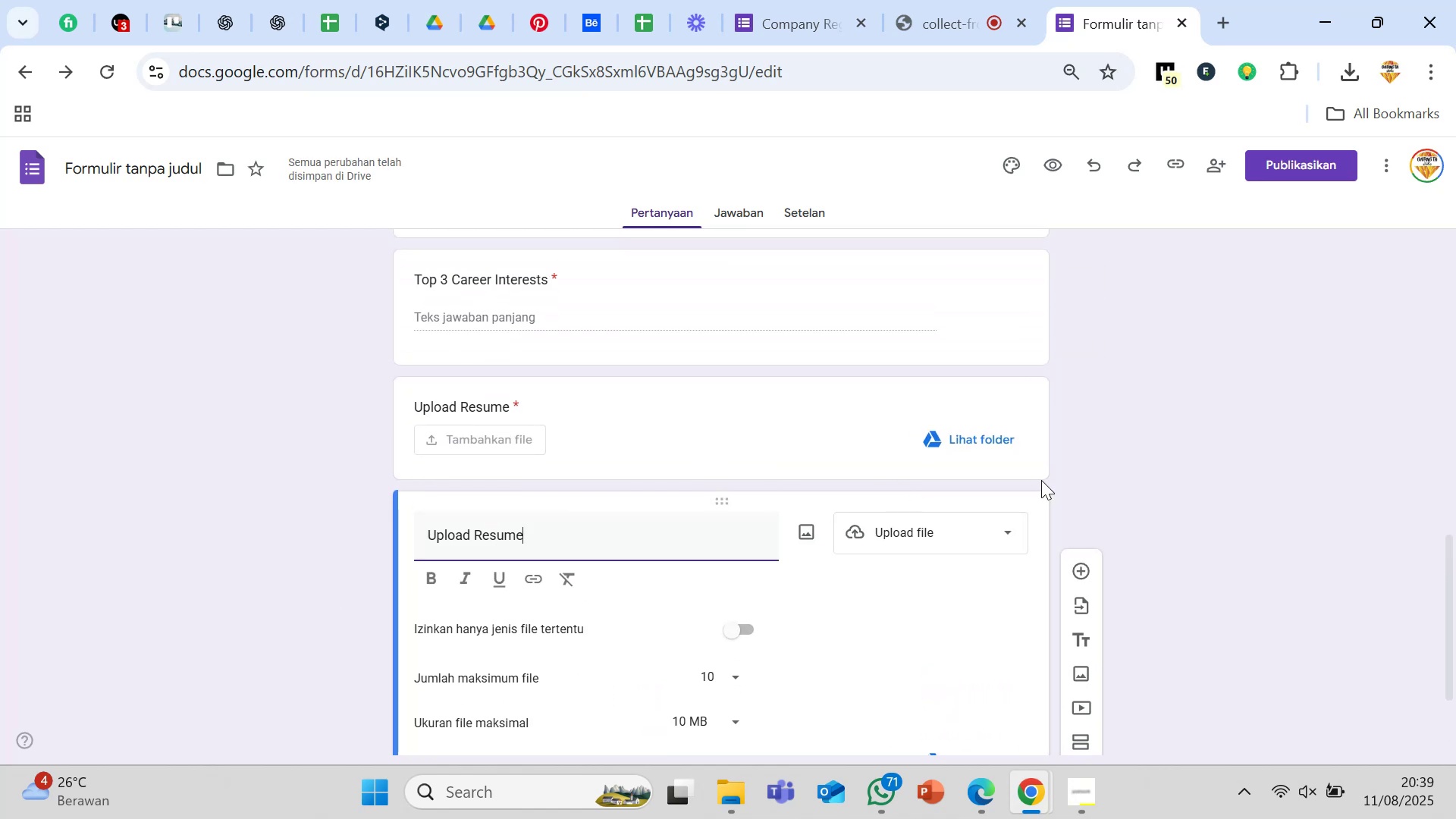 
left_click([1000, 522])
 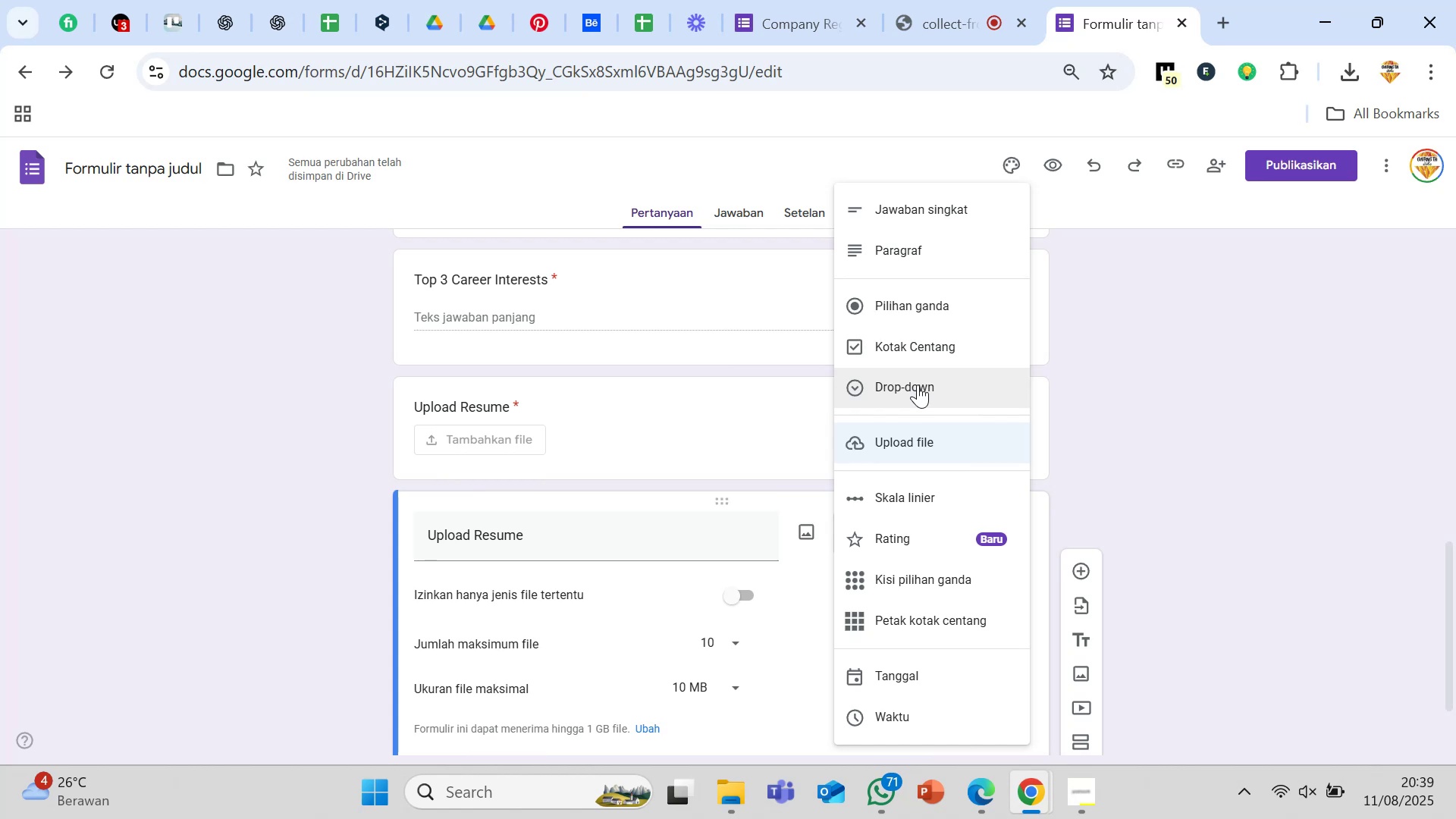 
left_click([925, 348])
 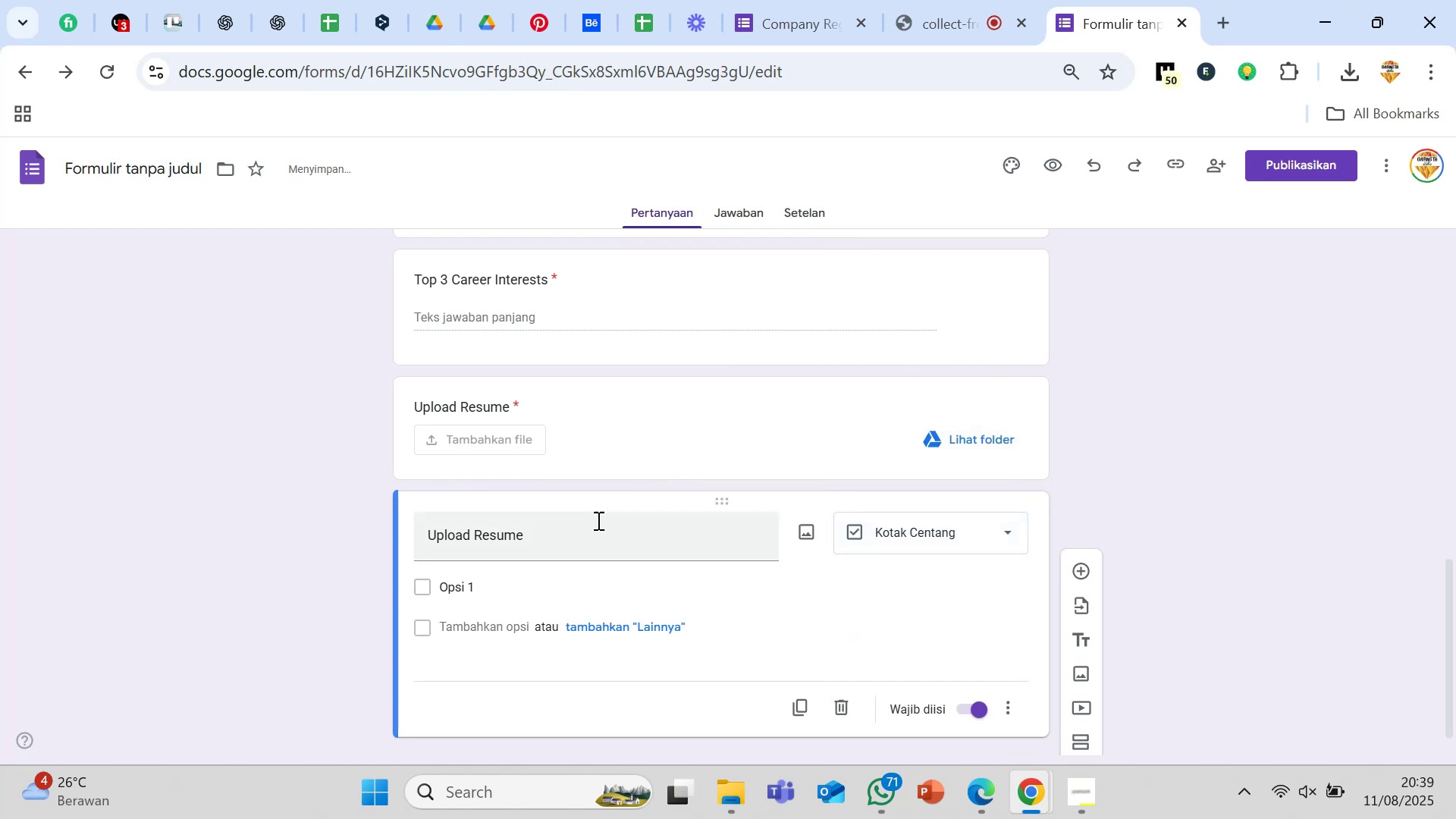 
left_click([585, 538])
 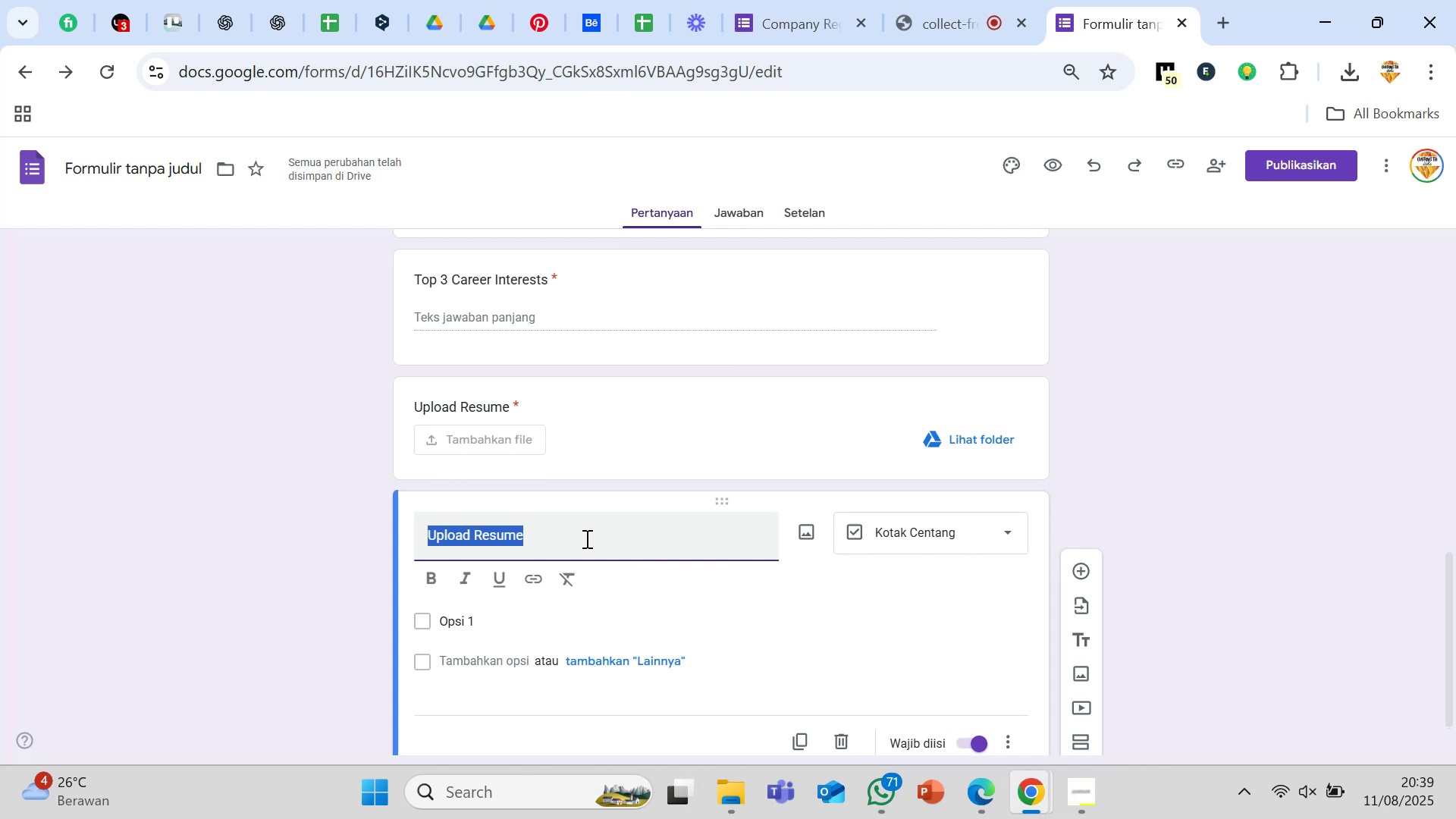 
wait(12.68)
 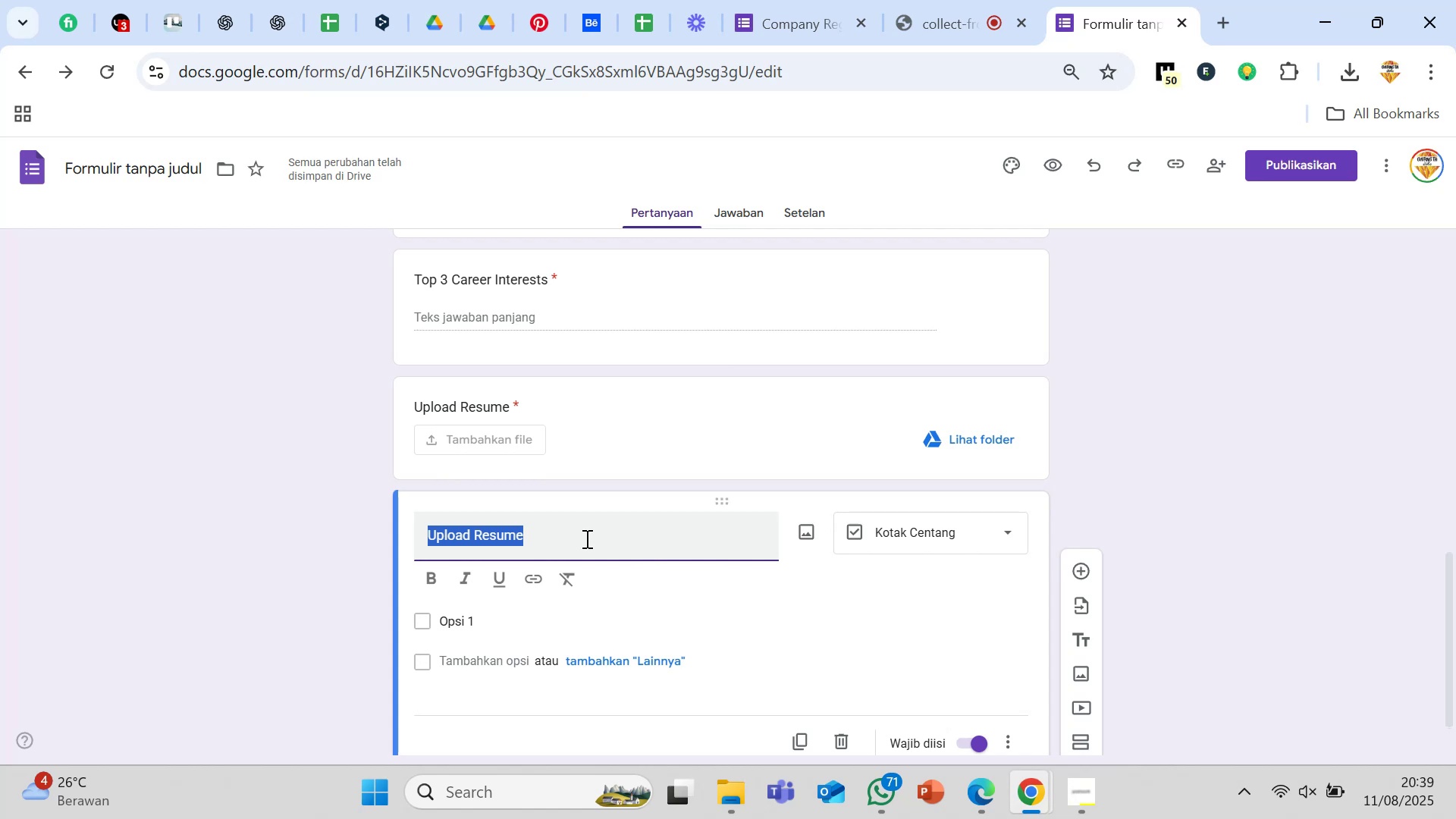 
left_click([888, 539])
 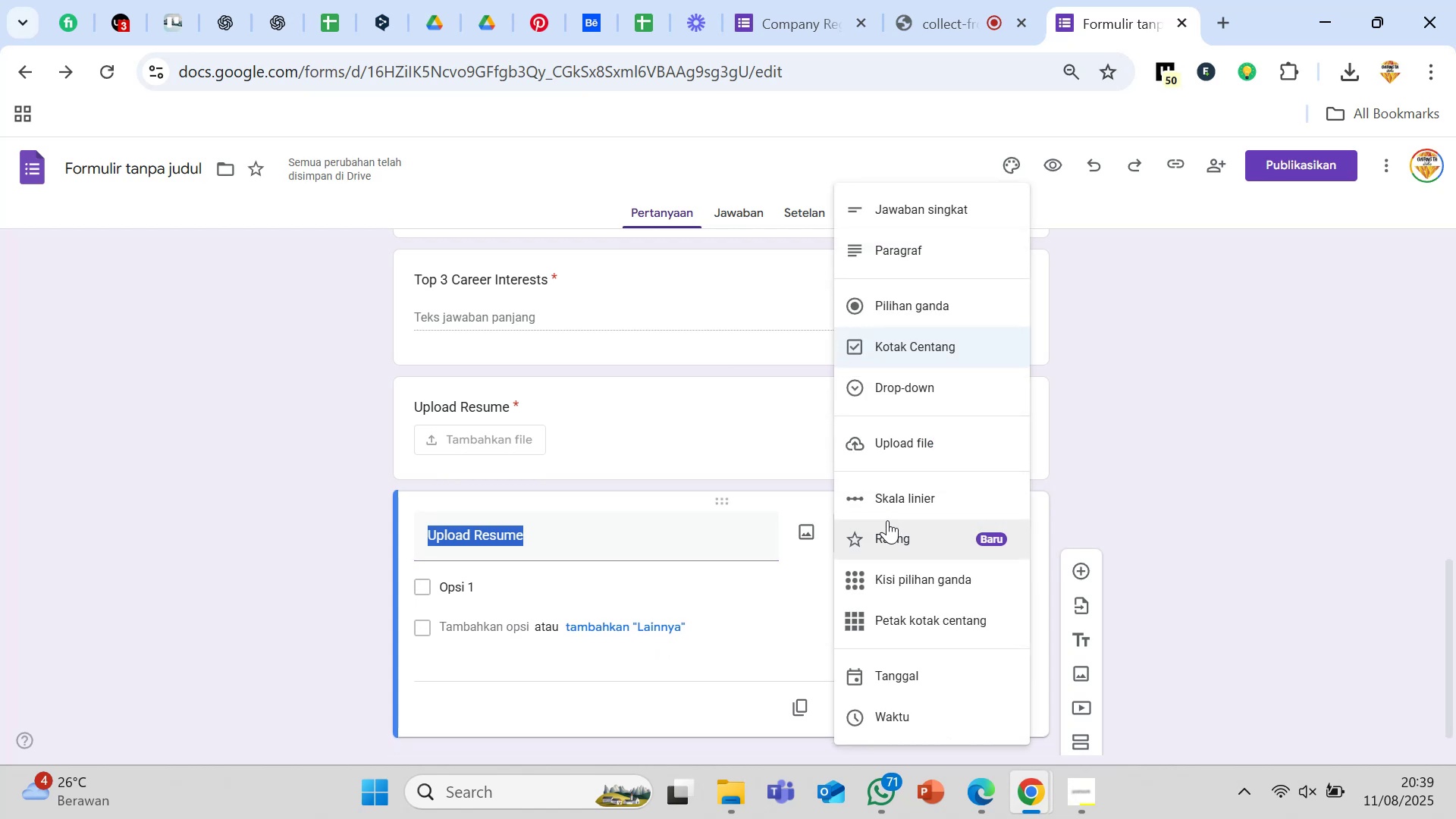 
wait(8.29)
 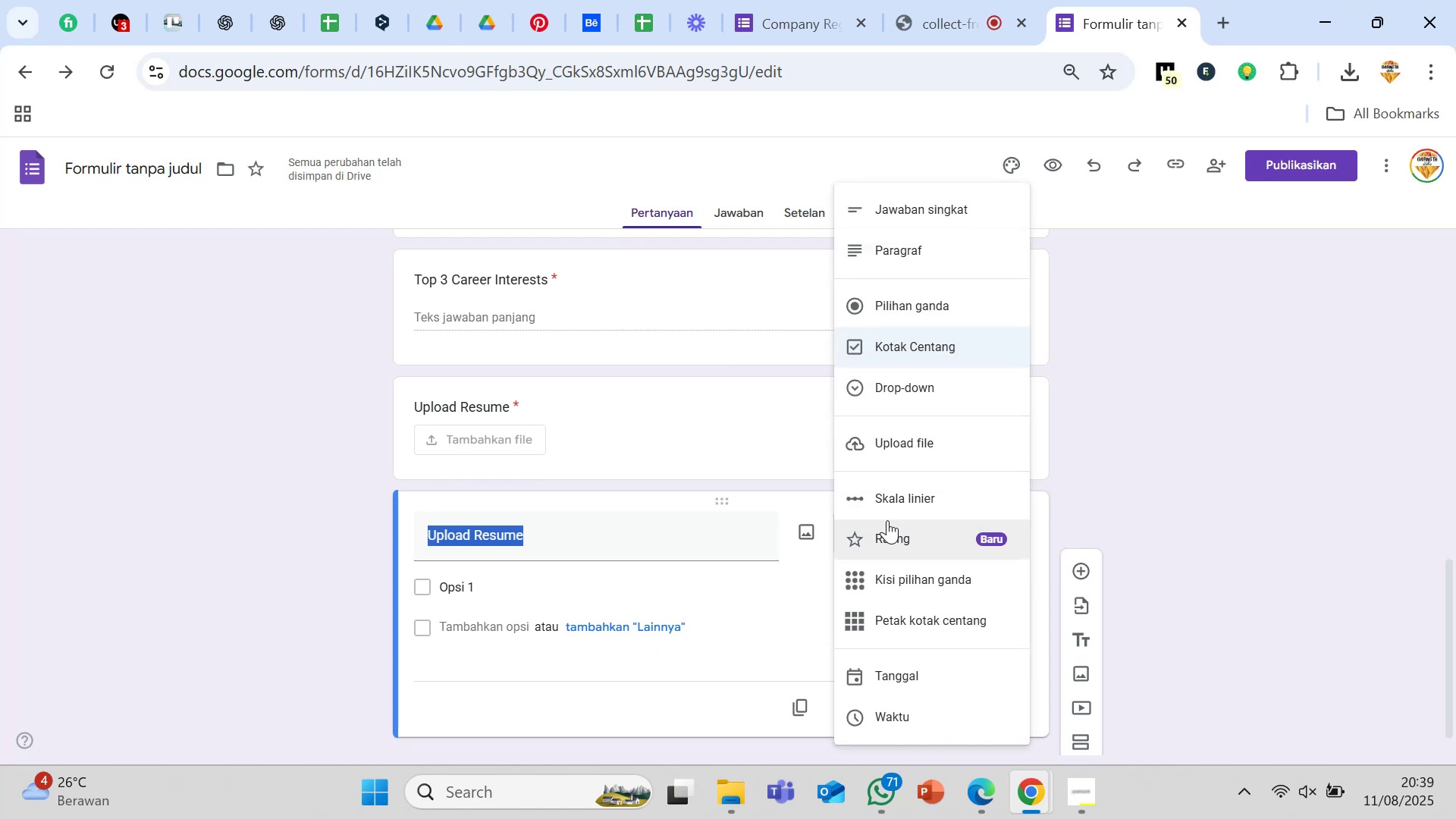 
left_click([529, 578])
 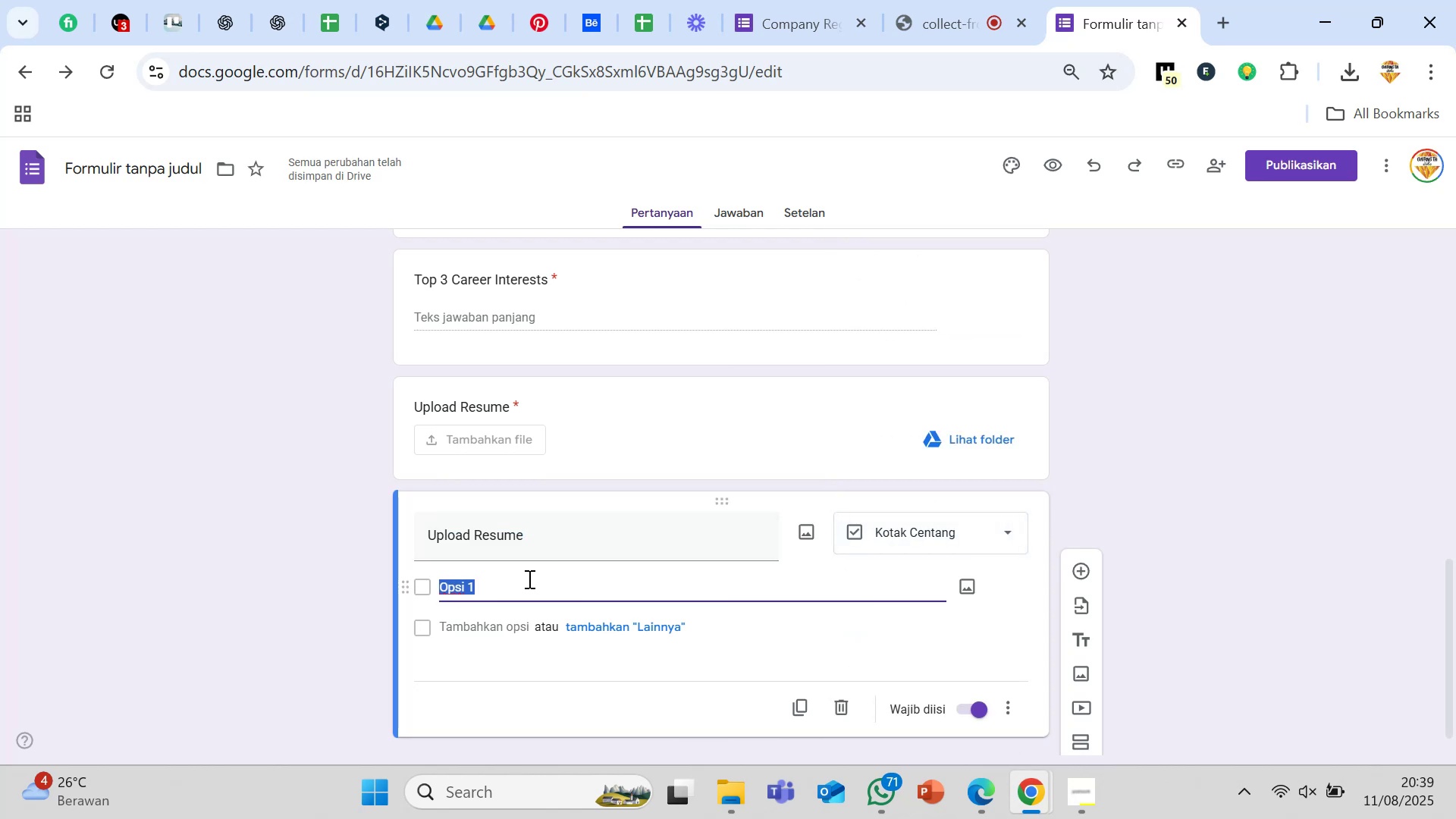 
left_click([532, 551])
 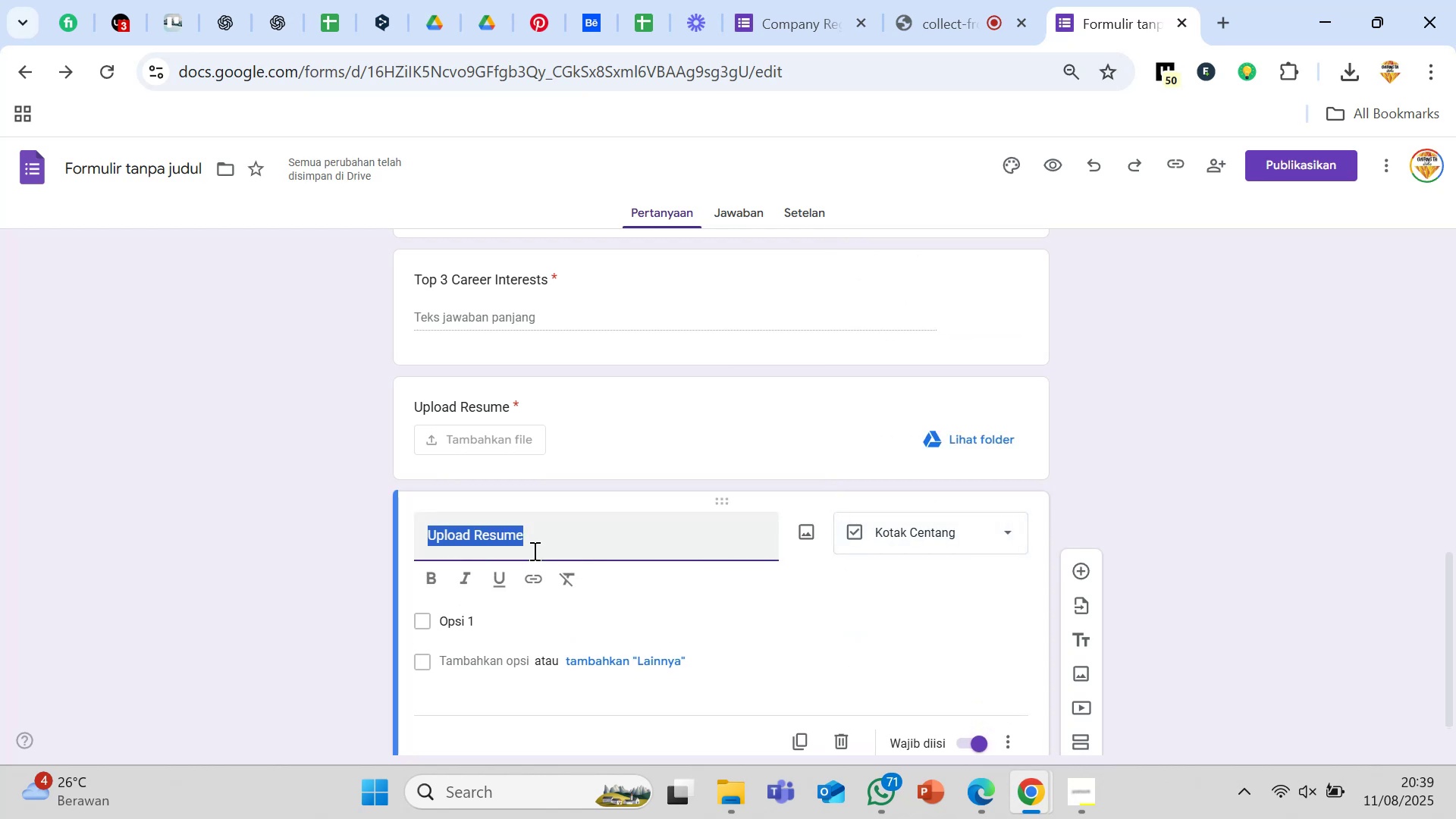 
key(Backspace)
type(Do you reqire )
key(Backspace)
key(Backspace)
key(Backspace)
key(Backspace)
type(uire)
 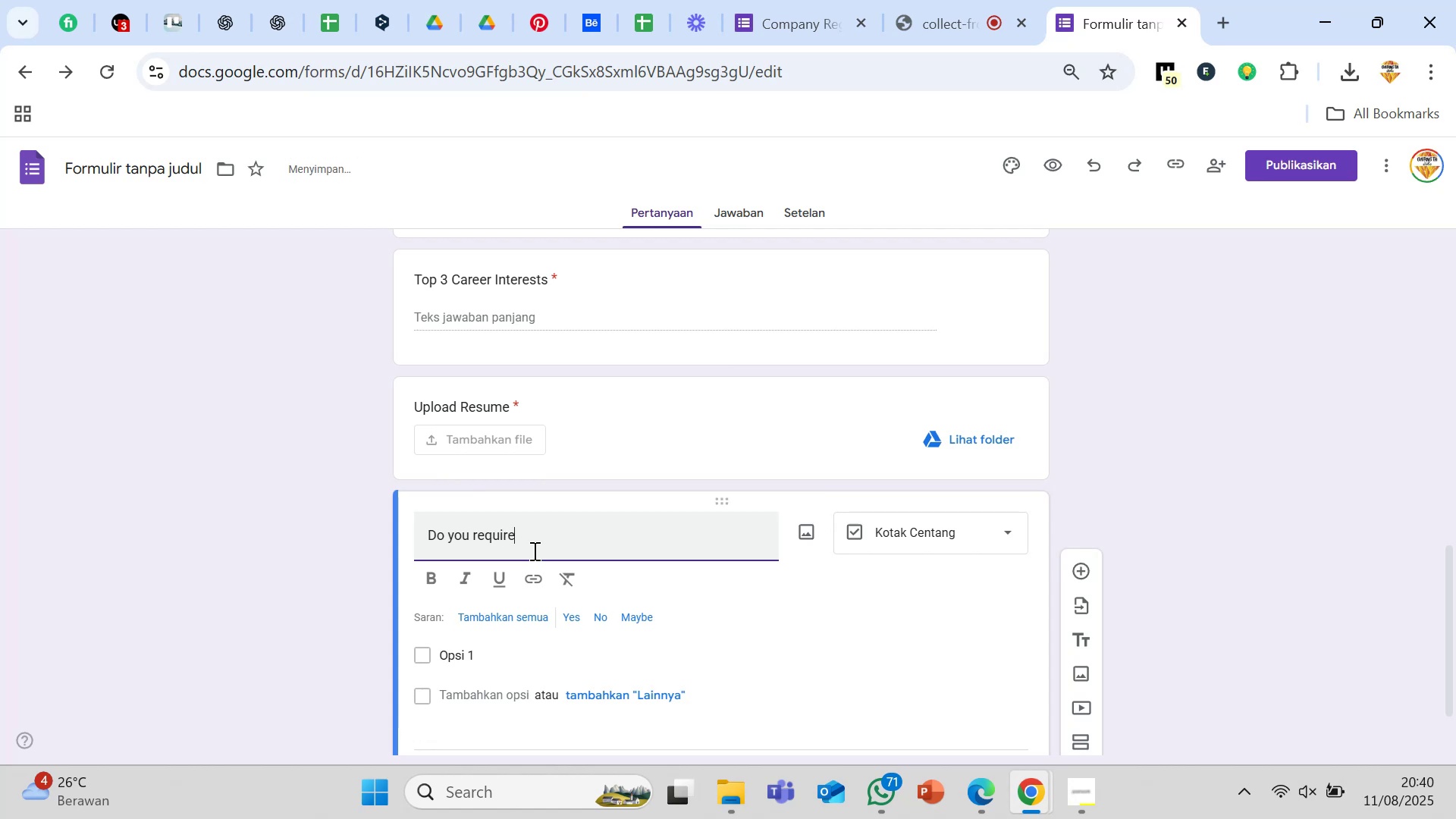 
type( accep)
key(Backspace)
type(ssibility)
 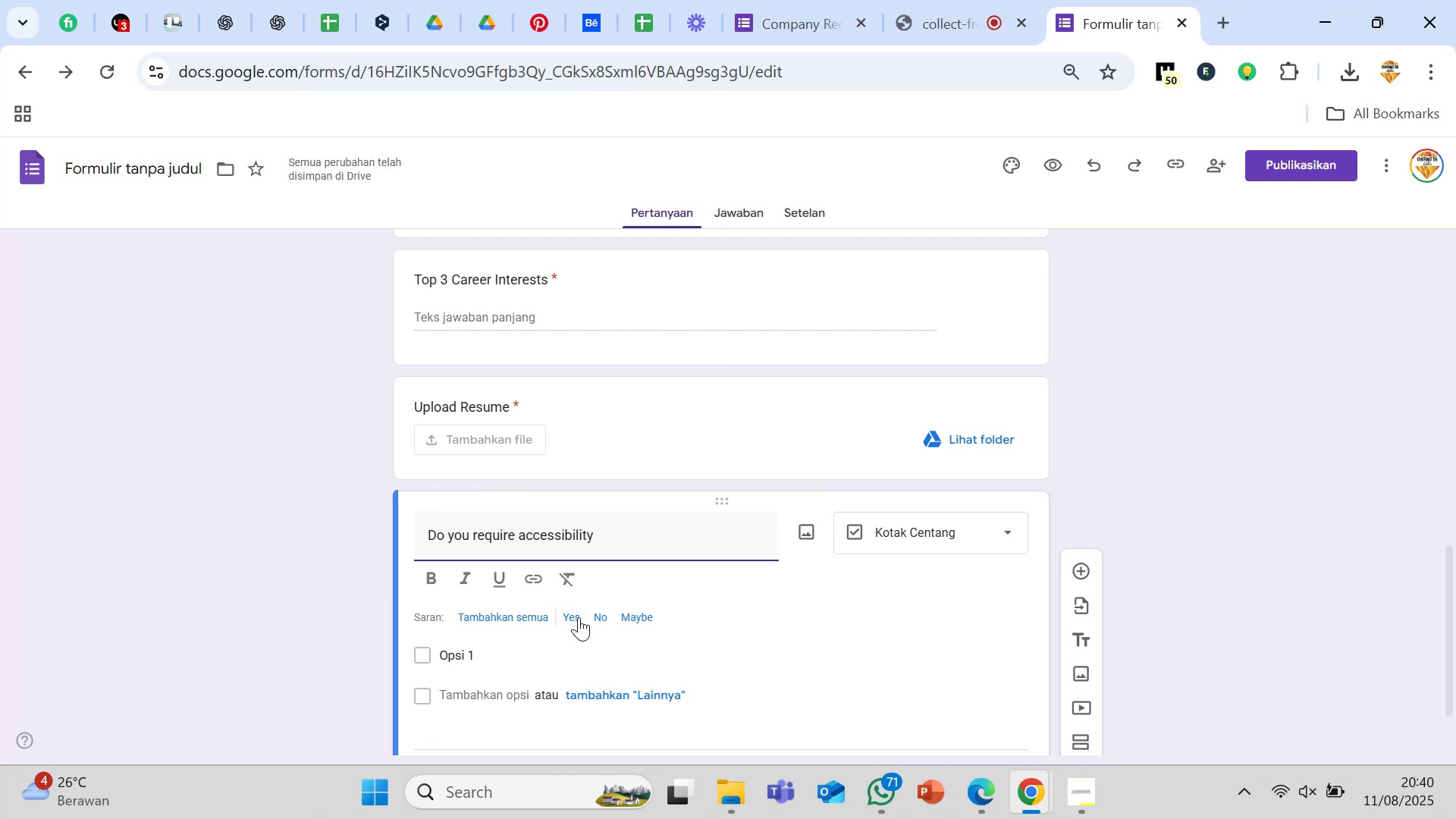 
wait(5.49)
 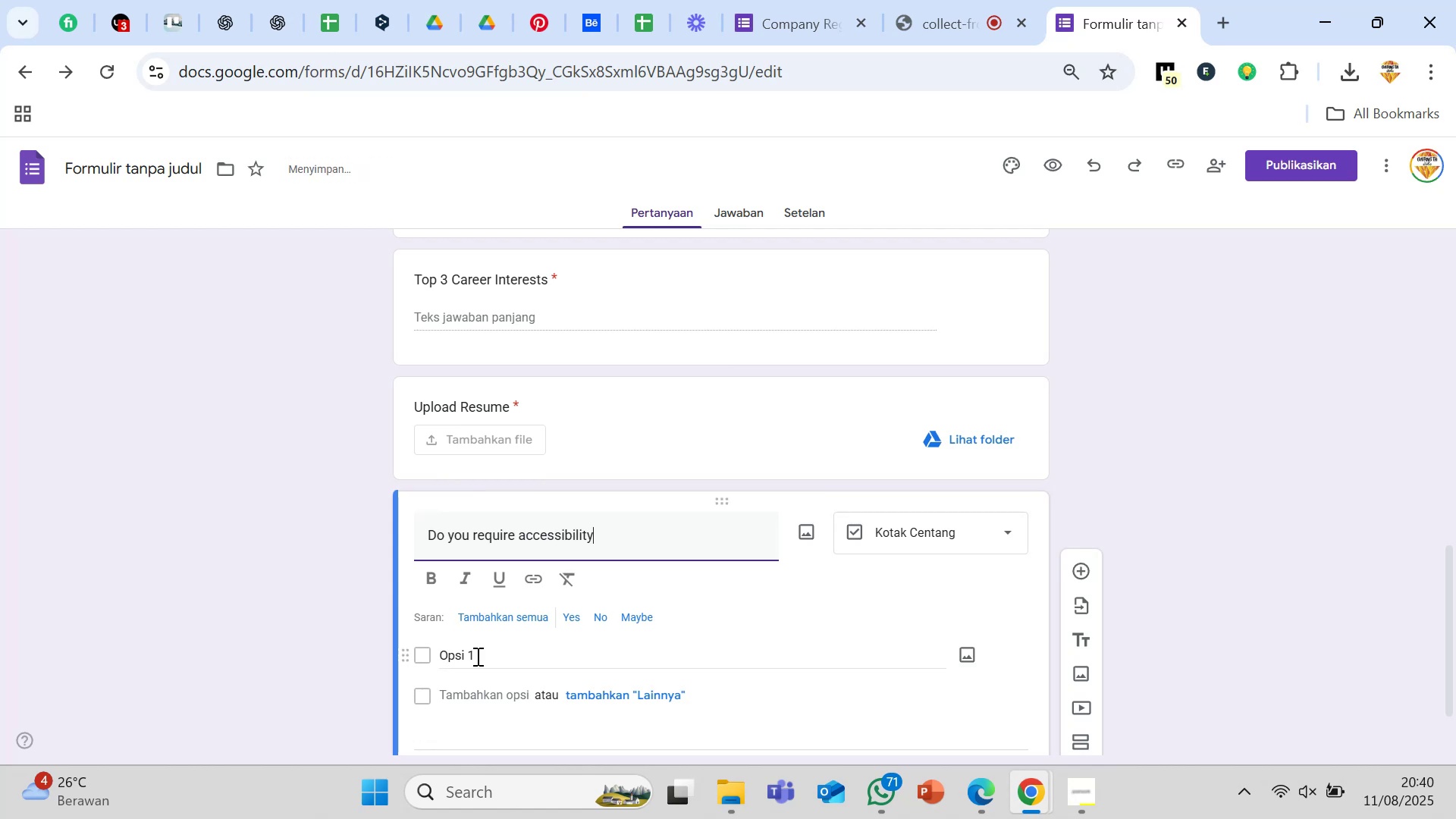 
left_click([579, 618])
 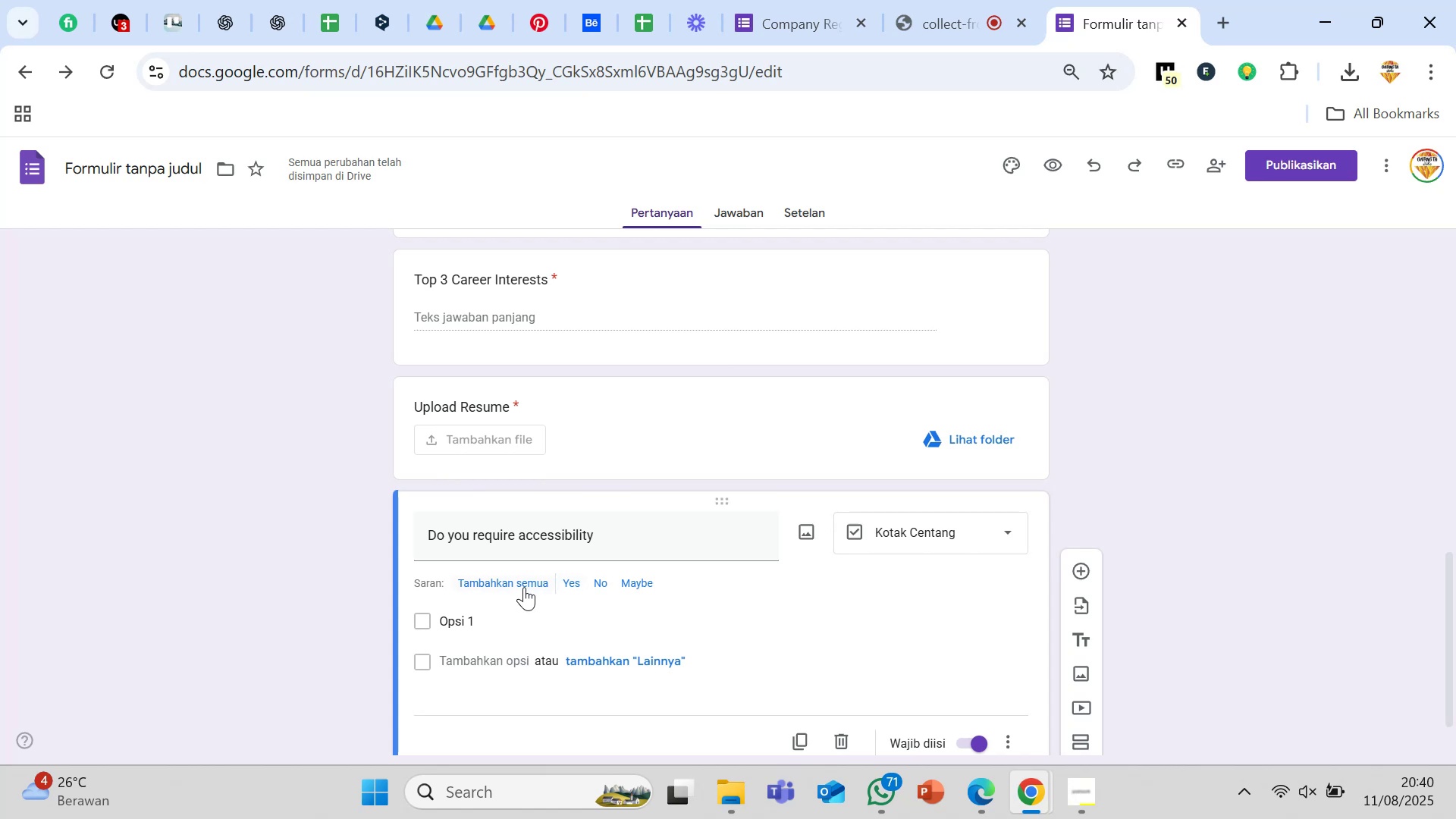 
left_click([524, 587])
 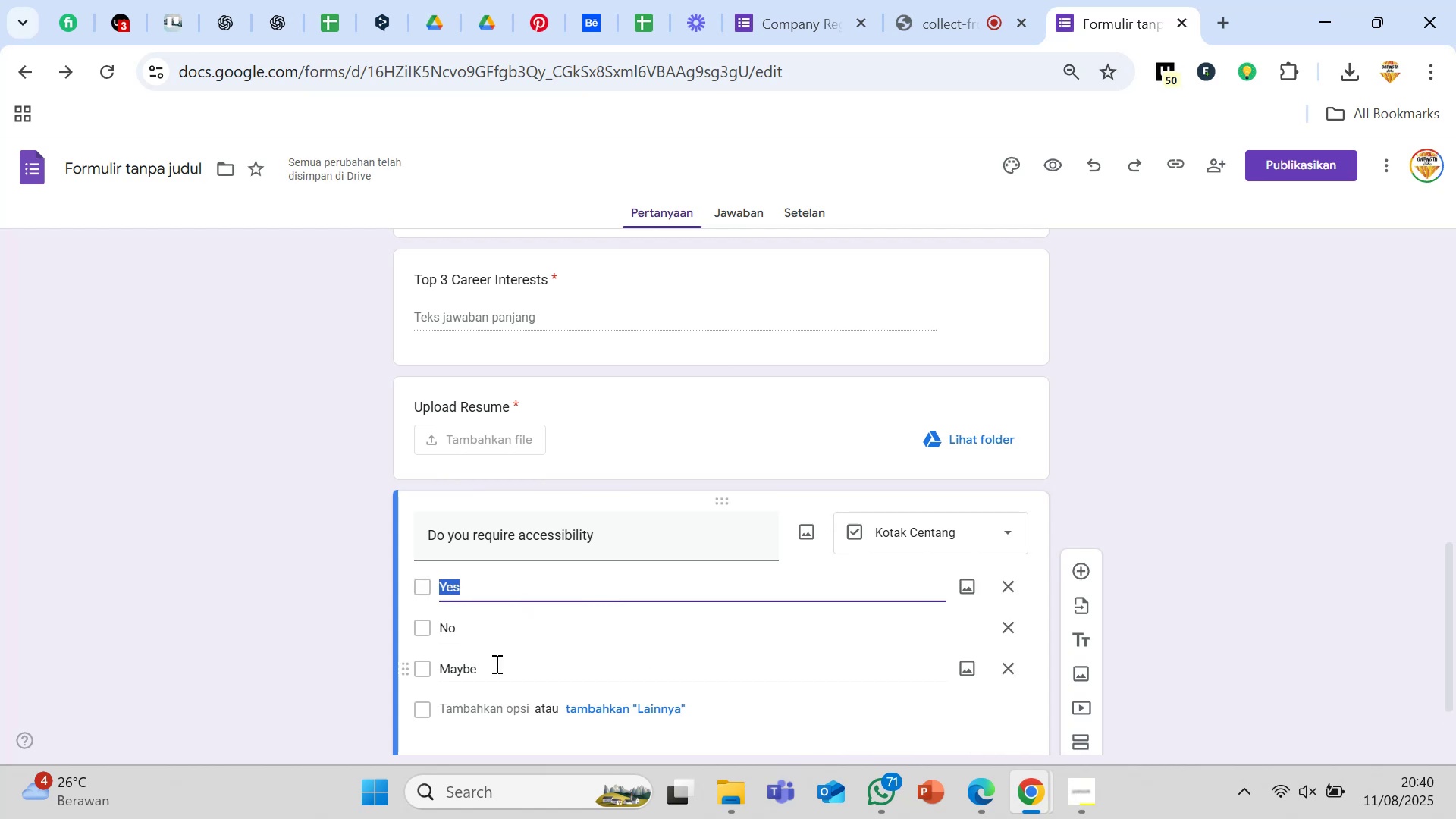 
left_click([500, 669])
 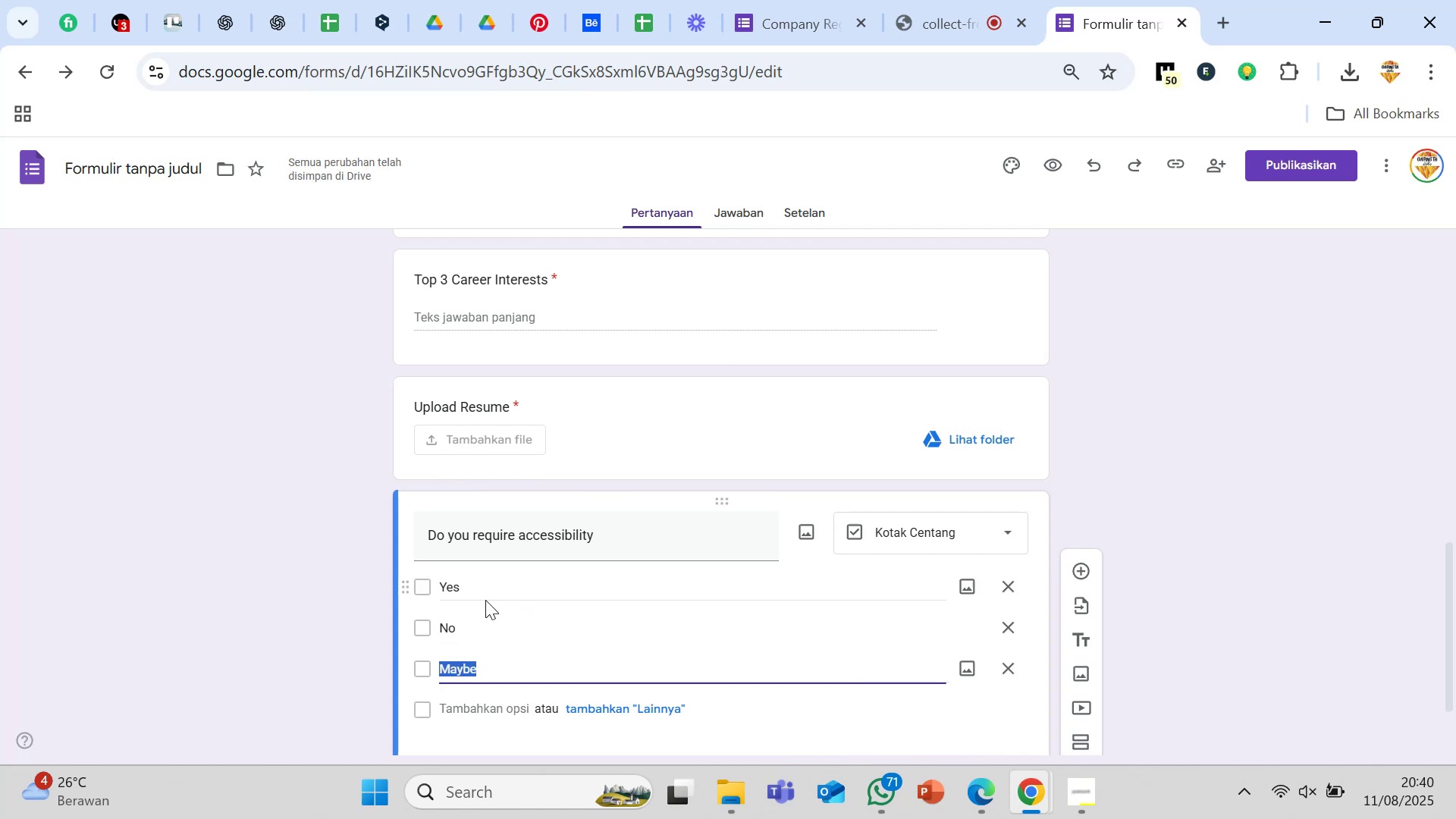 
left_click([484, 588])
 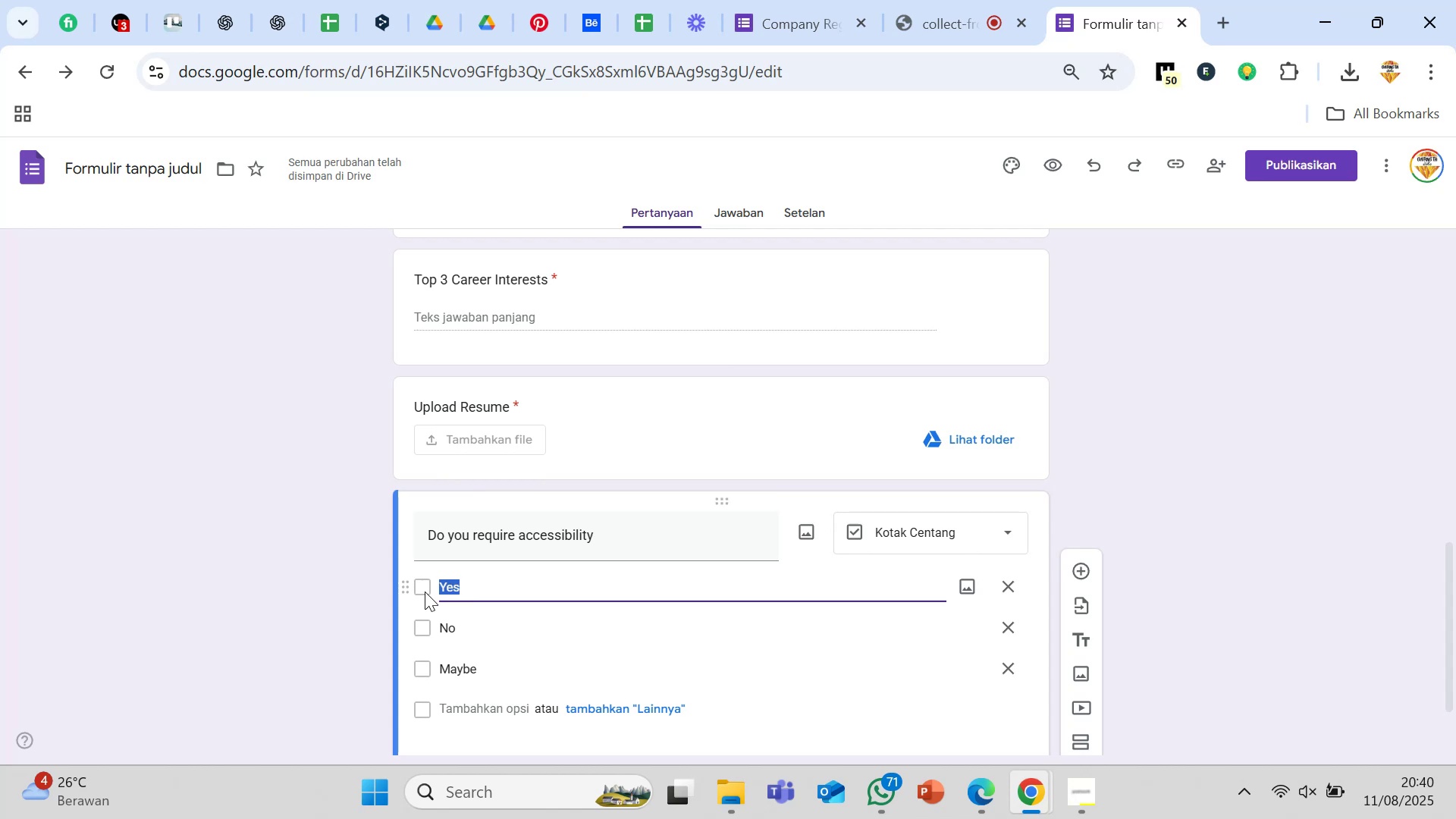 
left_click([425, 592])
 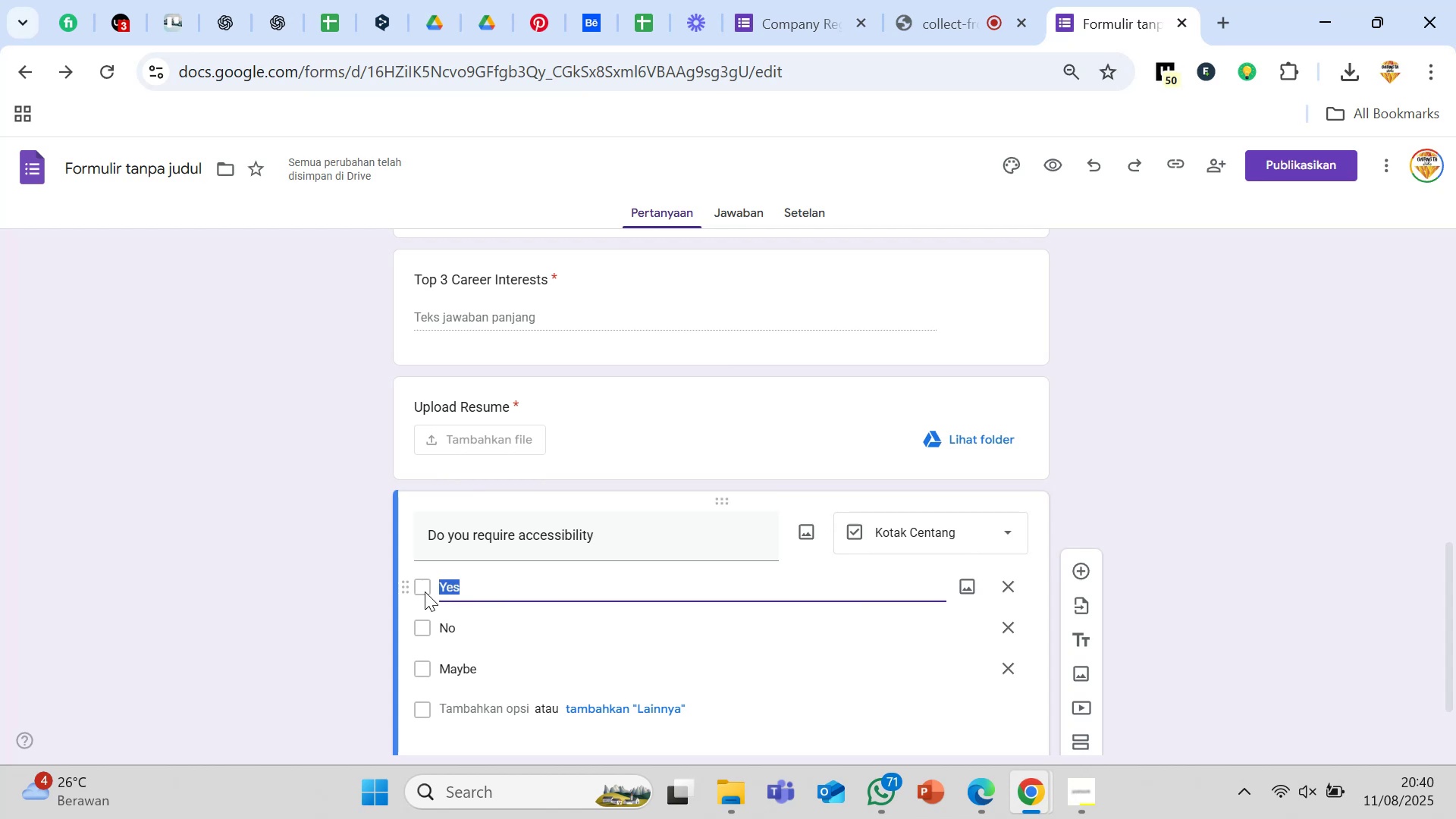 
left_click([425, 592])
 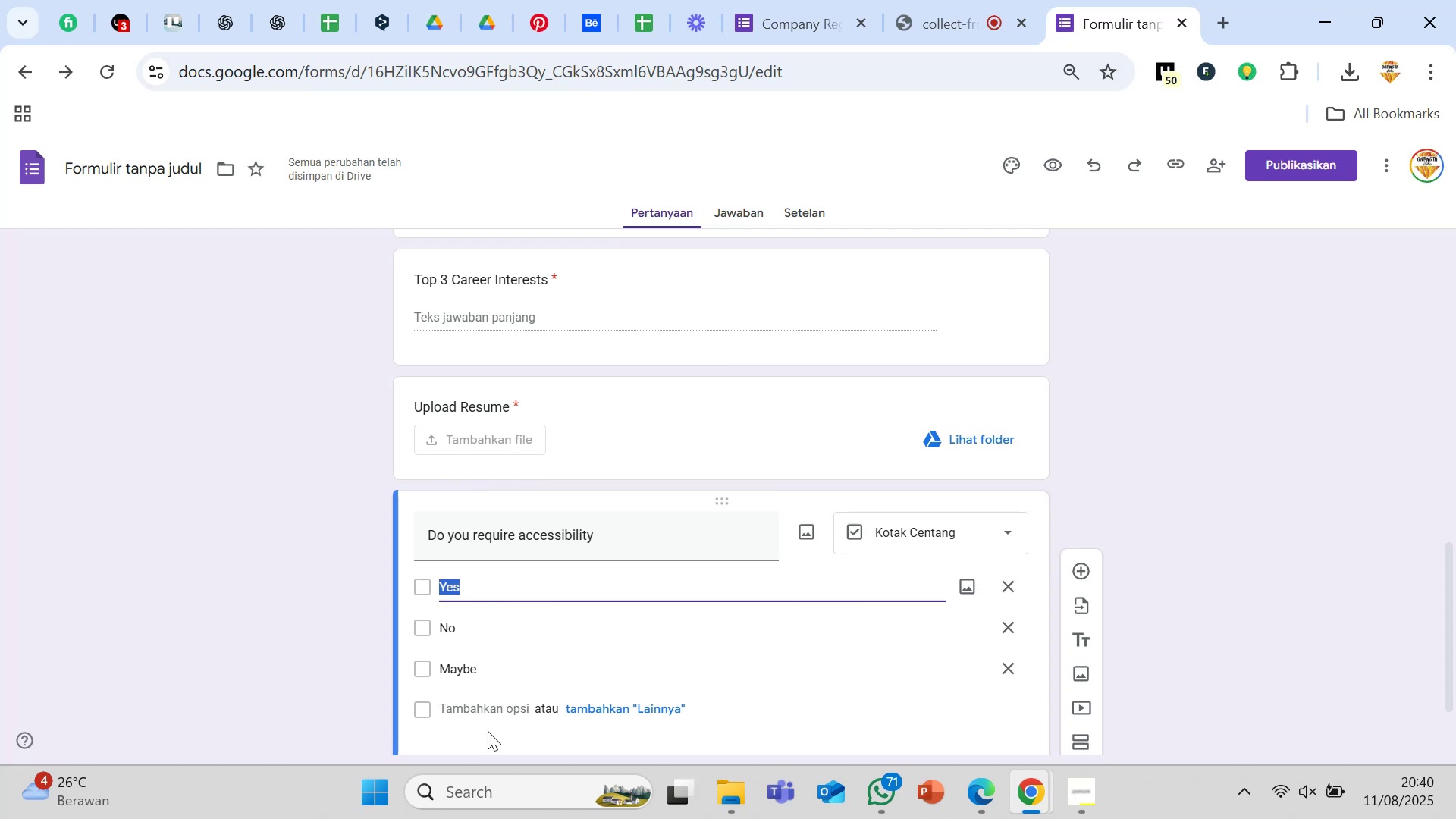 
wait(8.01)
 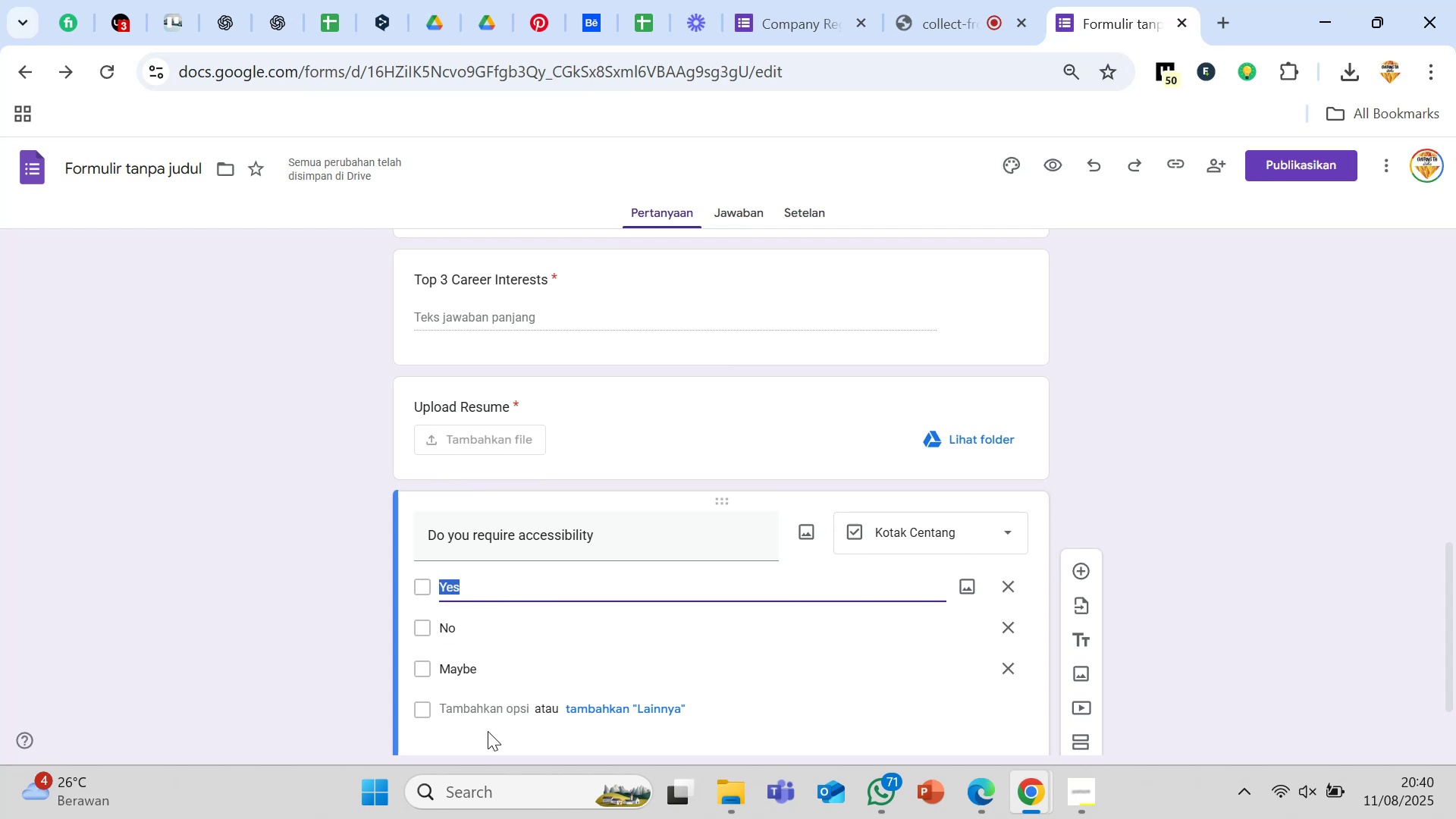 
scroll: coordinate [488, 731], scroll_direction: down, amount: 1.0
 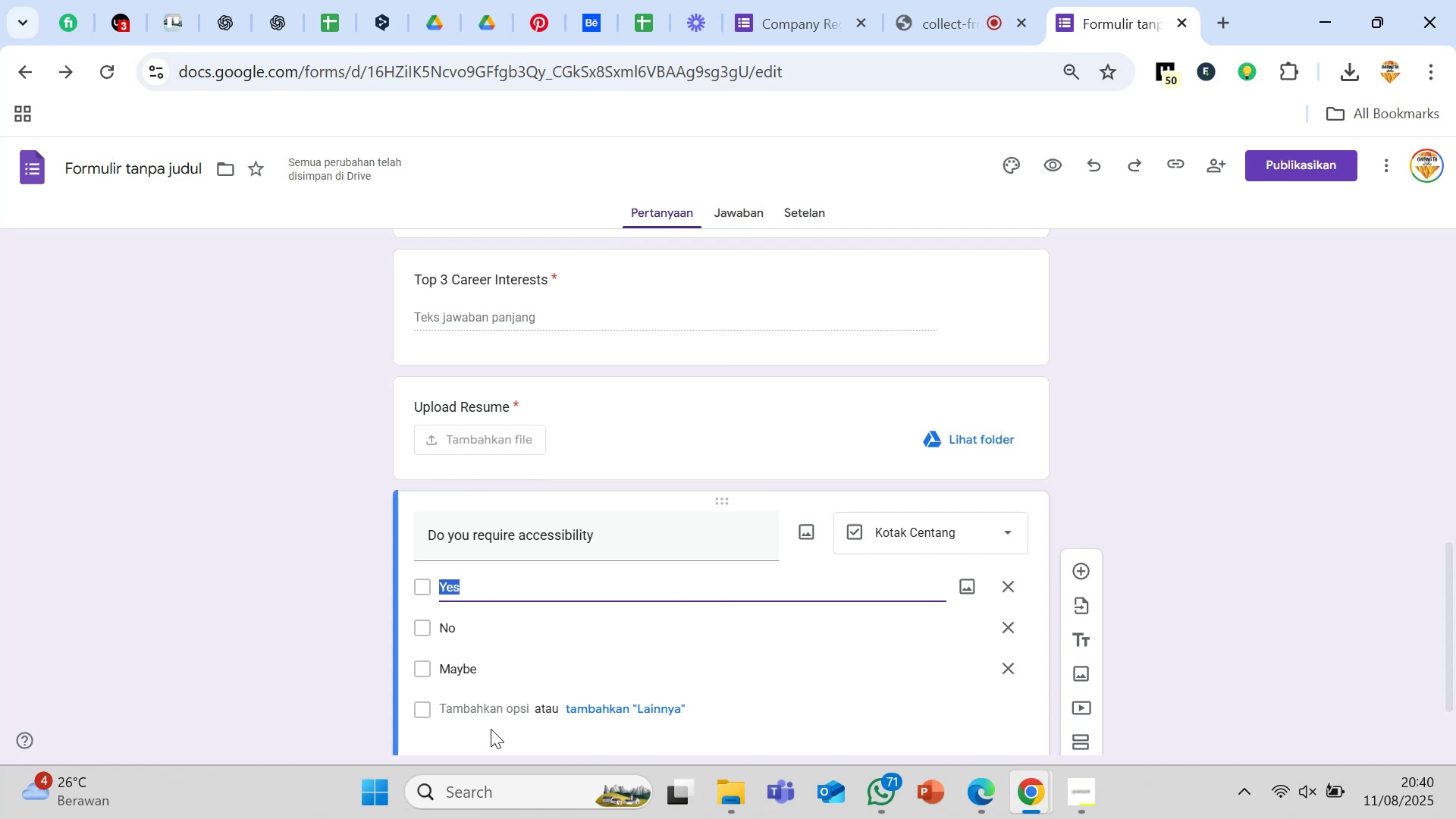 
left_click([491, 729])
 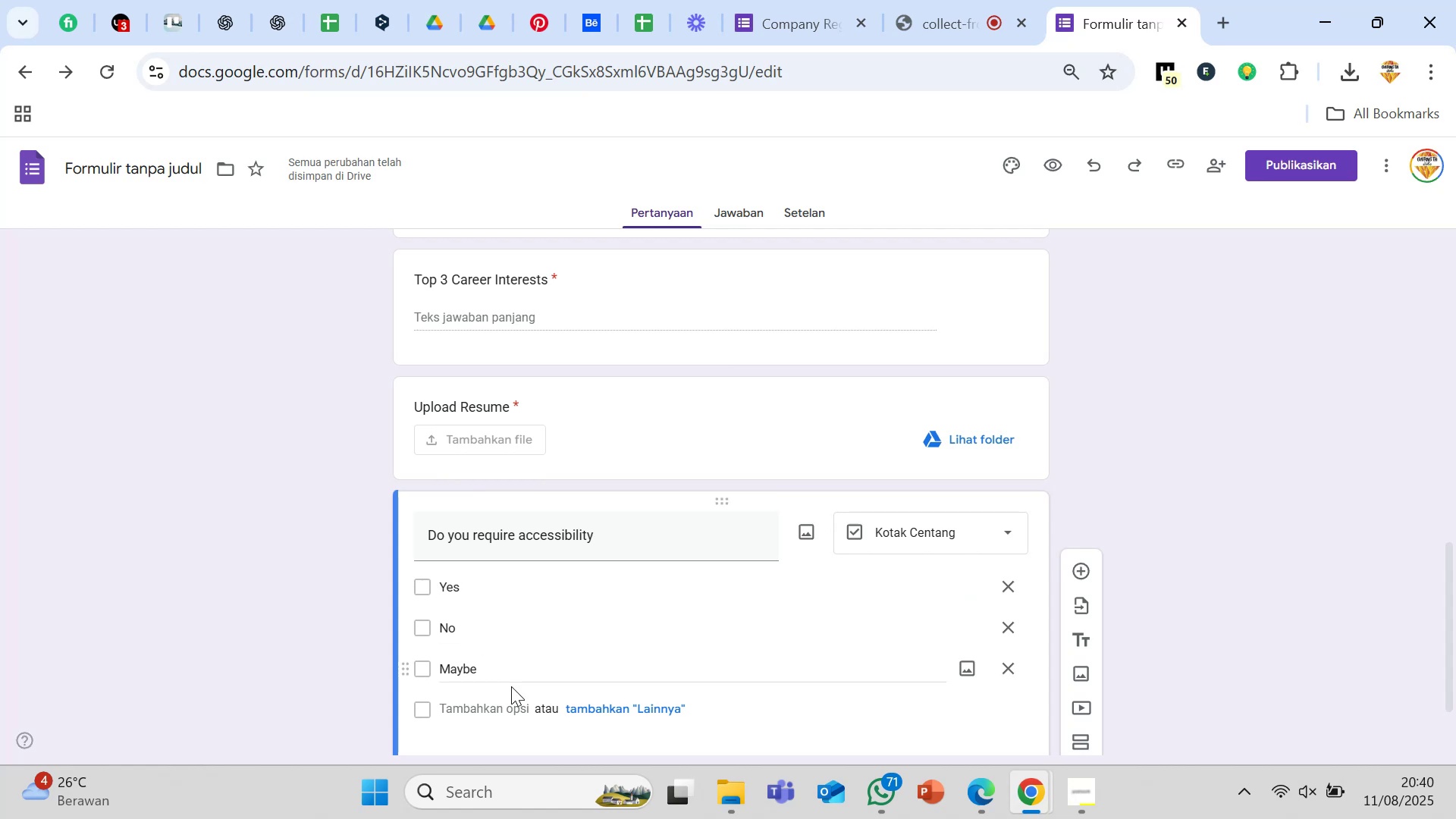 
scroll: coordinate [768, 657], scroll_direction: down, amount: 6.0
 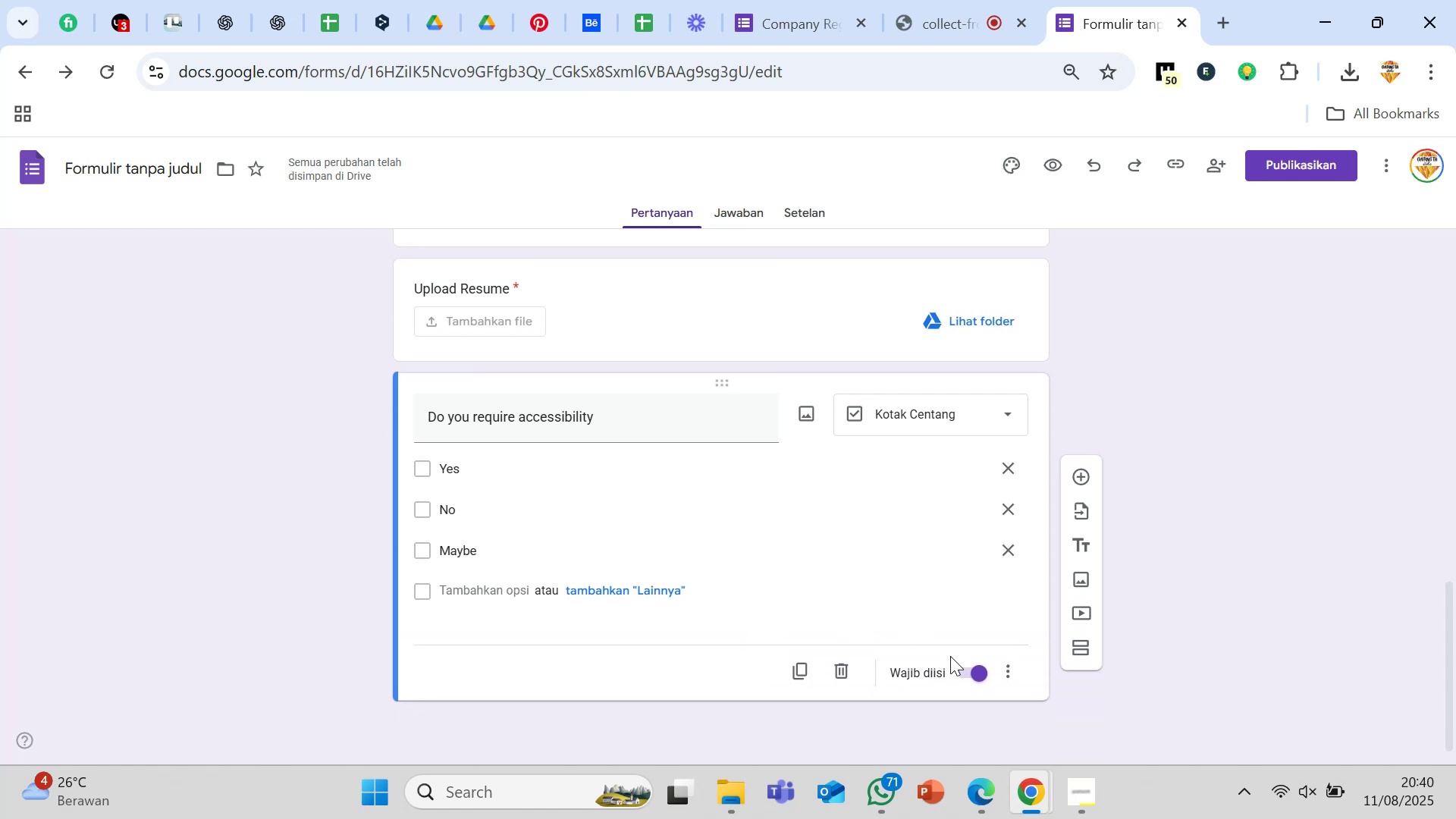 
scroll: coordinate [899, 529], scroll_direction: none, amount: 0.0
 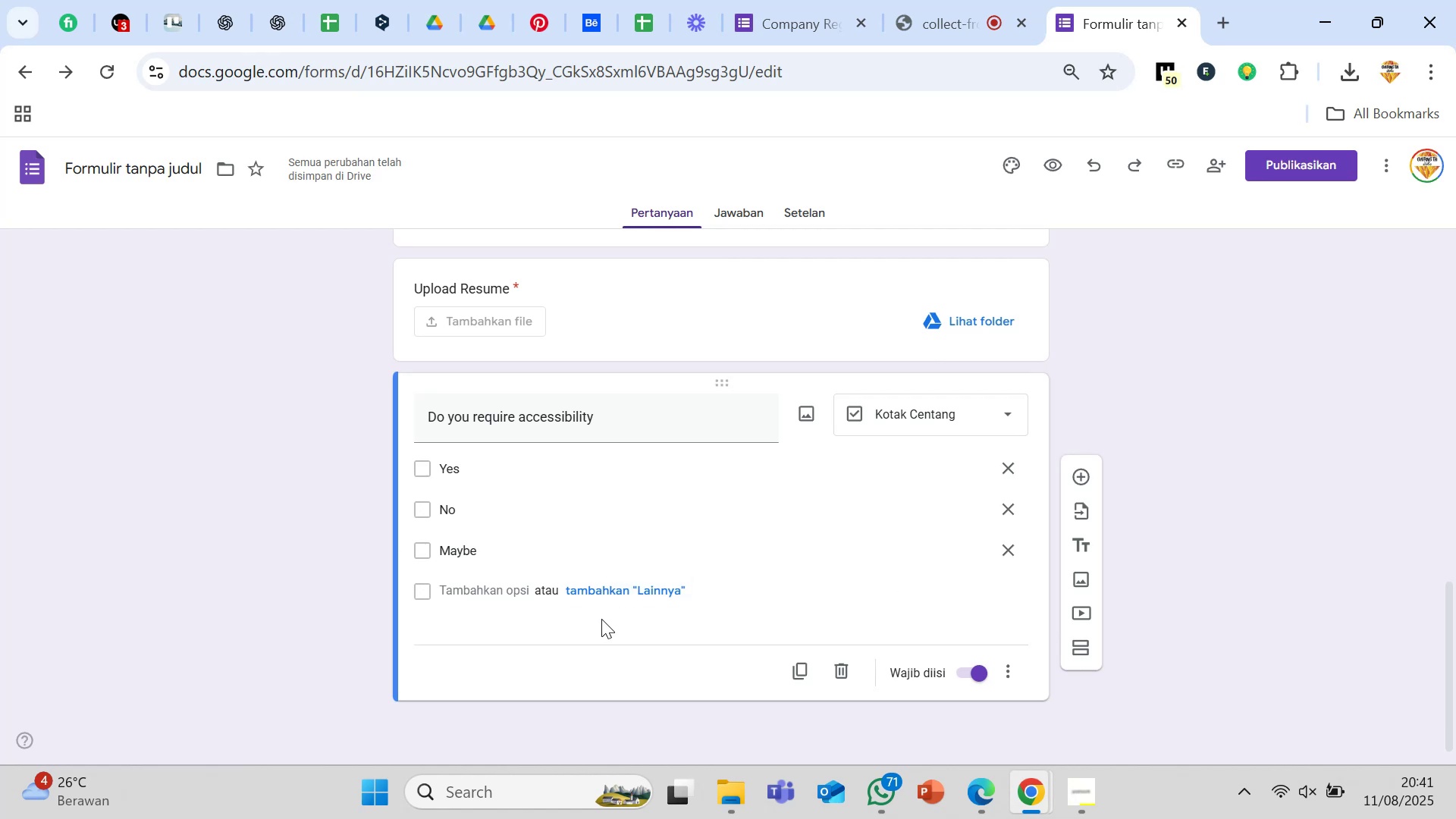 
wait(7.79)
 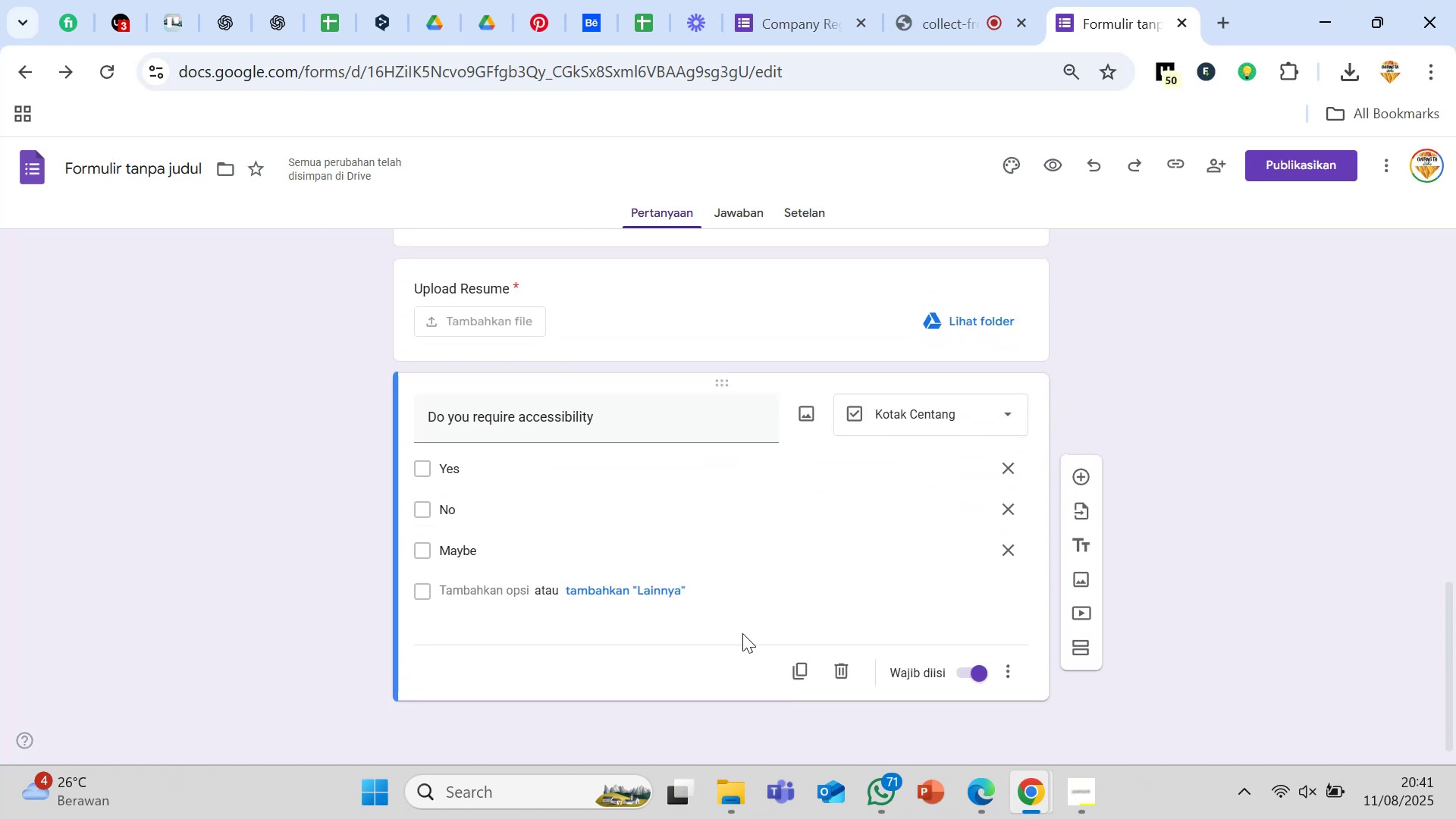 
left_click([1003, 673])
 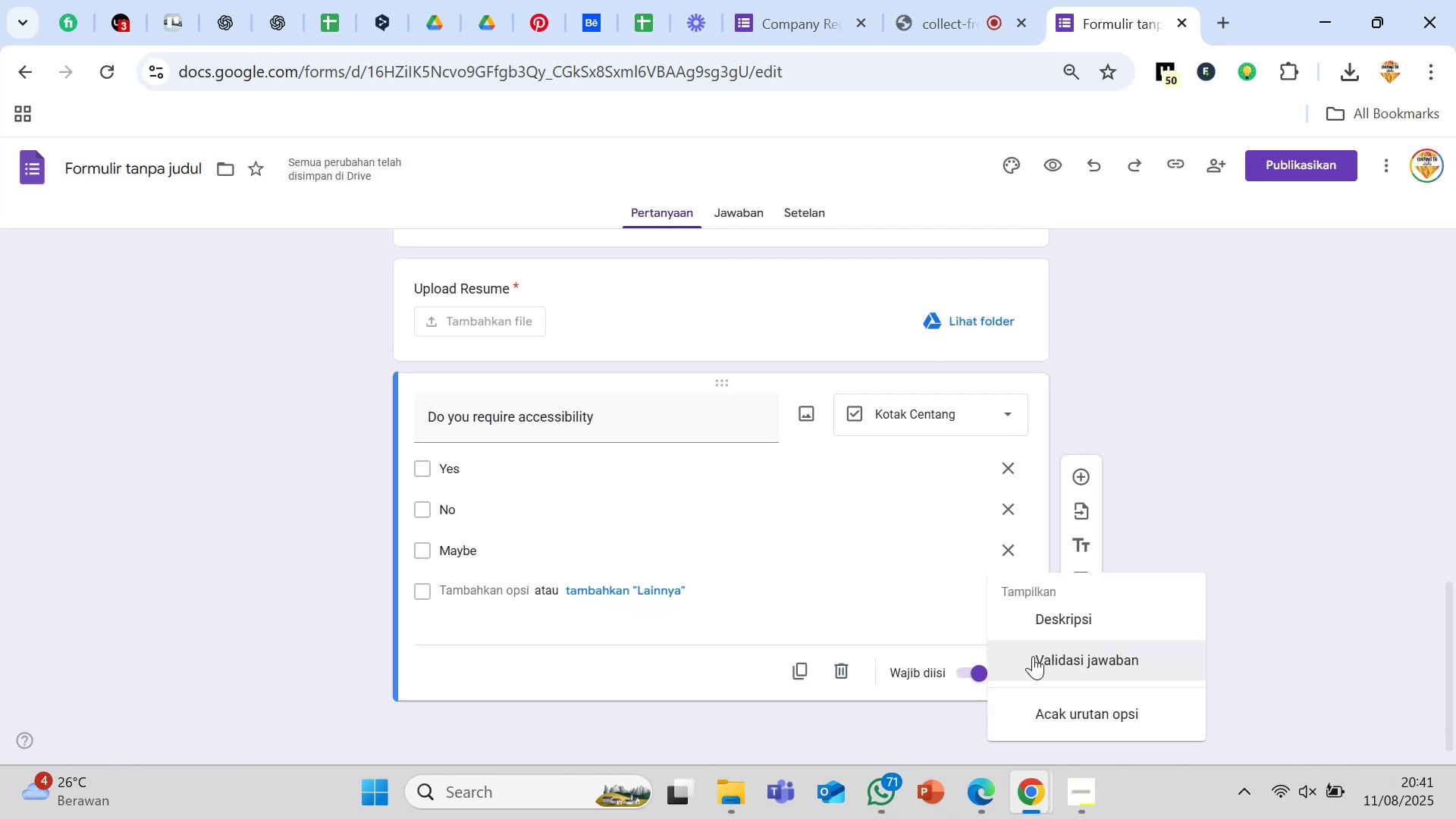 
left_click([1033, 656])
 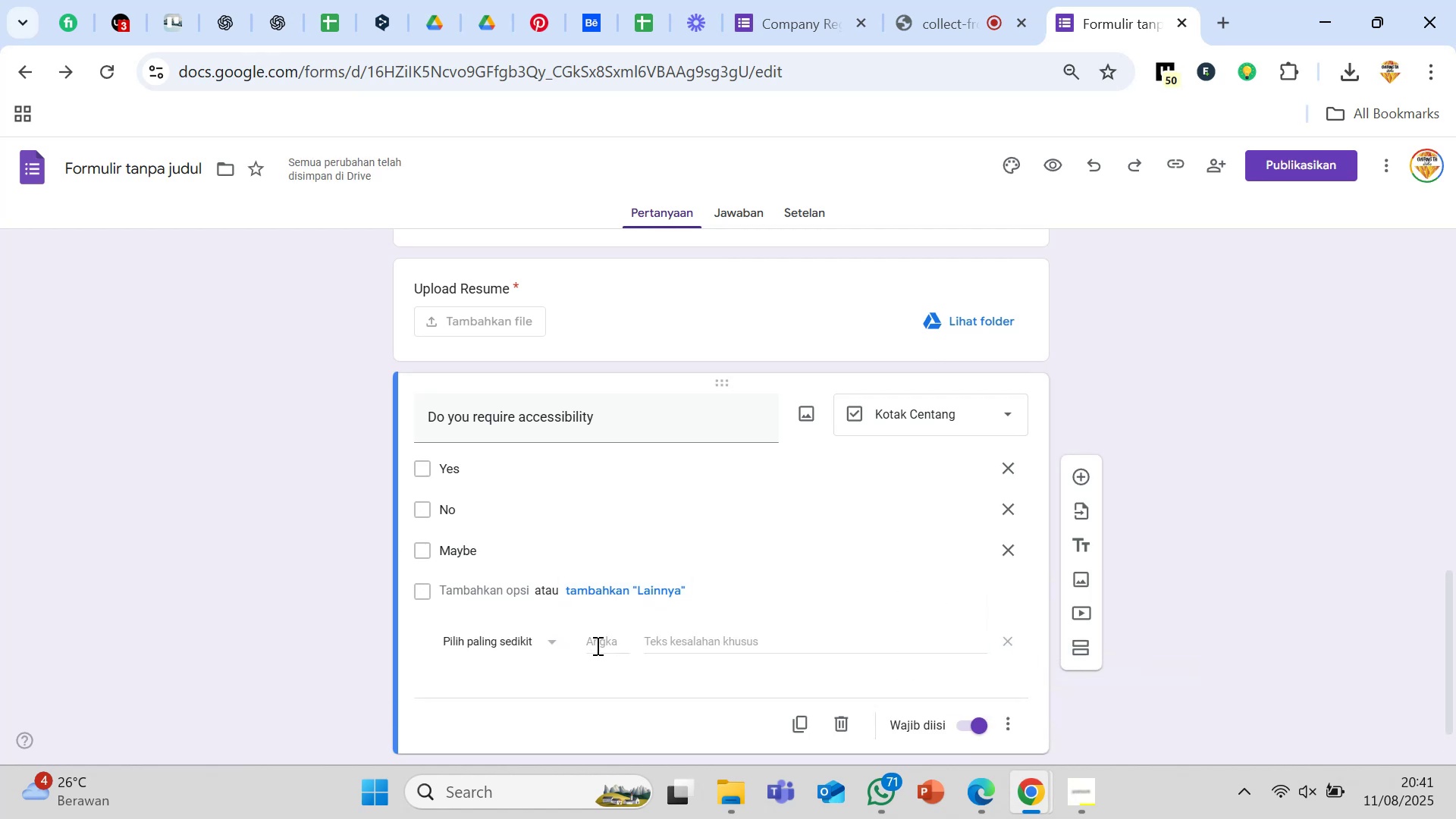 
left_click([596, 645])
 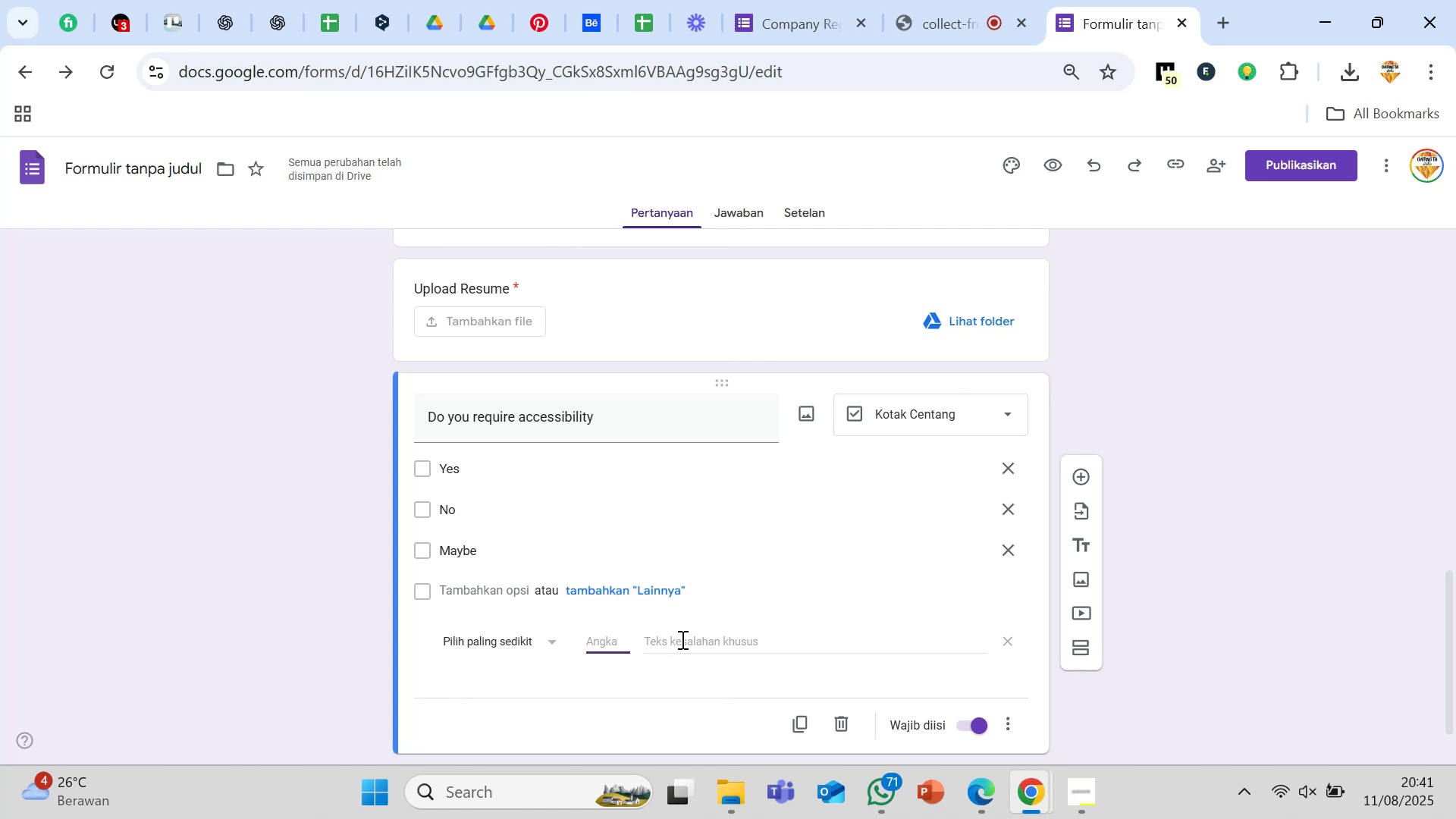 
left_click([681, 639])
 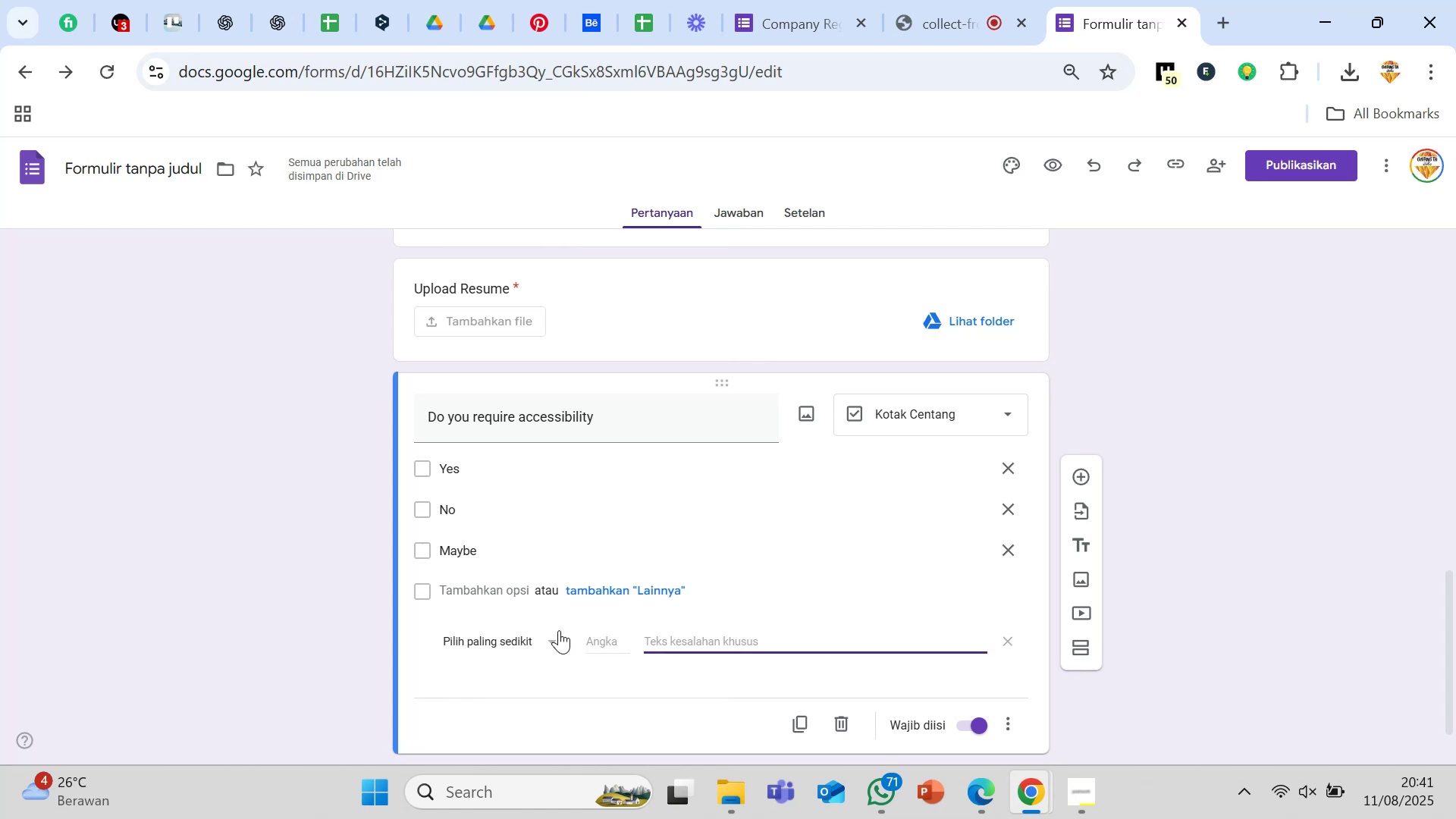 
left_click([557, 630])
 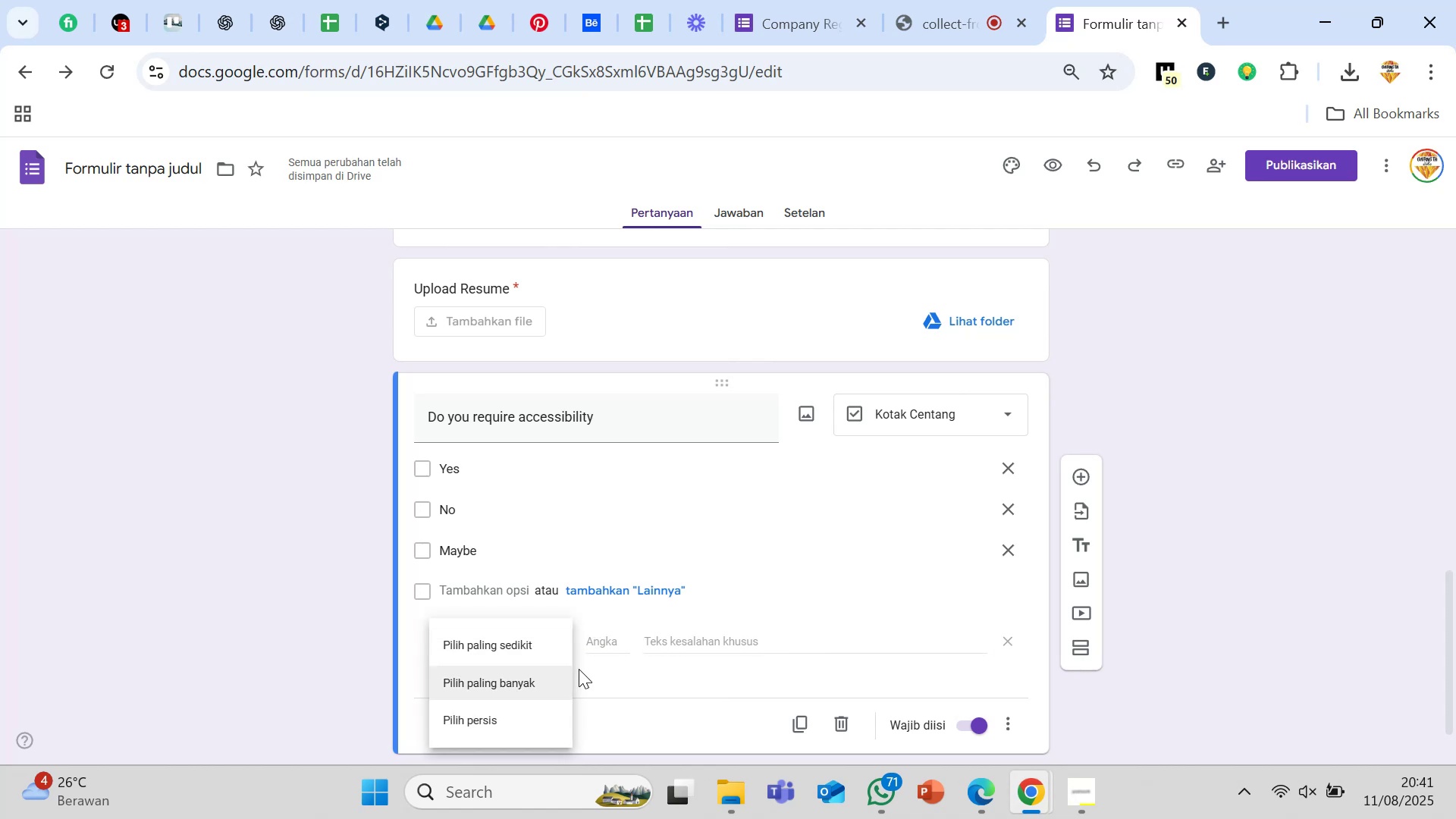 
left_click([538, 676])
 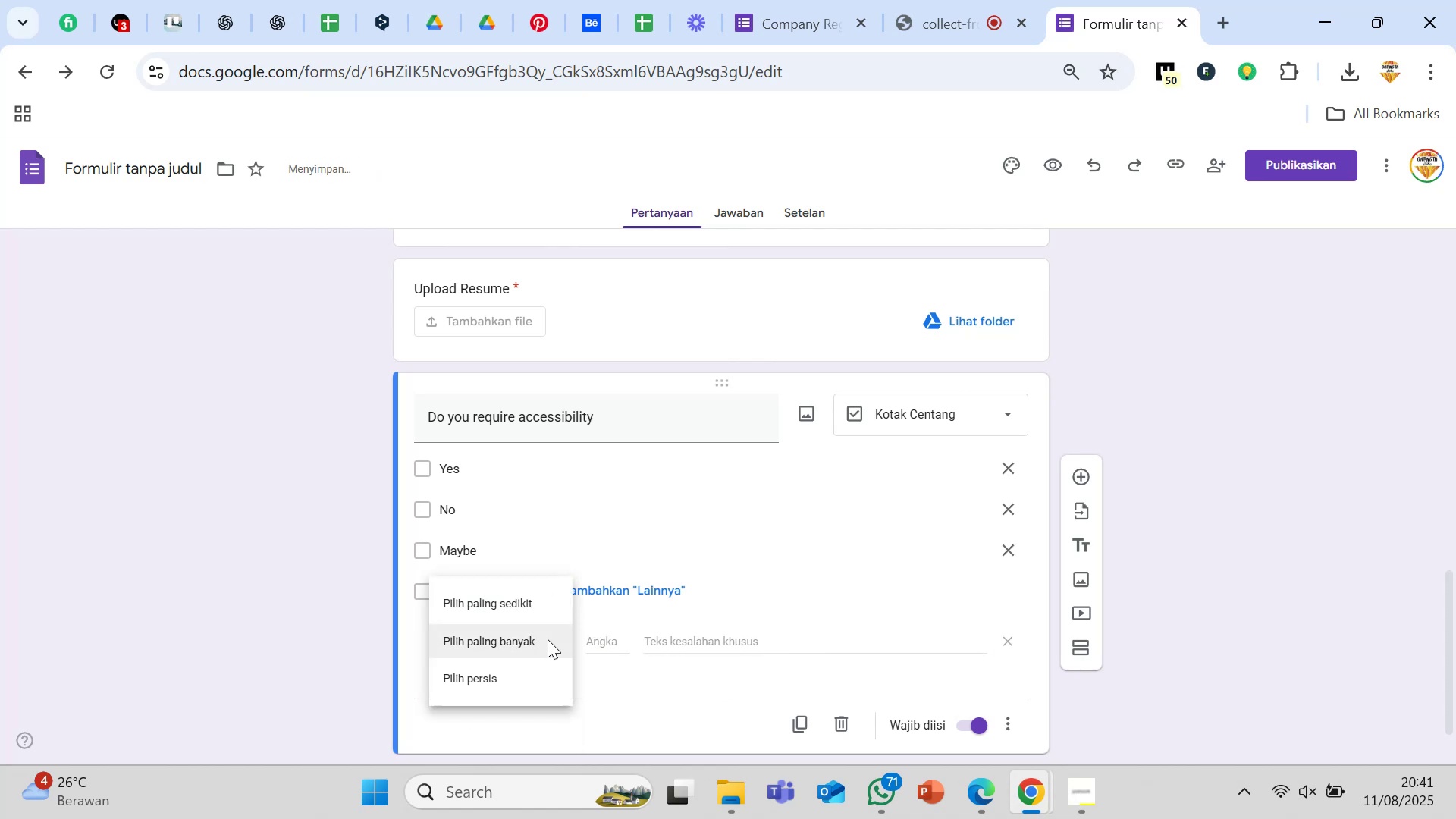 
left_click([541, 642])
 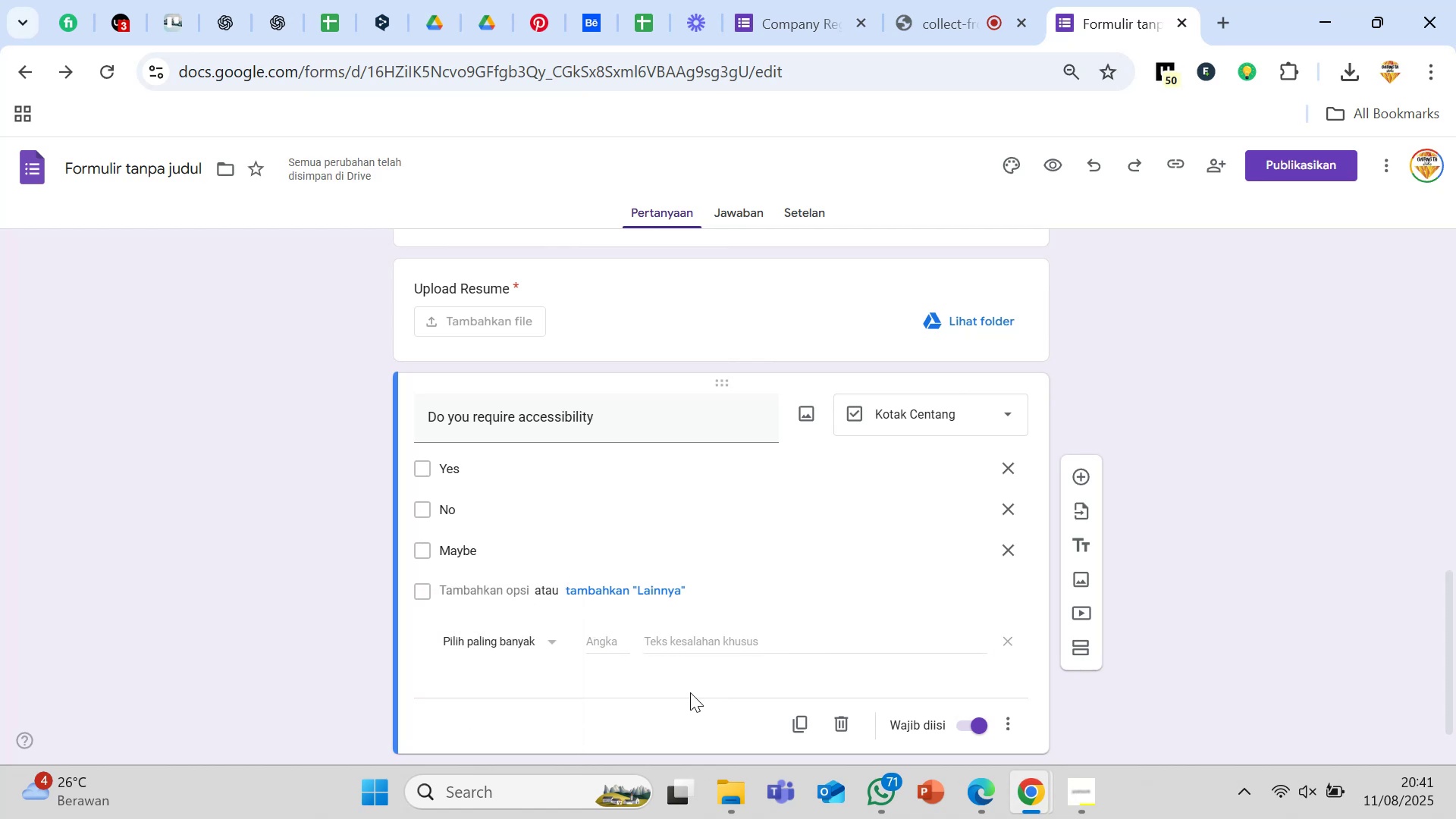 
left_click([690, 692])
 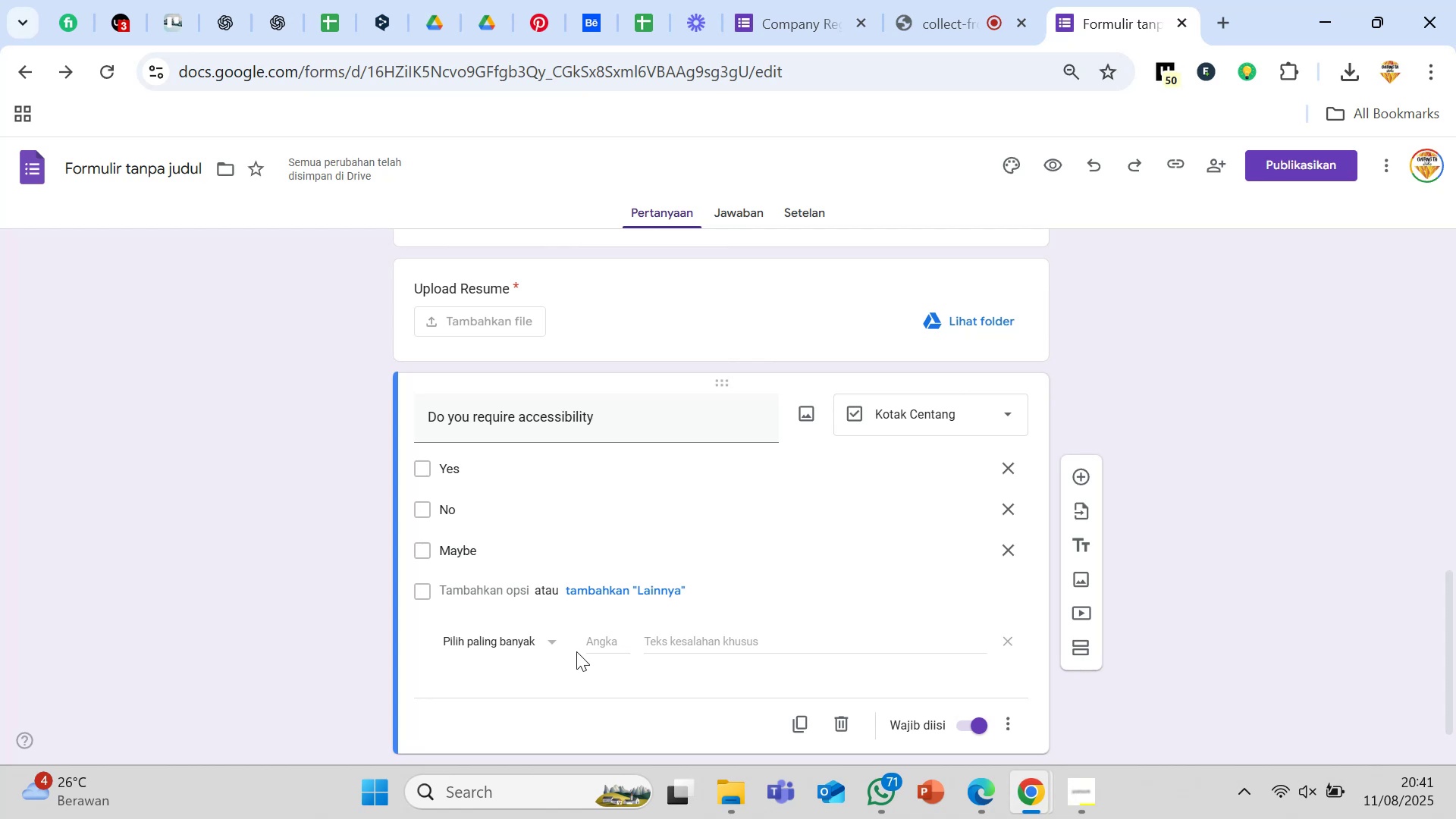 
left_click([559, 640])
 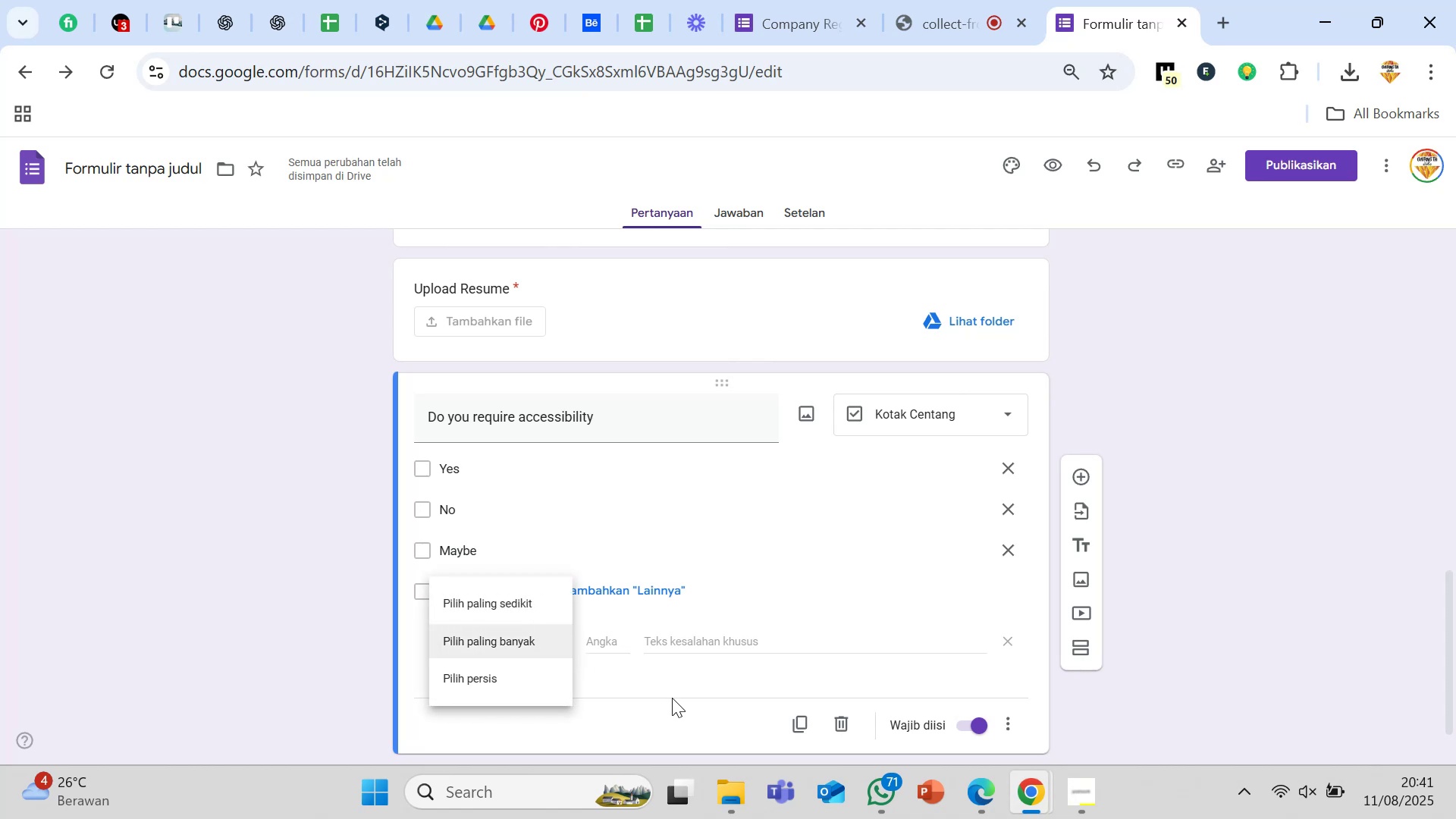 
left_click([666, 679])
 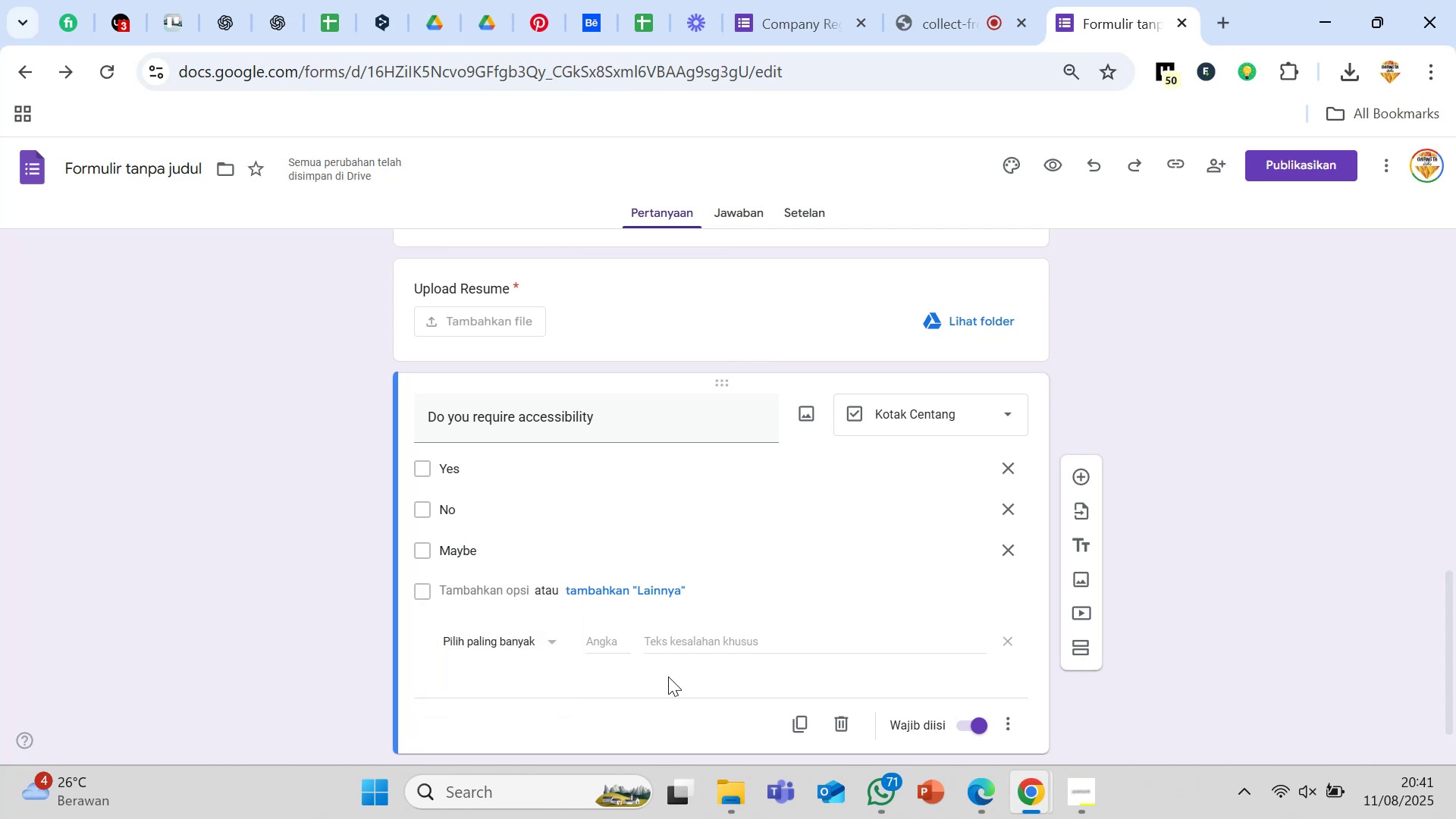 
scroll: coordinate [673, 674], scroll_direction: down, amount: 2.0
 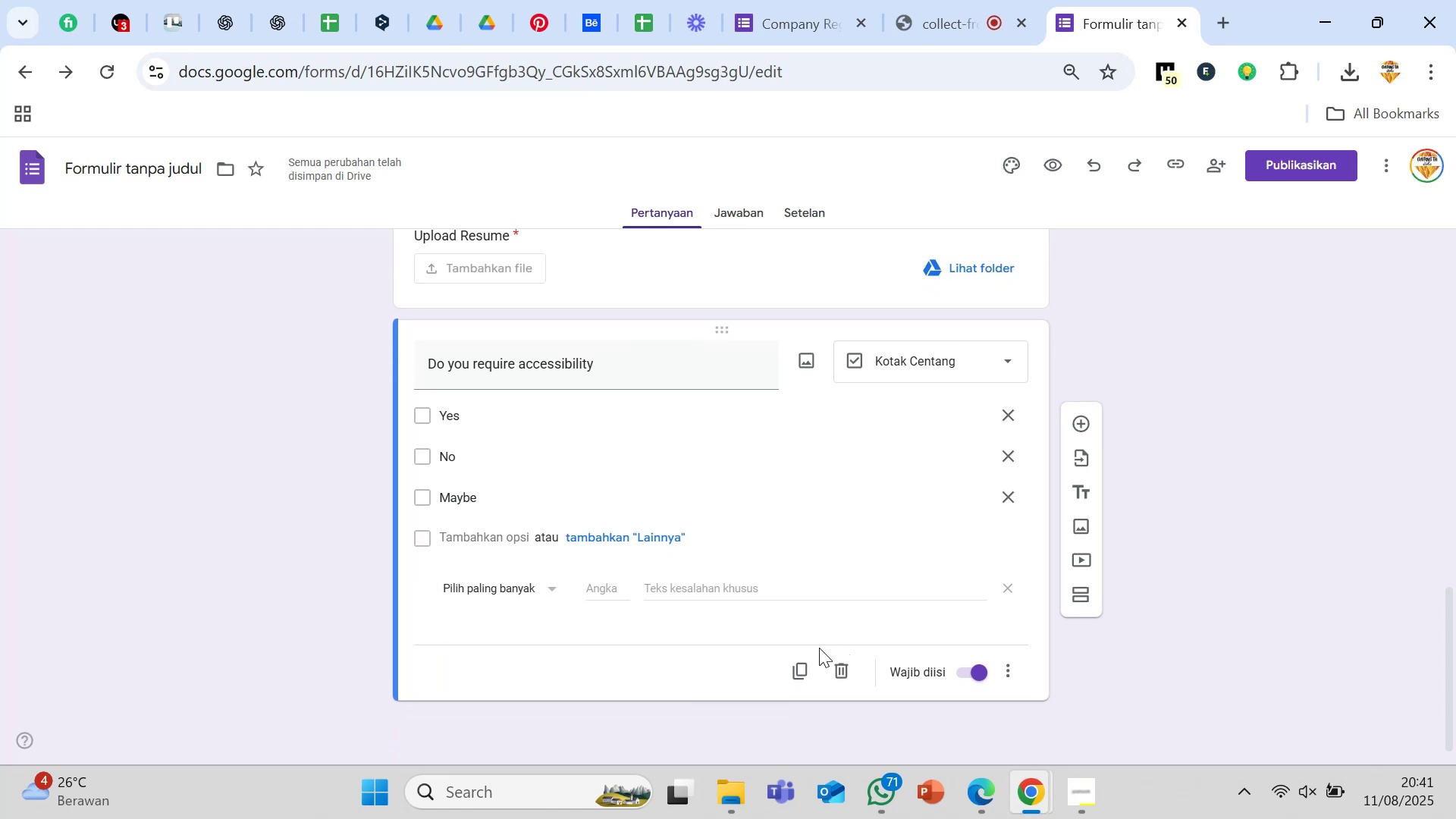 
left_click([617, 661])
 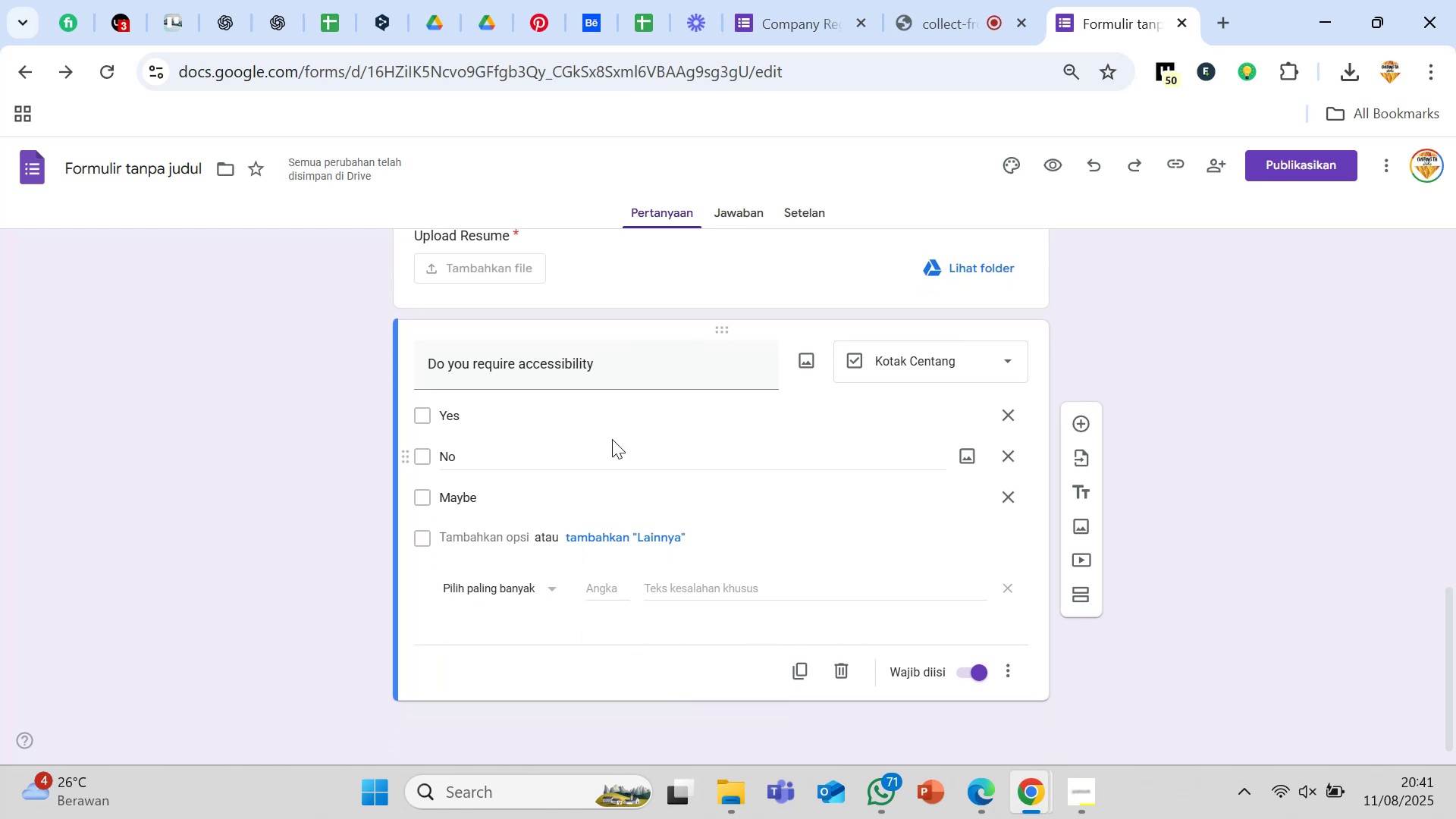 
scroll: coordinate [608, 427], scroll_direction: up, amount: 2.0
 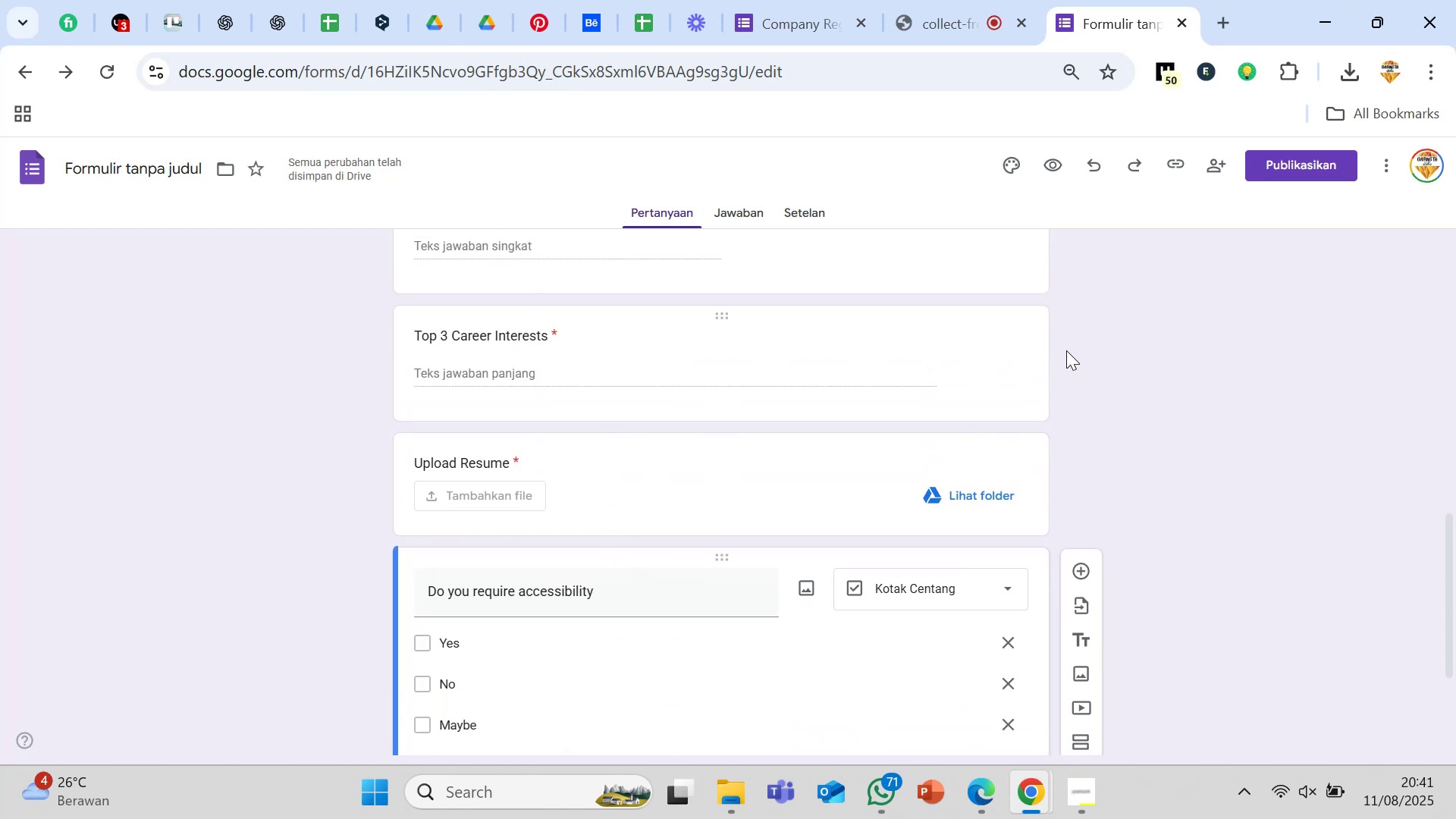 
left_click([1147, 357])
 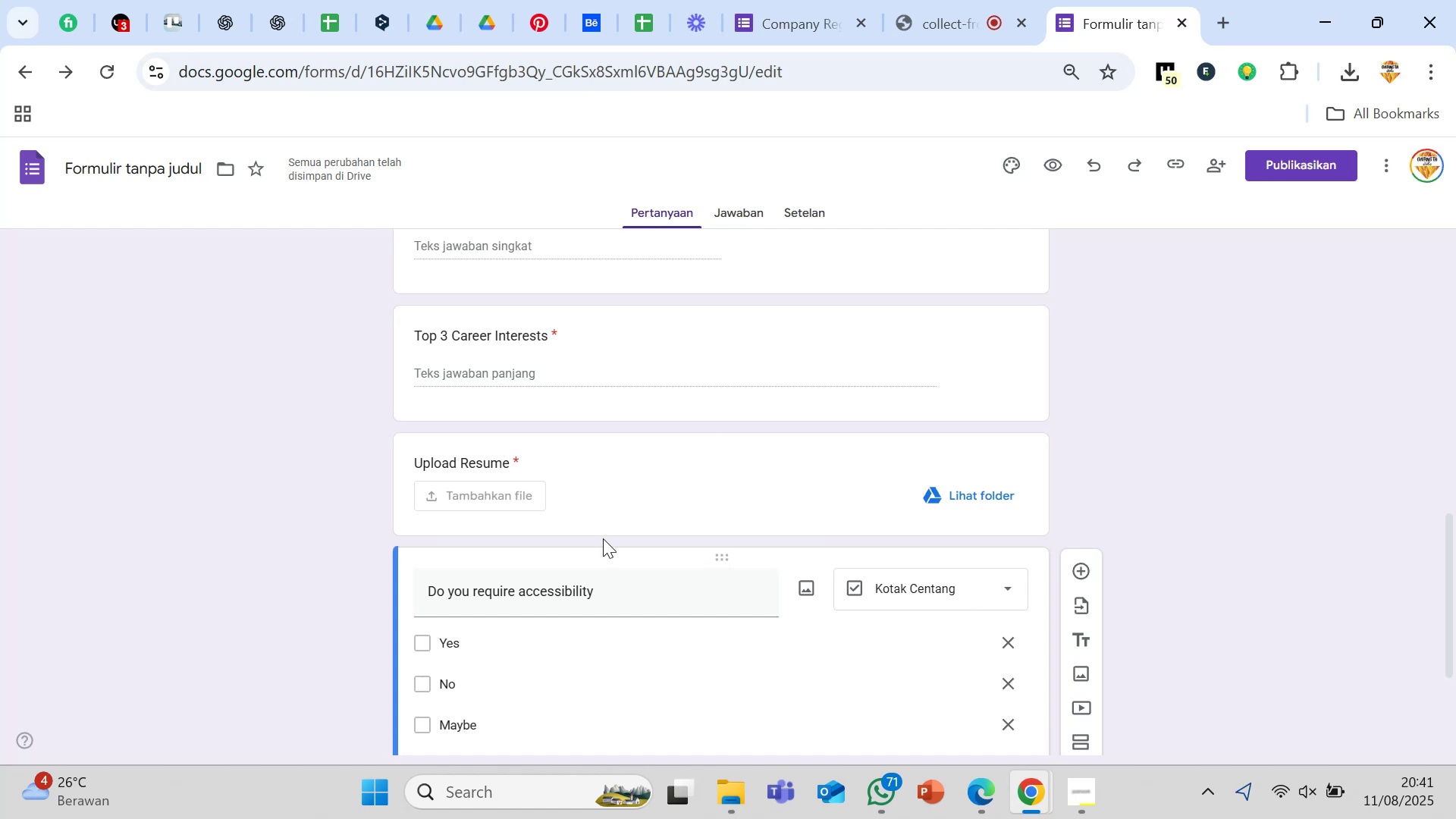 
scroll: coordinate [603, 538], scroll_direction: up, amount: 11.0
 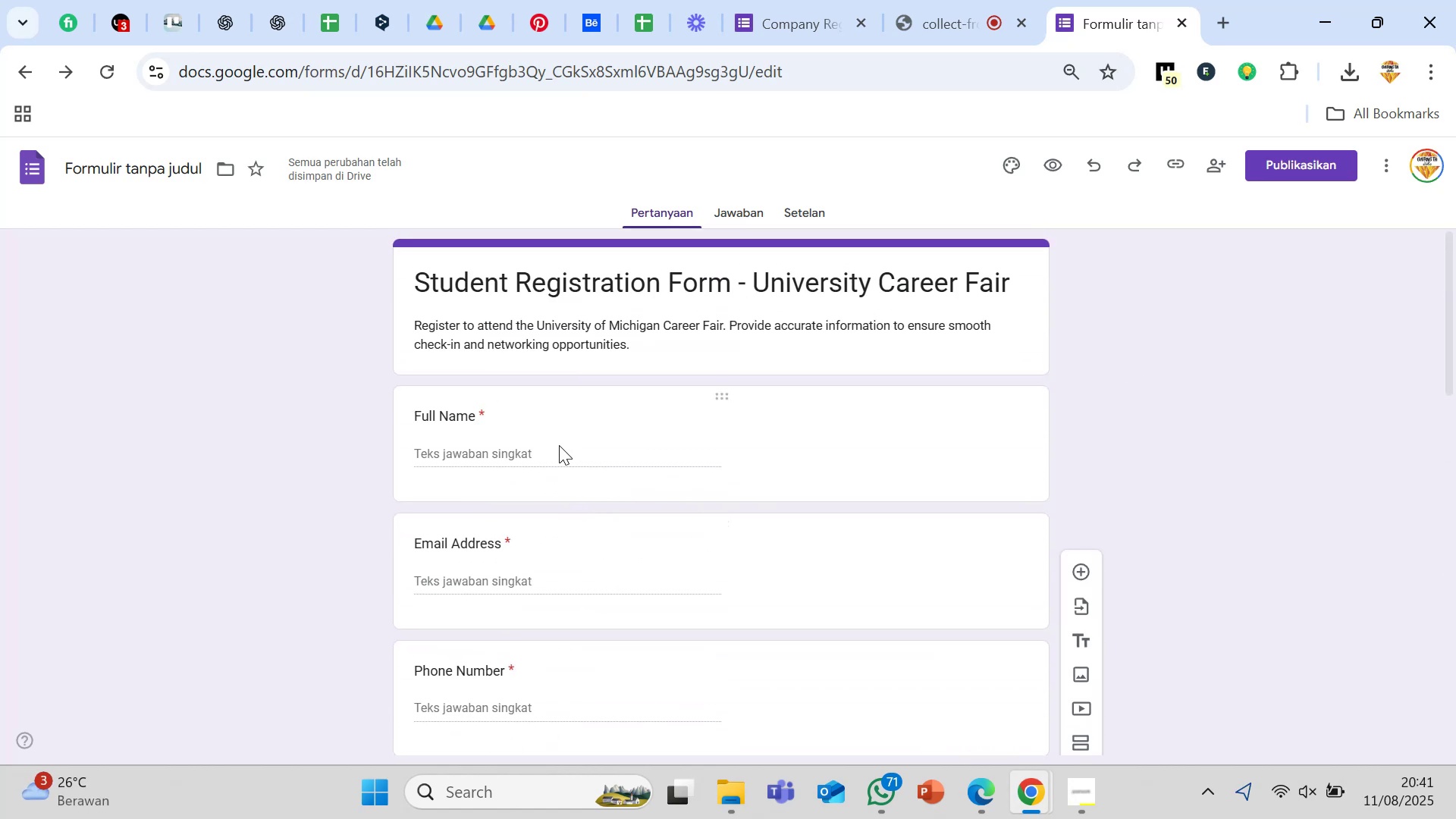 
scroll: coordinate [524, 519], scroll_direction: down, amount: 1.0
 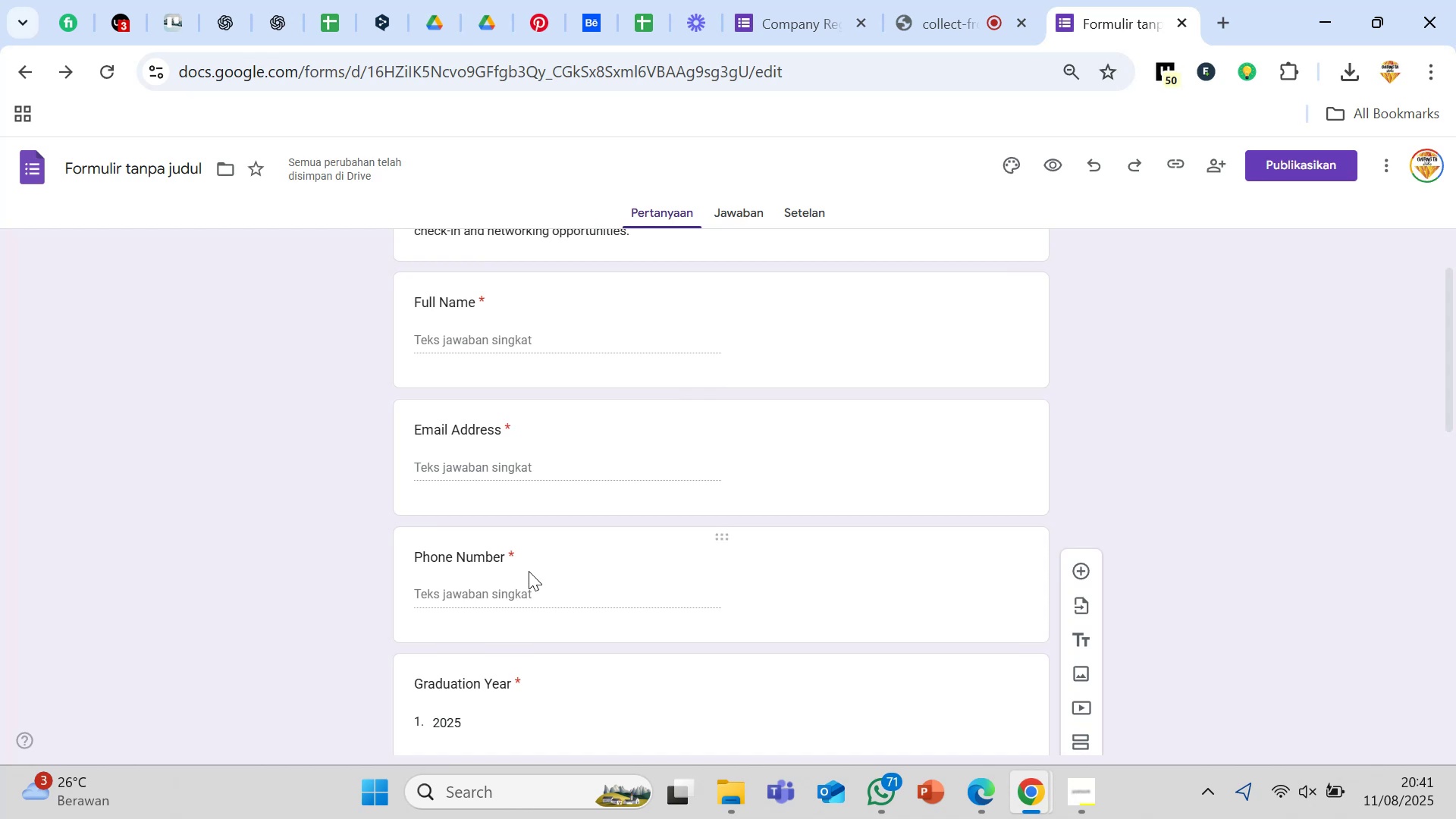 
wait(6.75)
 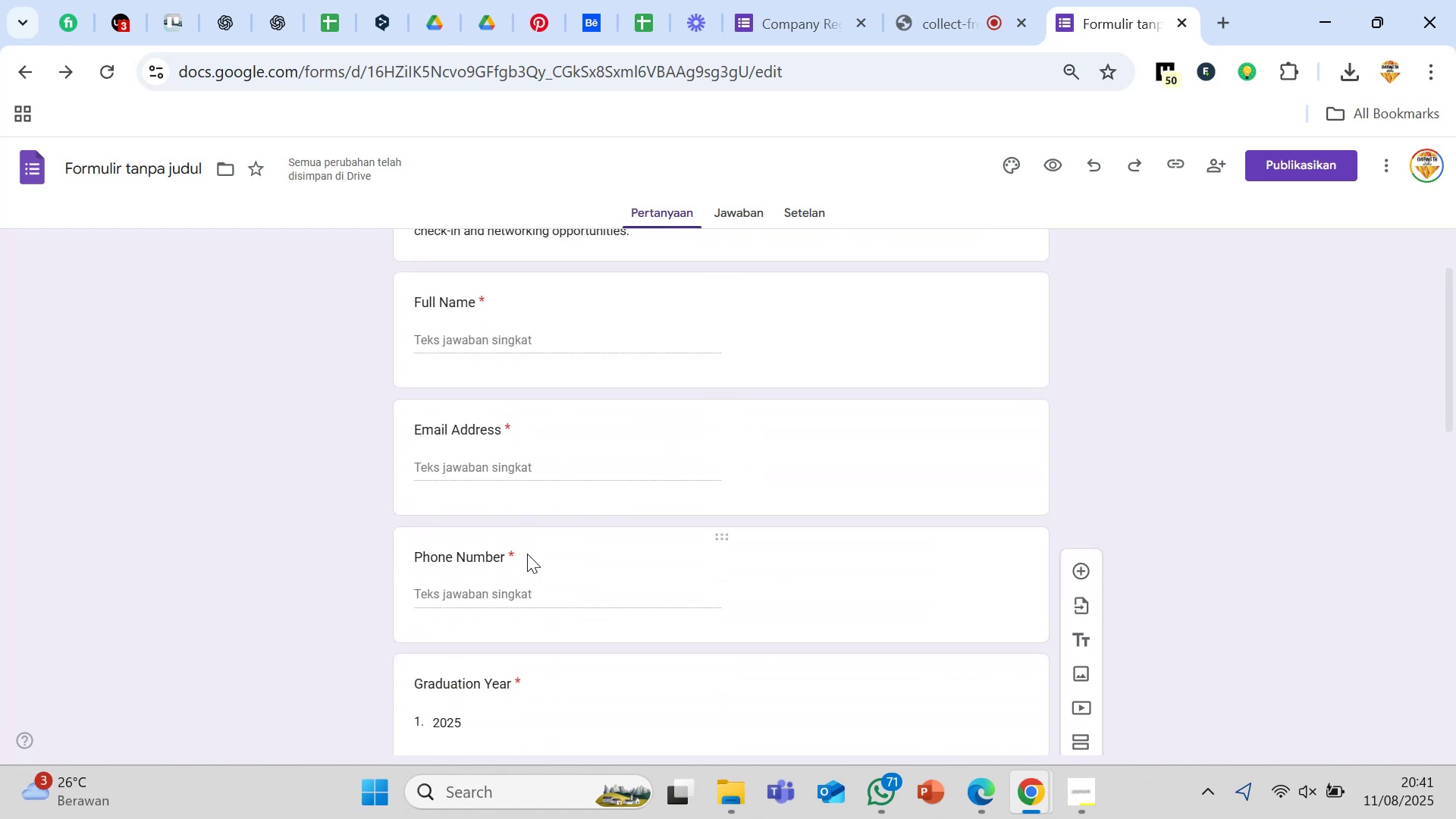 
scroll: coordinate [528, 571], scroll_direction: down, amount: 4.0
 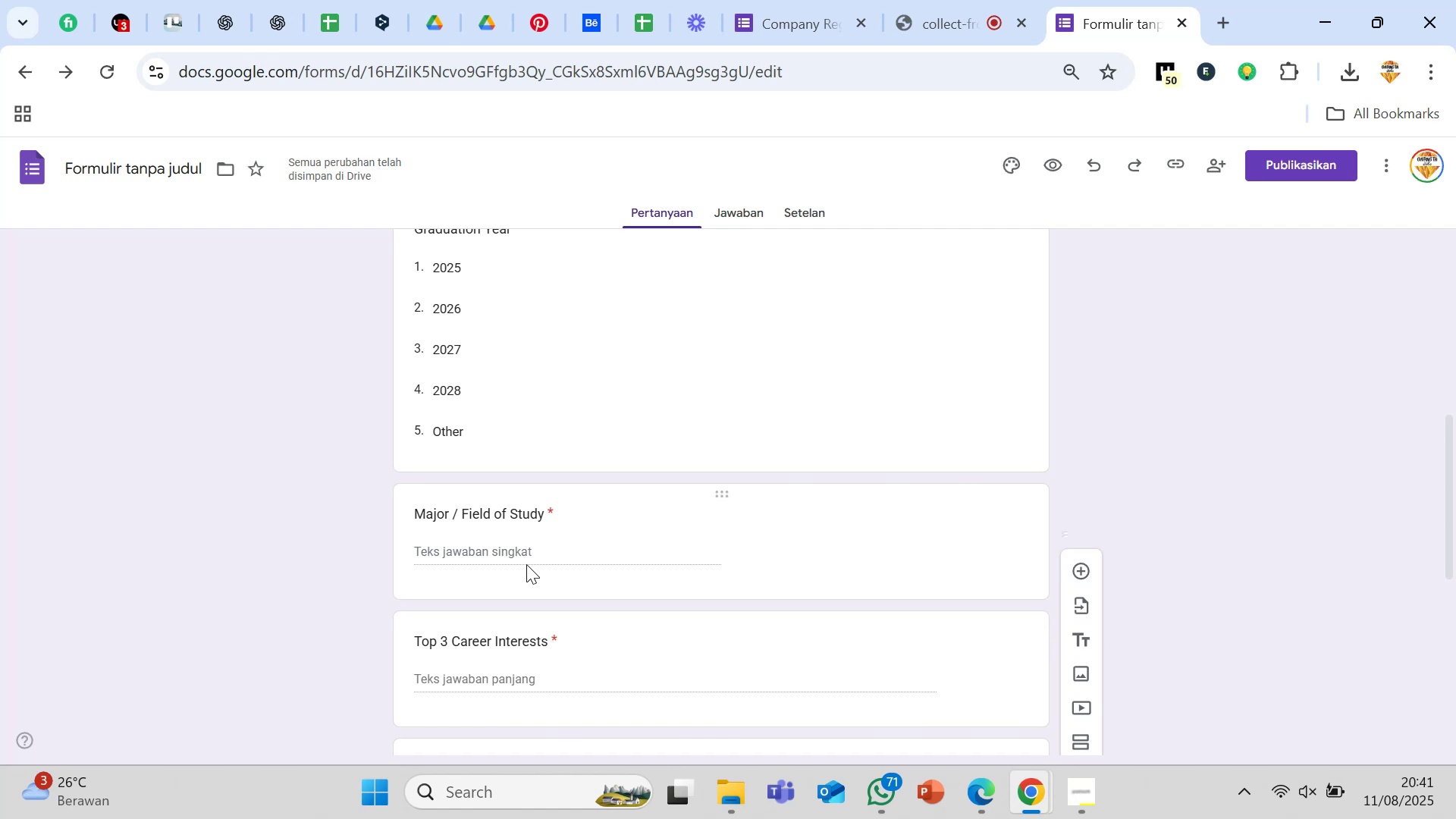 
wait(11.58)
 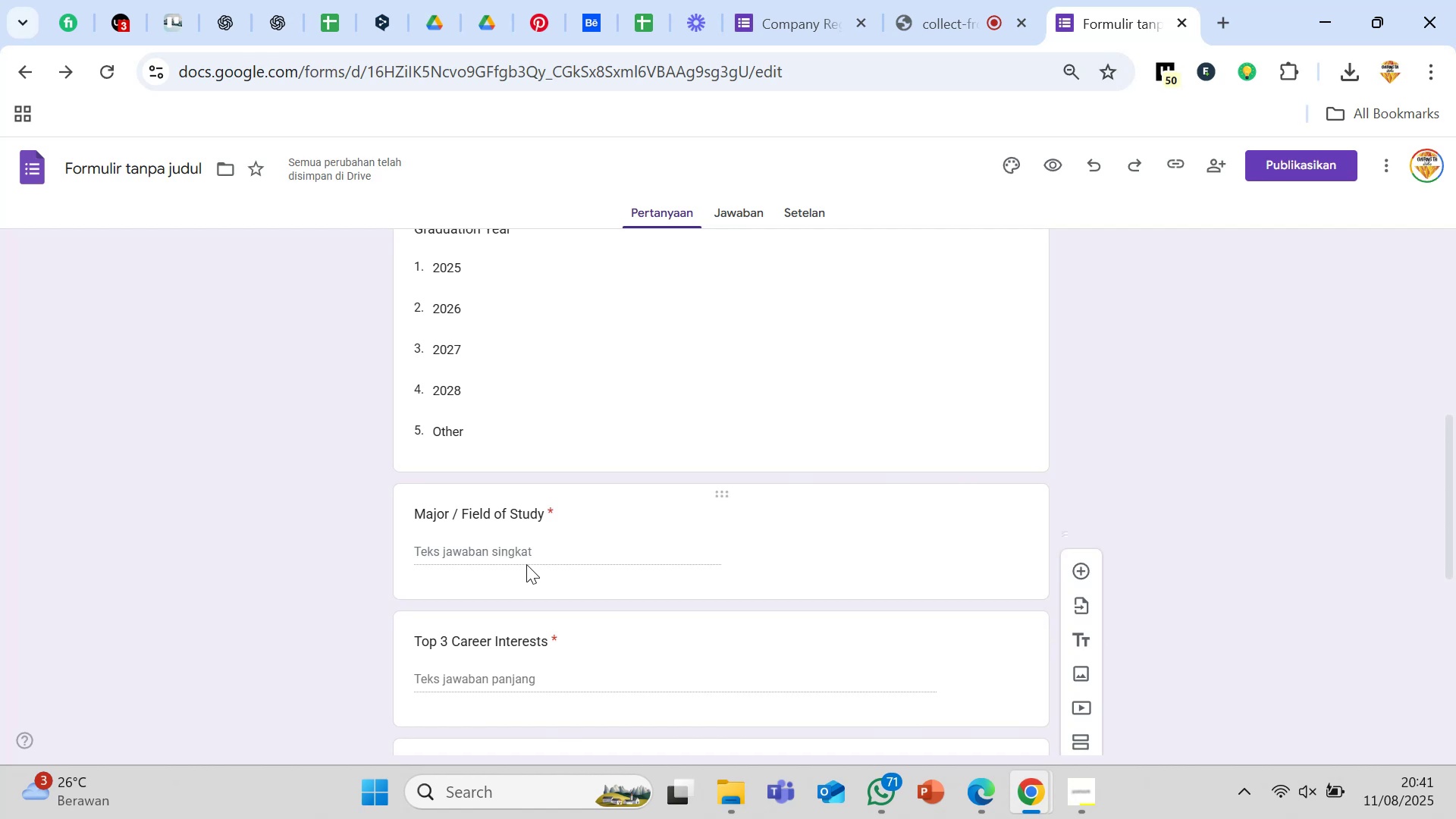 
scroll: coordinate [526, 557], scroll_direction: down, amount: 4.0
 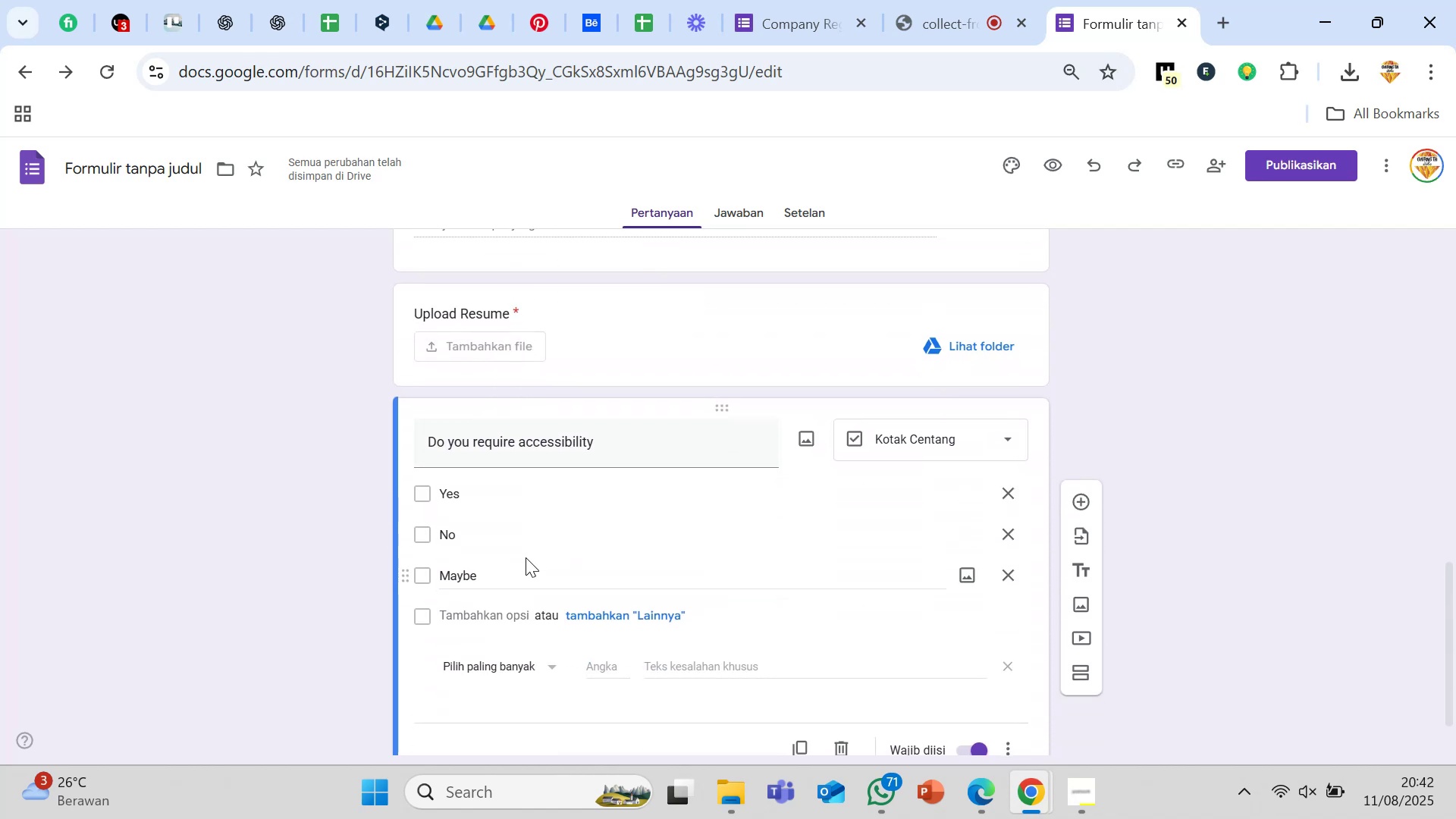 
scroll: coordinate [526, 557], scroll_direction: up, amount: 3.0
 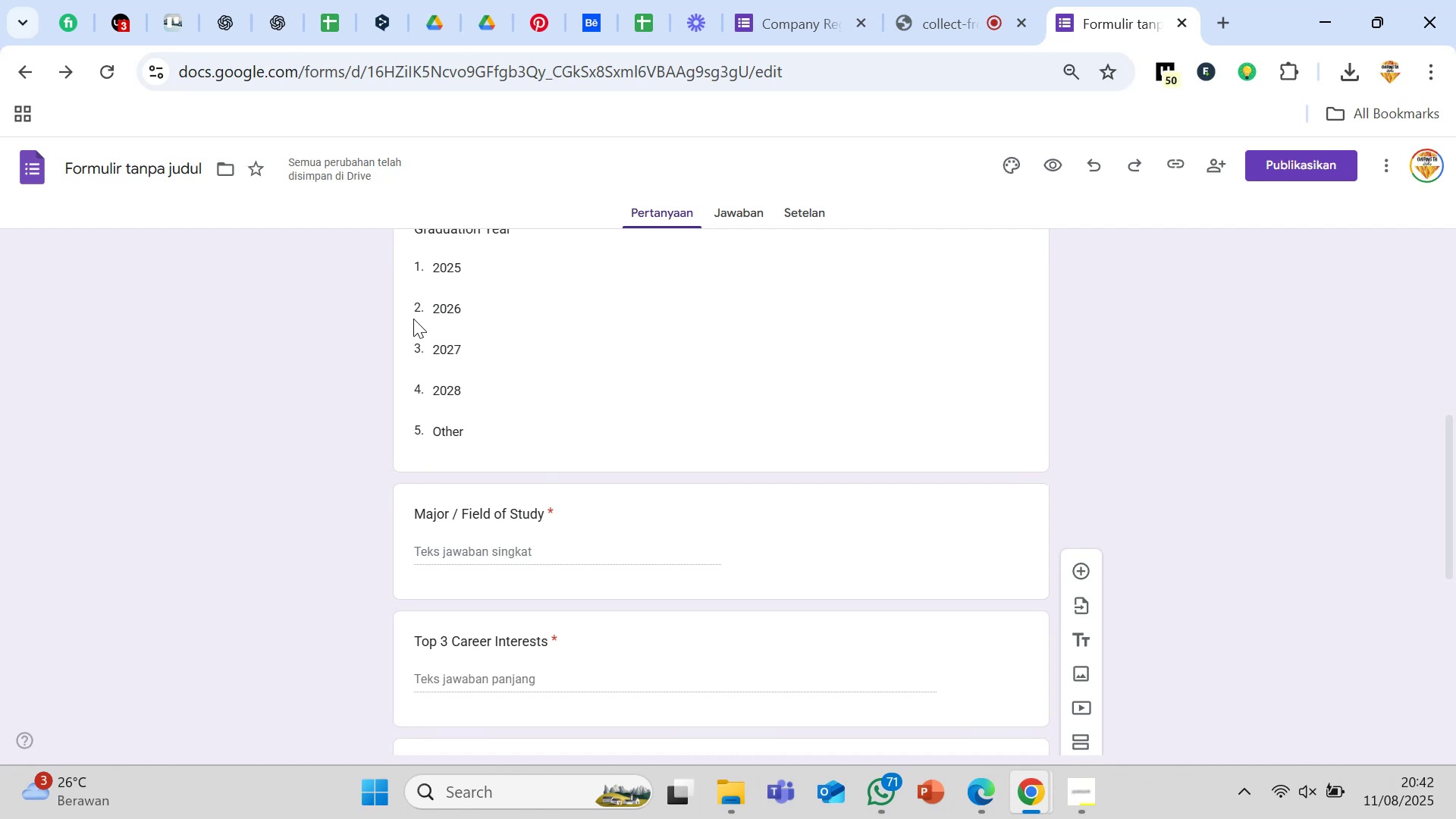 
left_click([422, 309])
 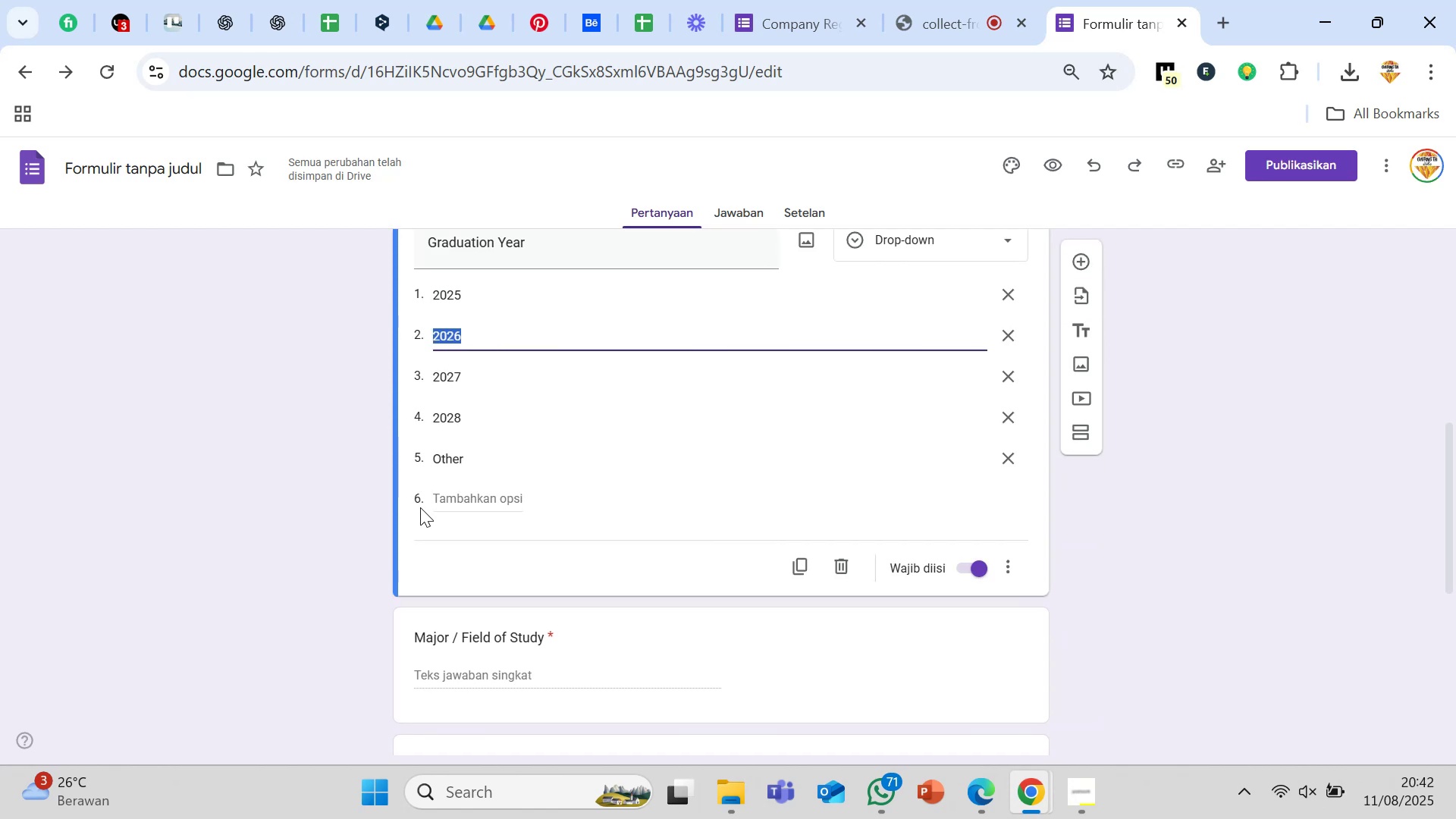 
left_click([441, 562])
 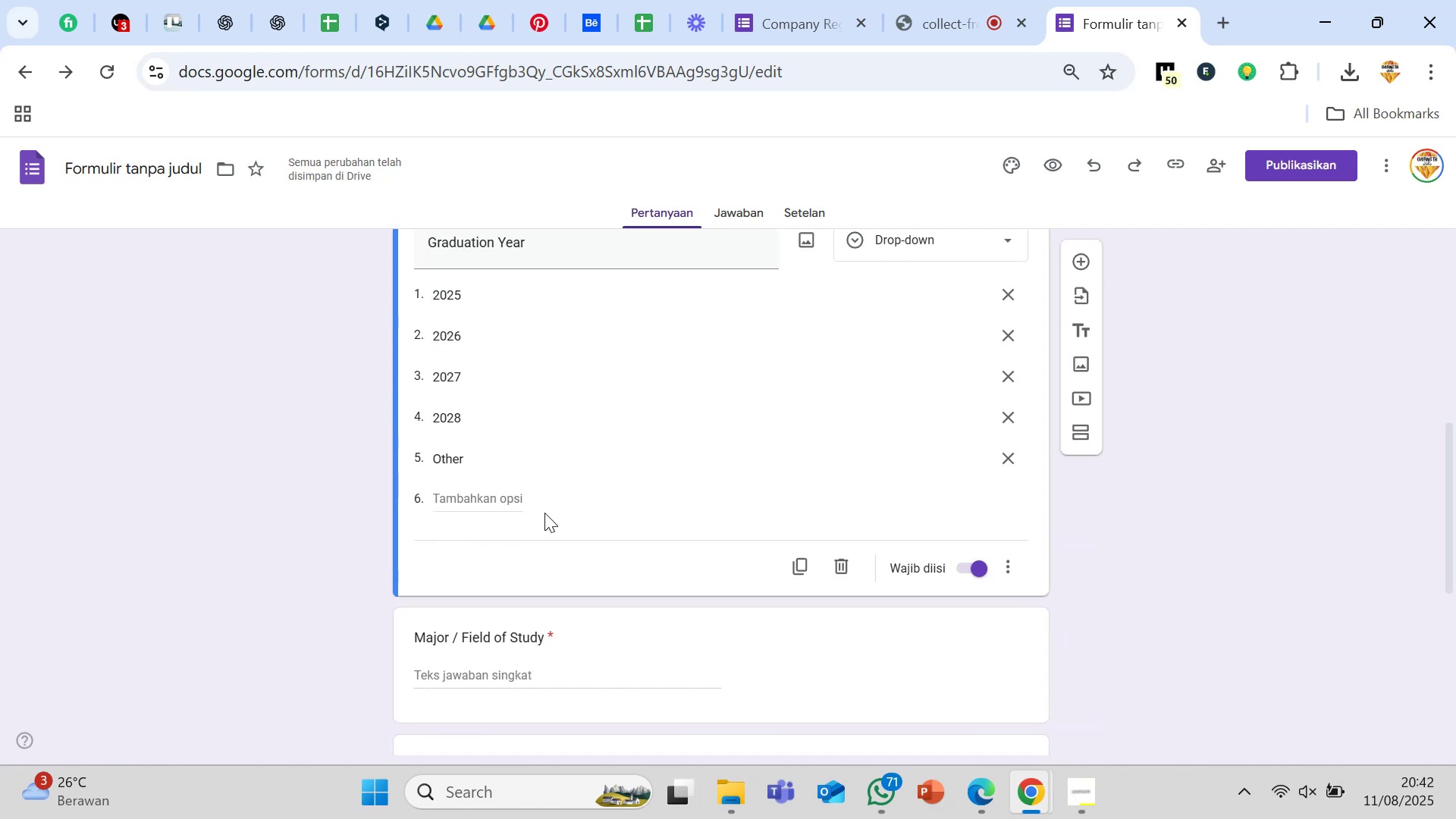 
wait(7.73)
 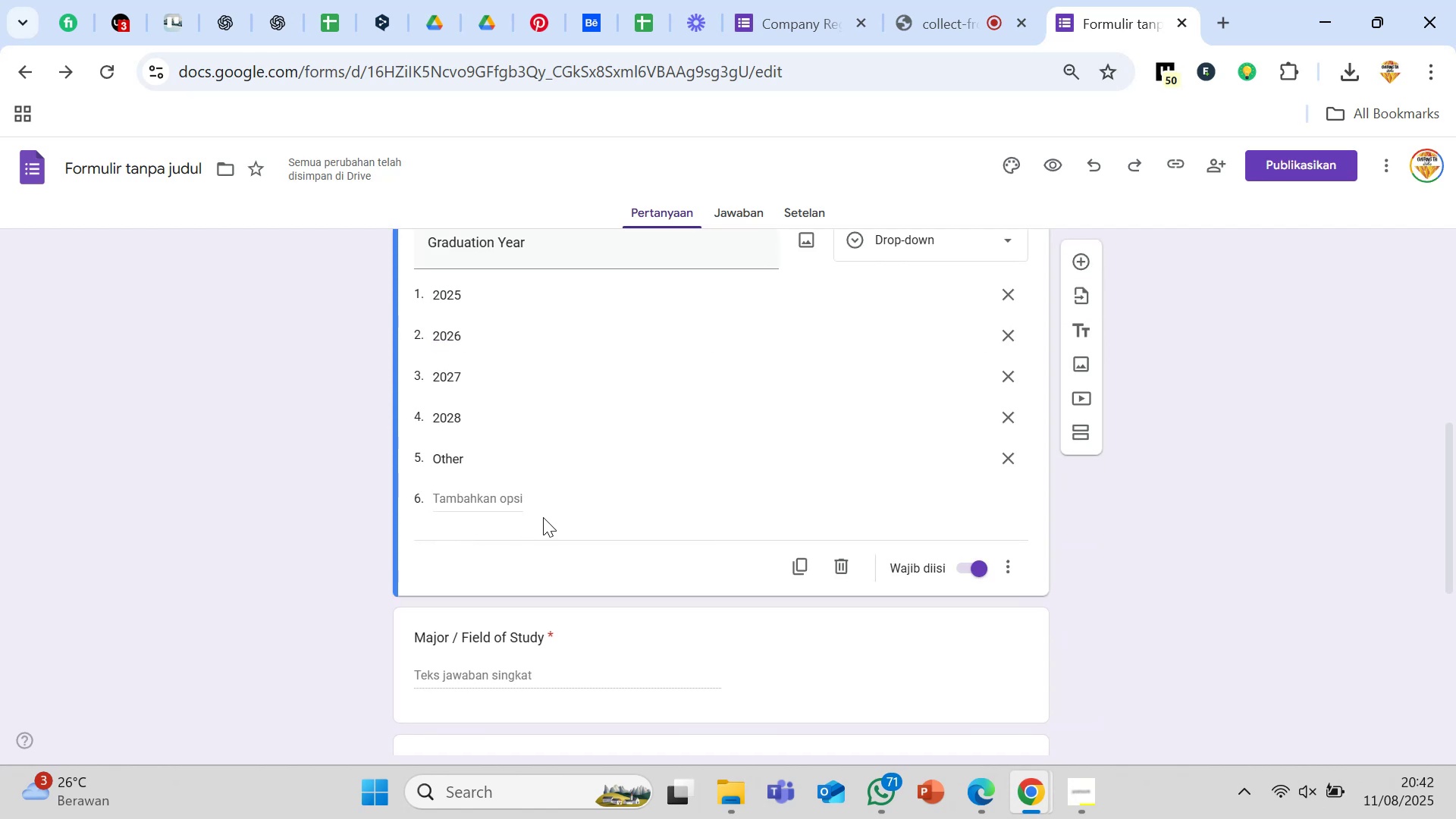 
scroll: coordinate [873, 396], scroll_direction: up, amount: 1.0
 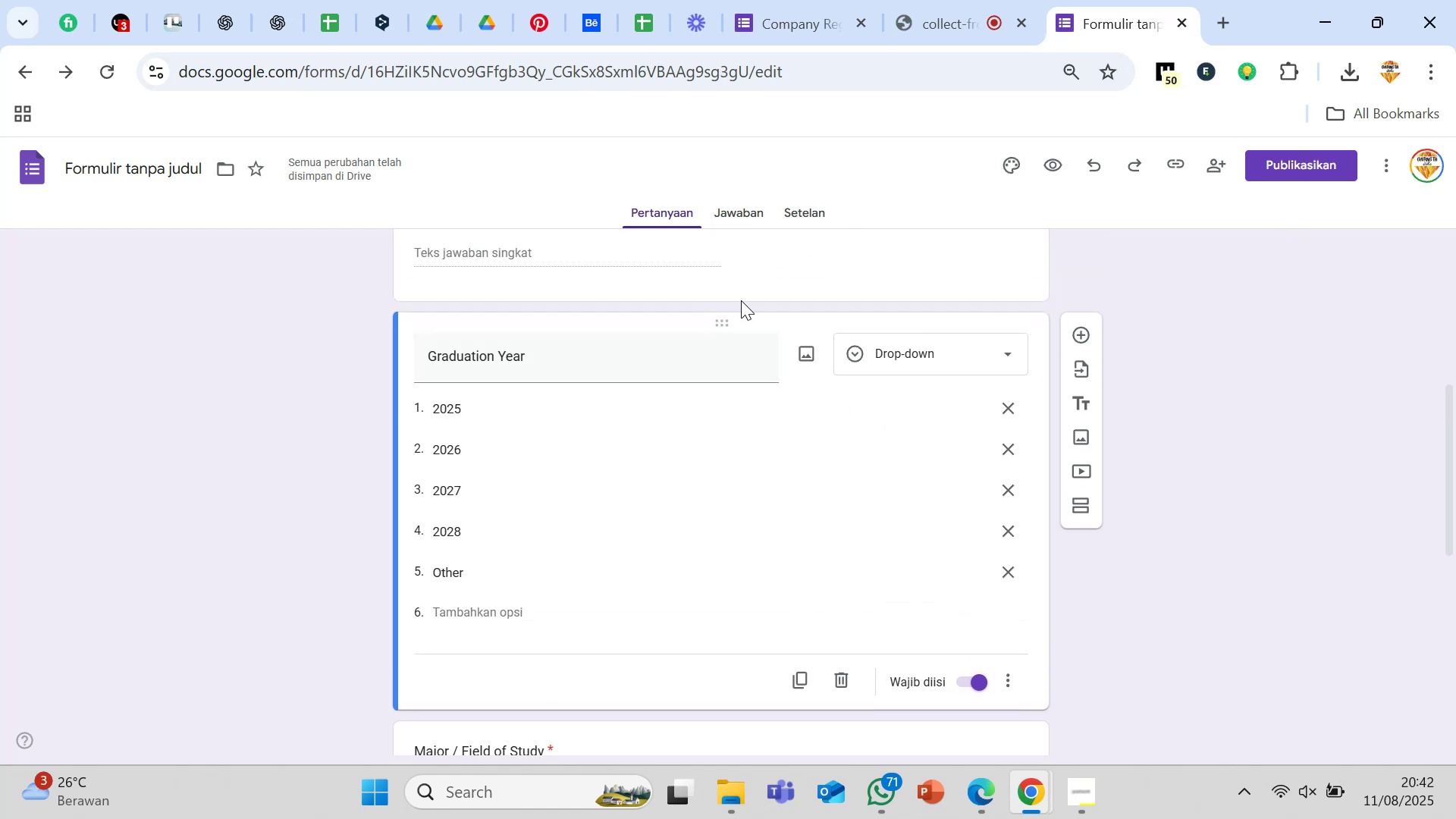 
left_click([751, 292])
 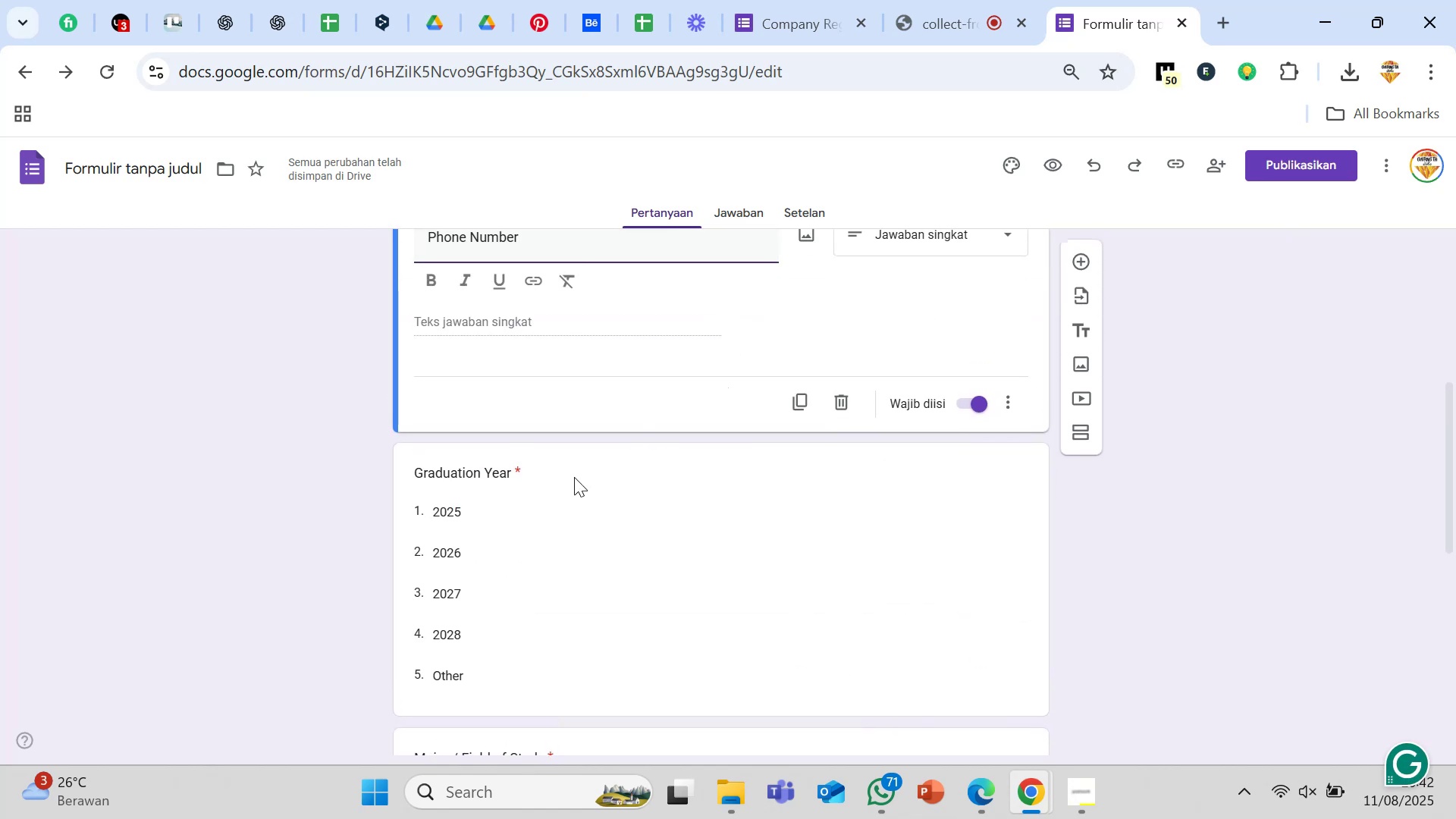 
scroll: coordinate [525, 532], scroll_direction: down, amount: 8.0
 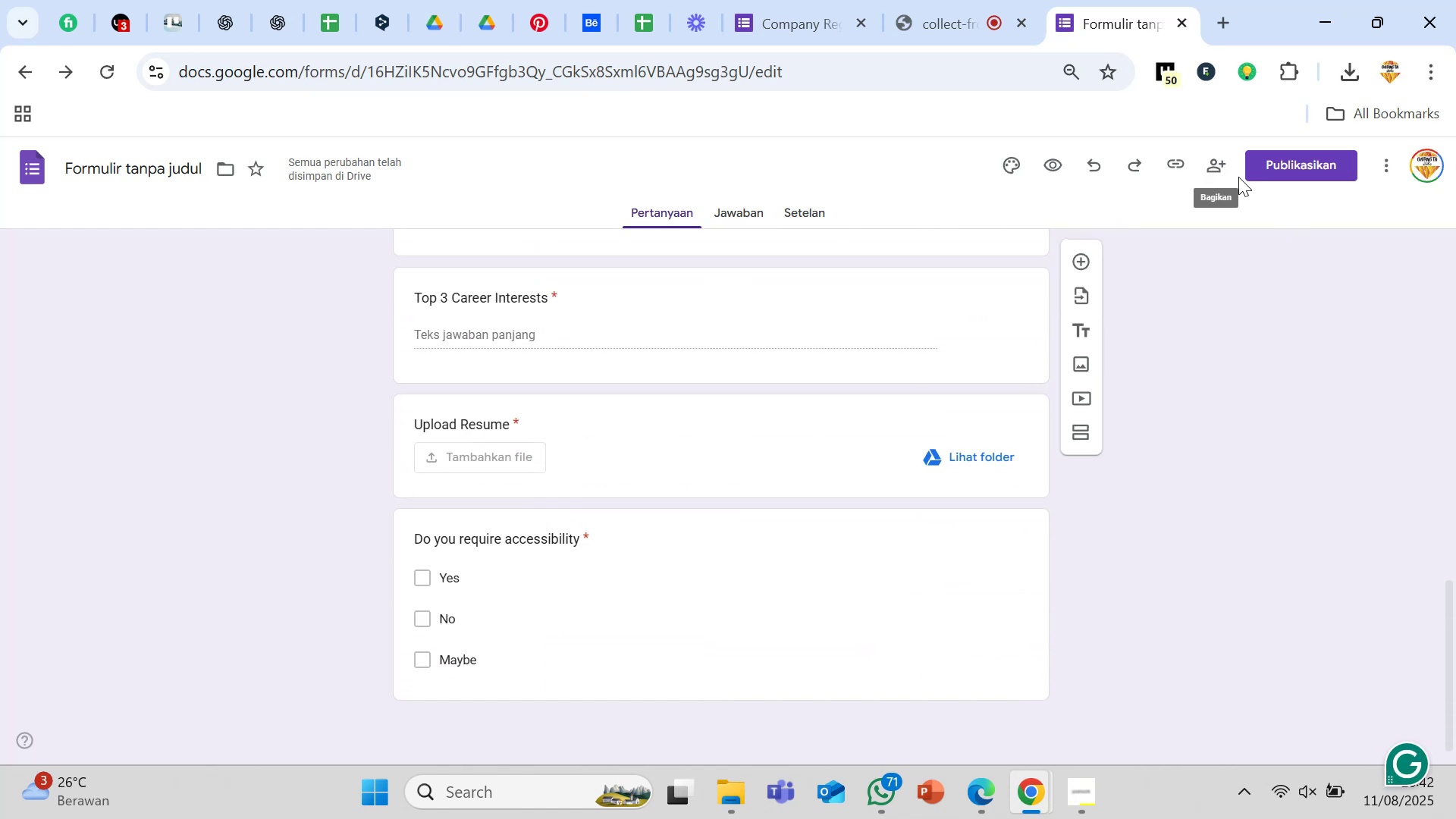 
left_click([1282, 168])
 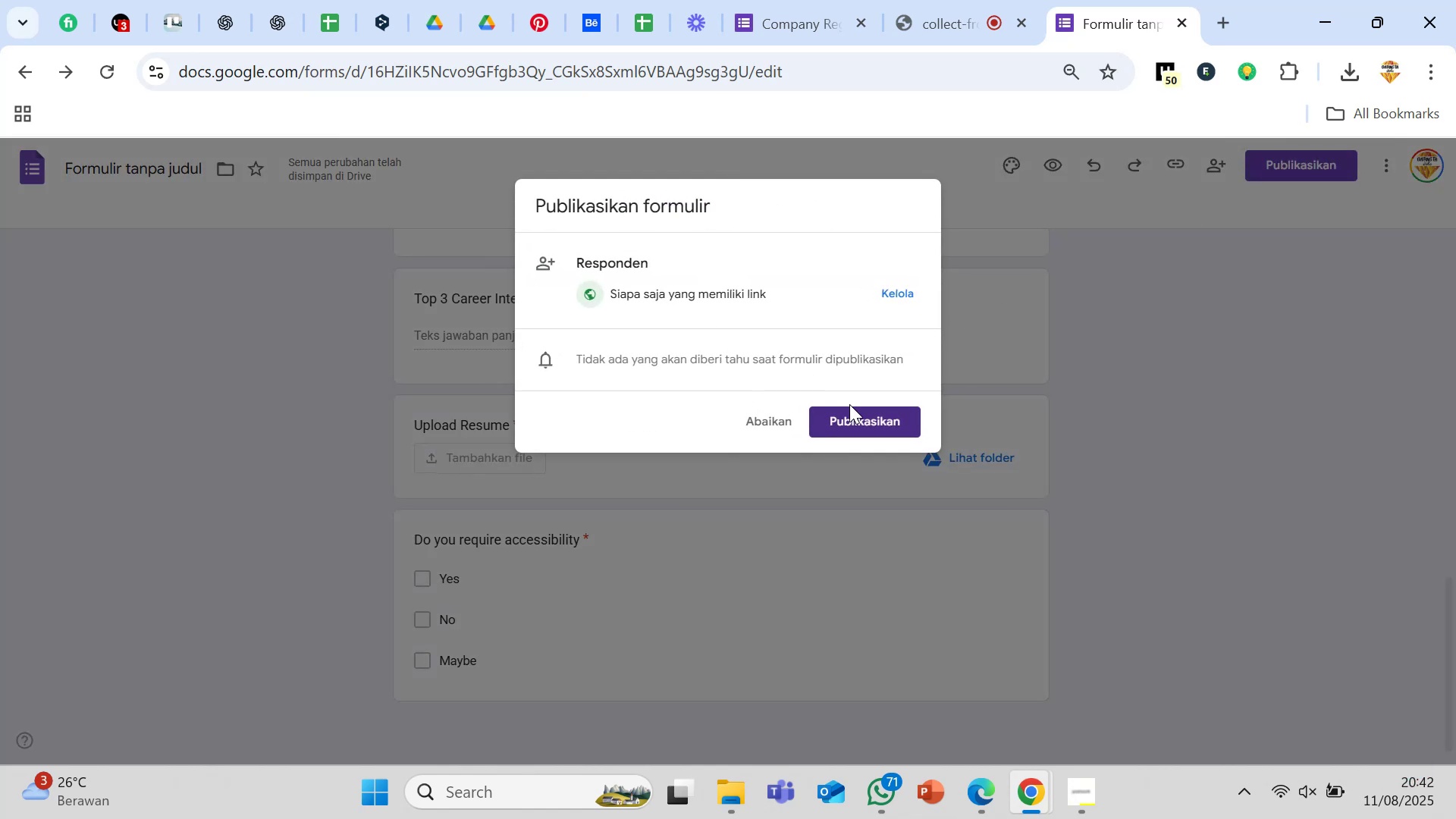 
left_click([851, 406])
 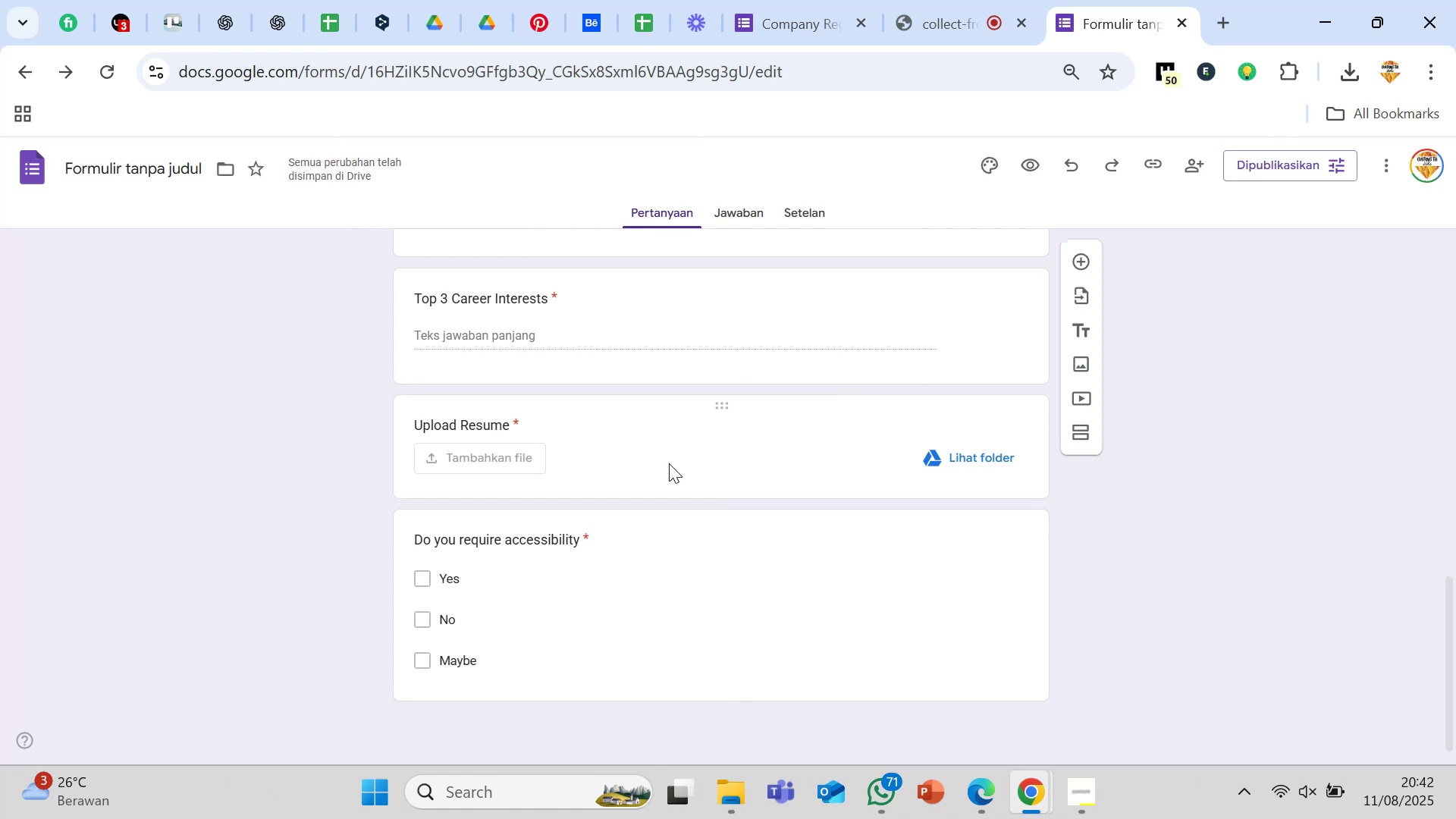 
scroll: coordinate [662, 470], scroll_direction: down, amount: 2.0
 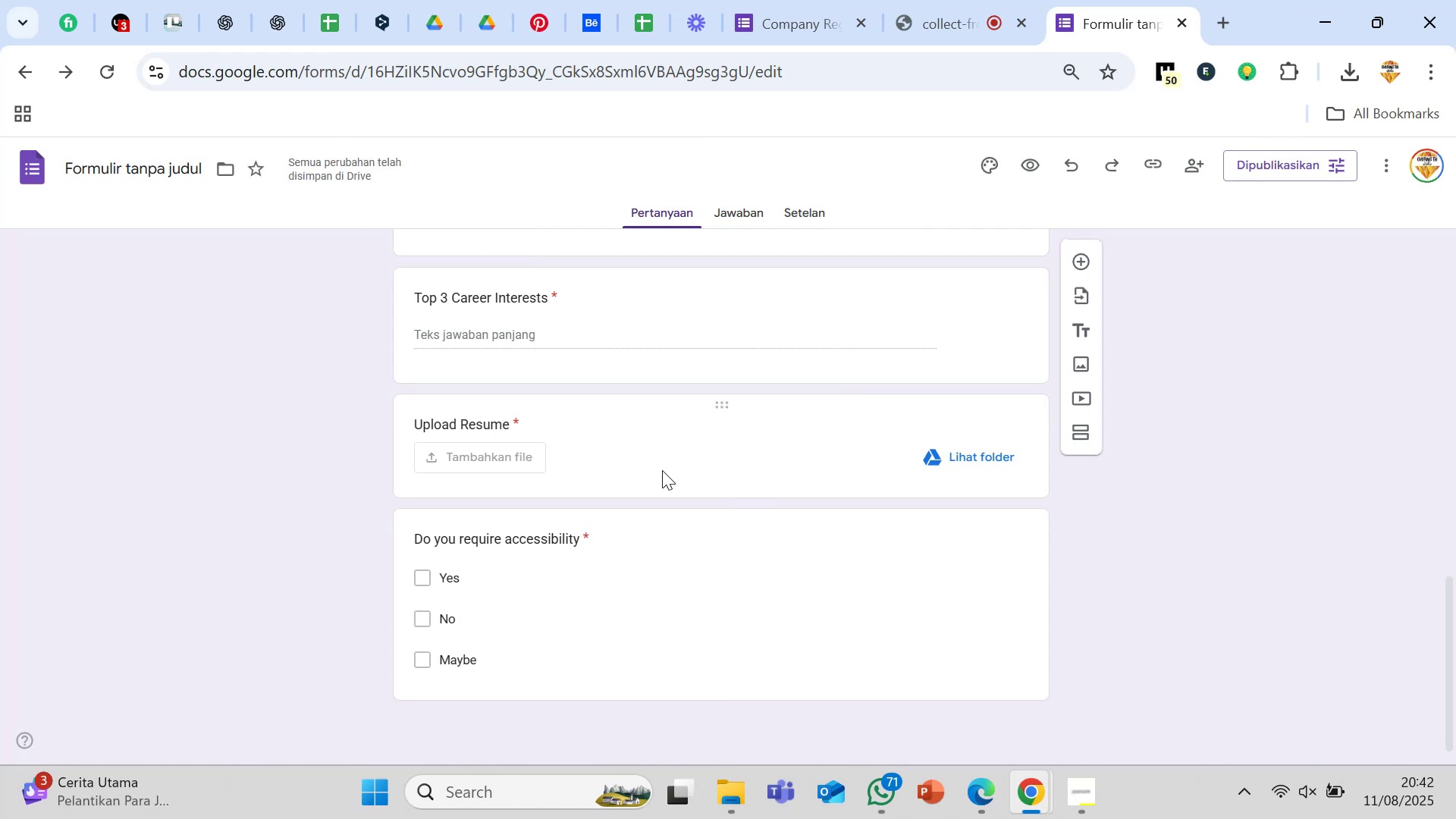 
scroll: coordinate [557, 437], scroll_direction: up, amount: 13.0
 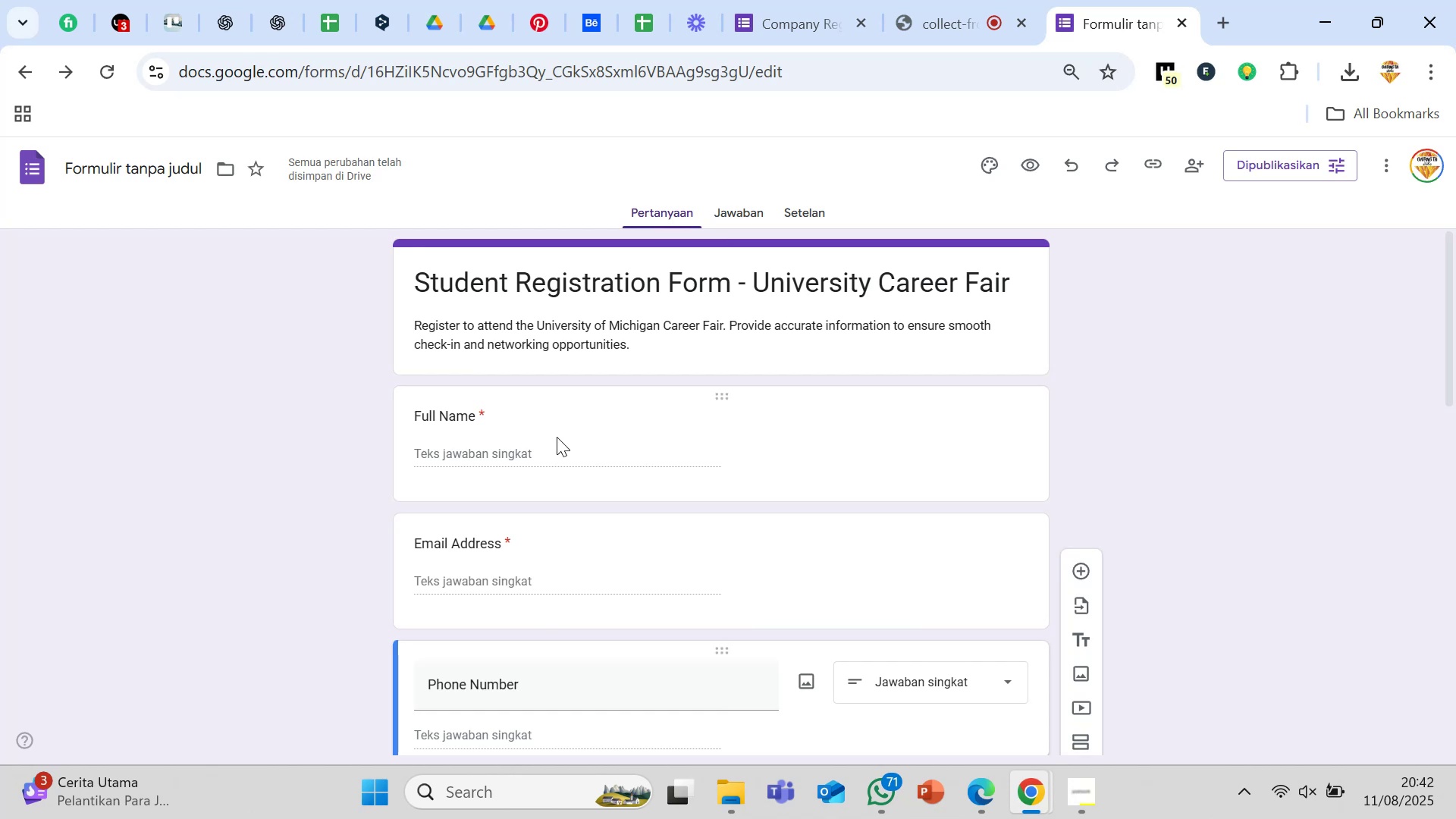 
left_click([226, 554])
 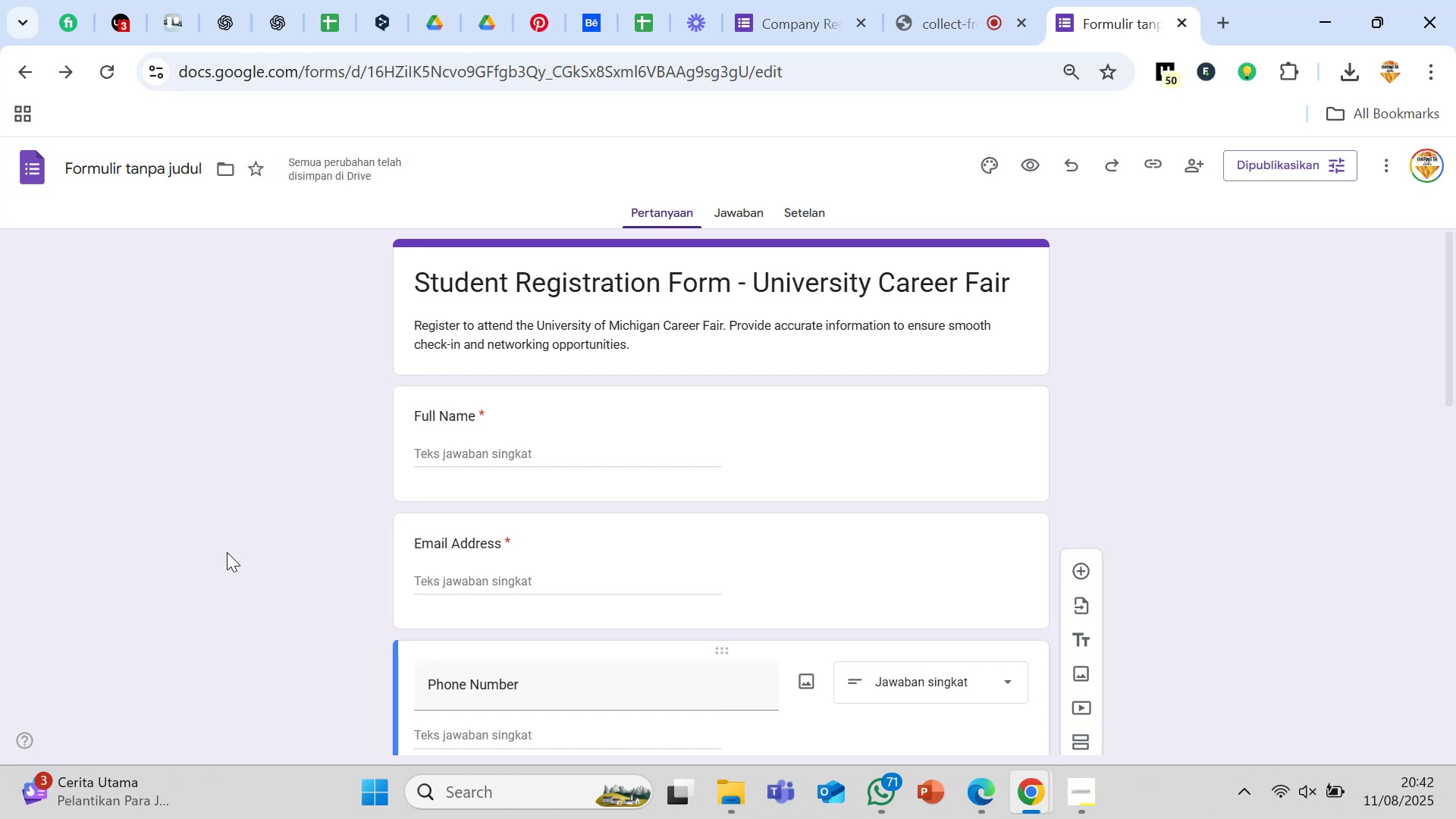 
scroll: coordinate [230, 545], scroll_direction: down, amount: 2.0
 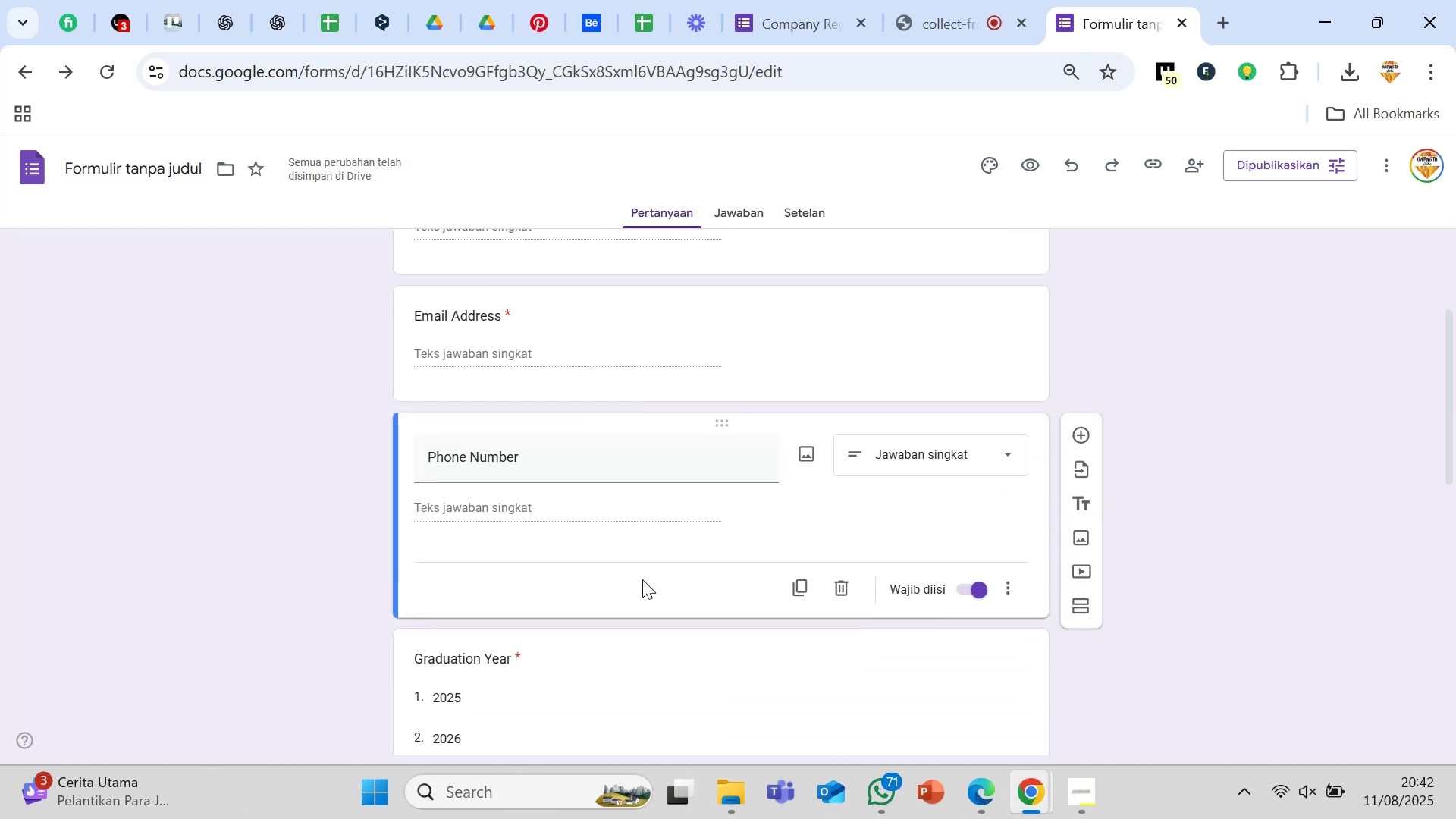 
left_click([664, 604])
 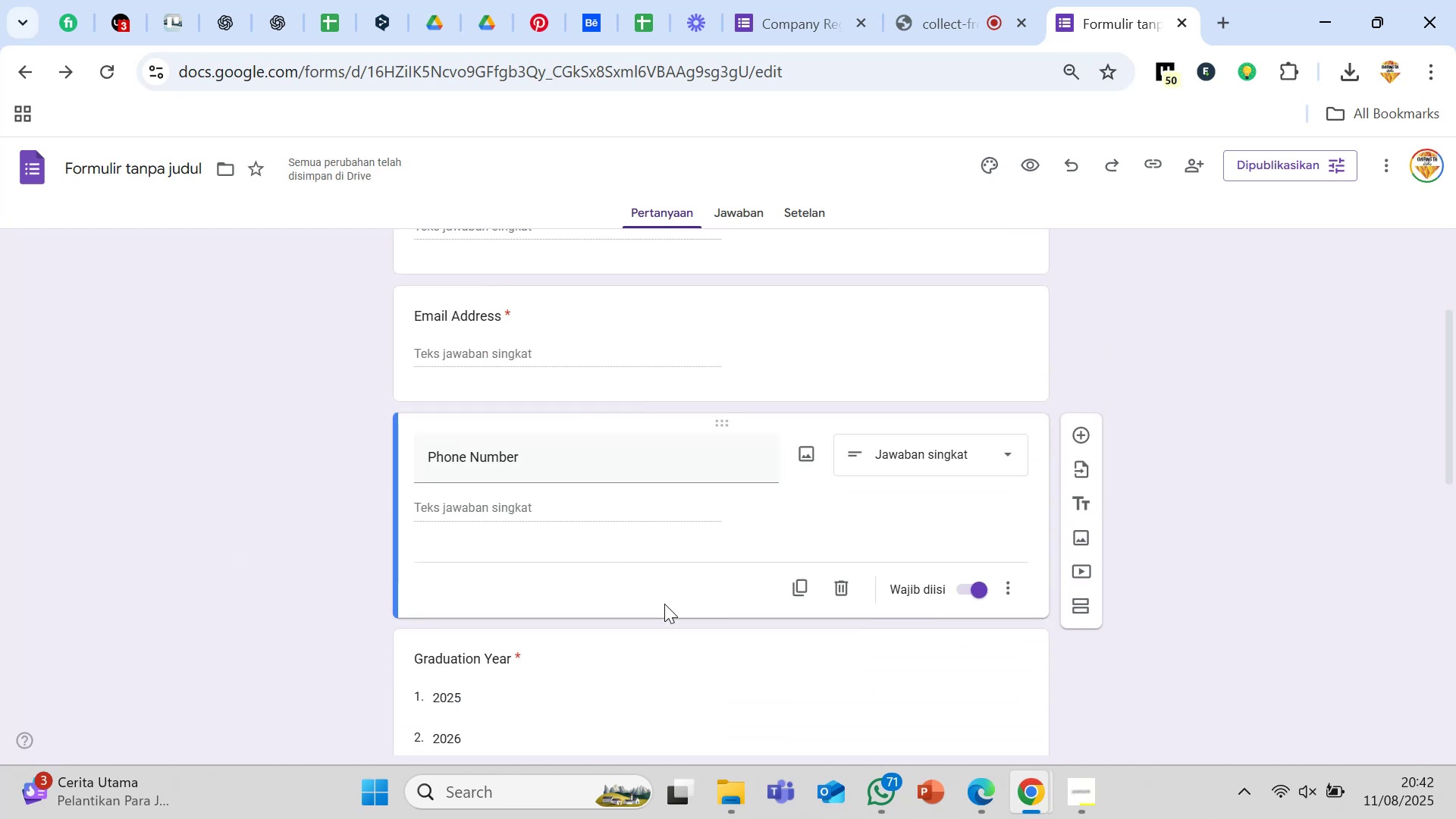 
scroll: coordinate [664, 604], scroll_direction: down, amount: 3.0
 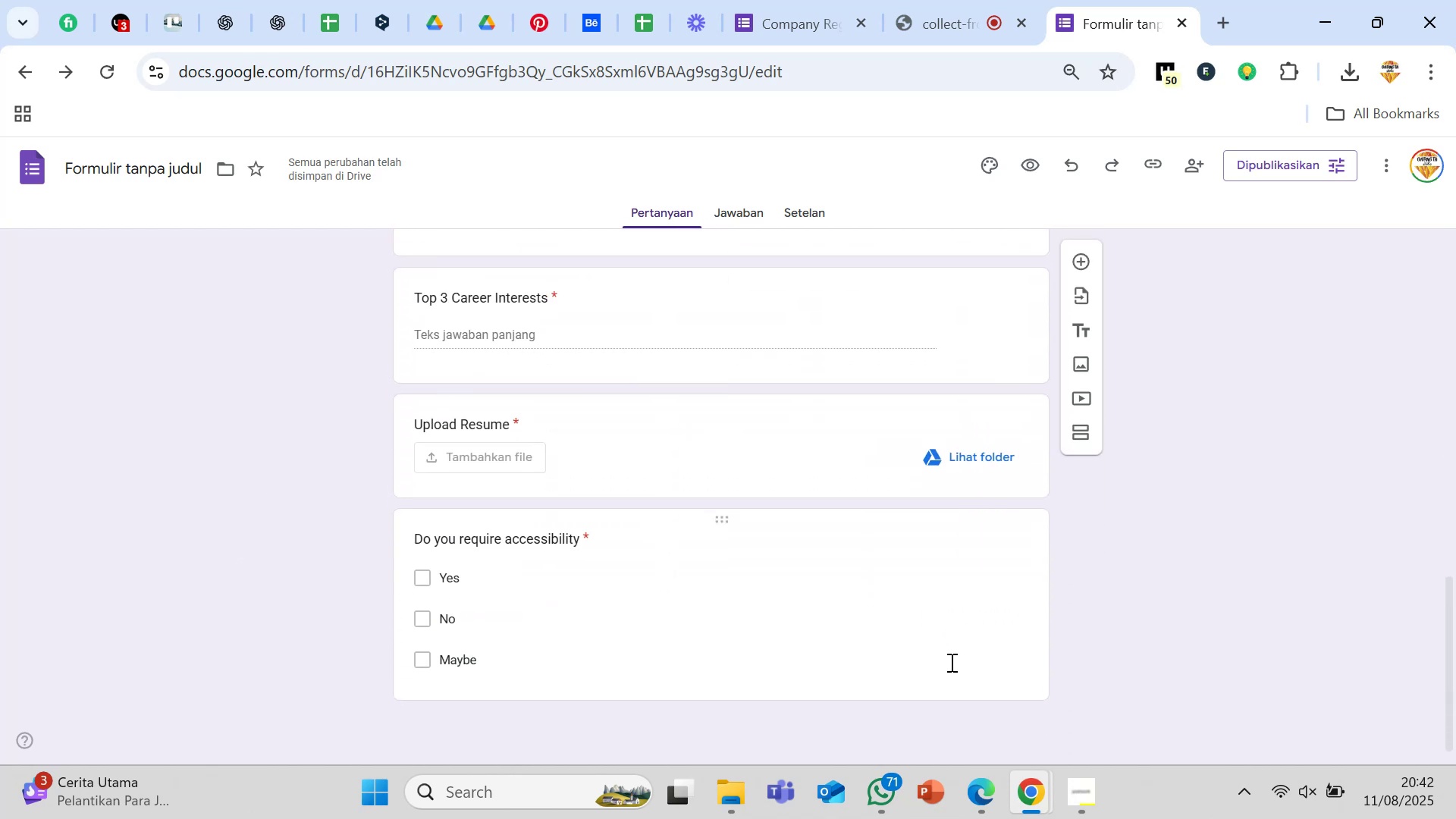 
left_click([951, 664])
 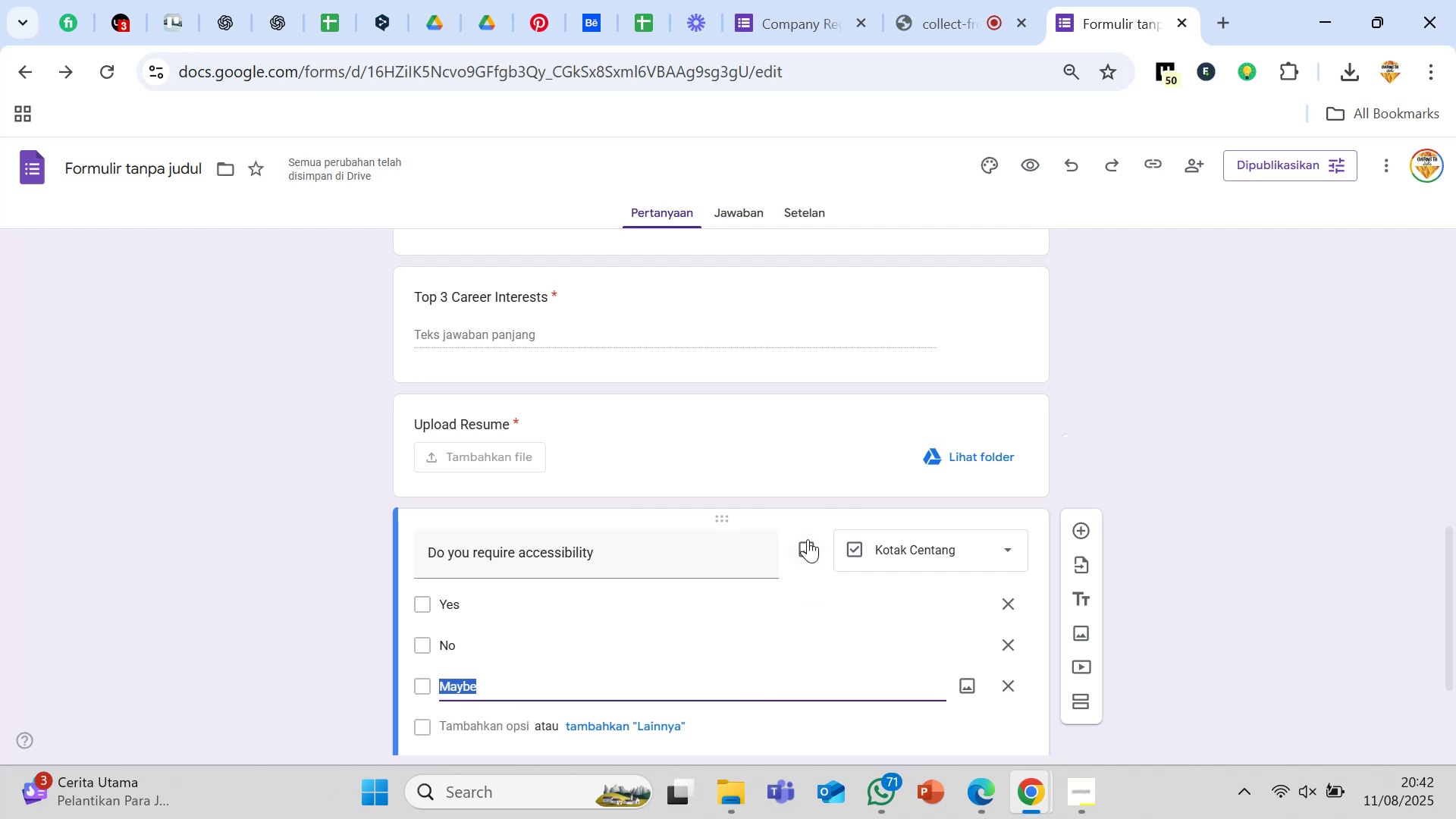 
left_click([808, 502])
 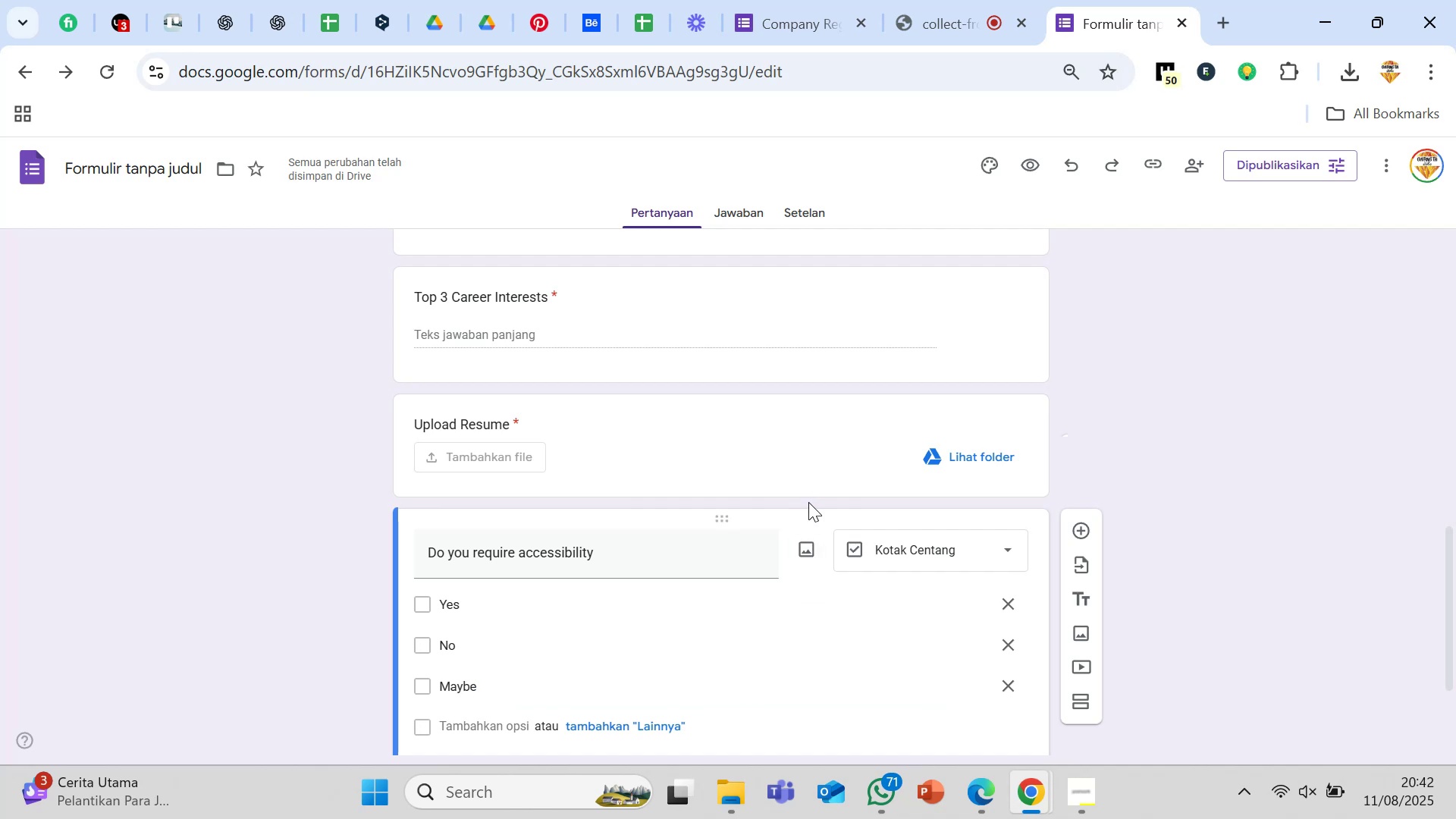 
scroll: coordinate [808, 502], scroll_direction: down, amount: 2.0
 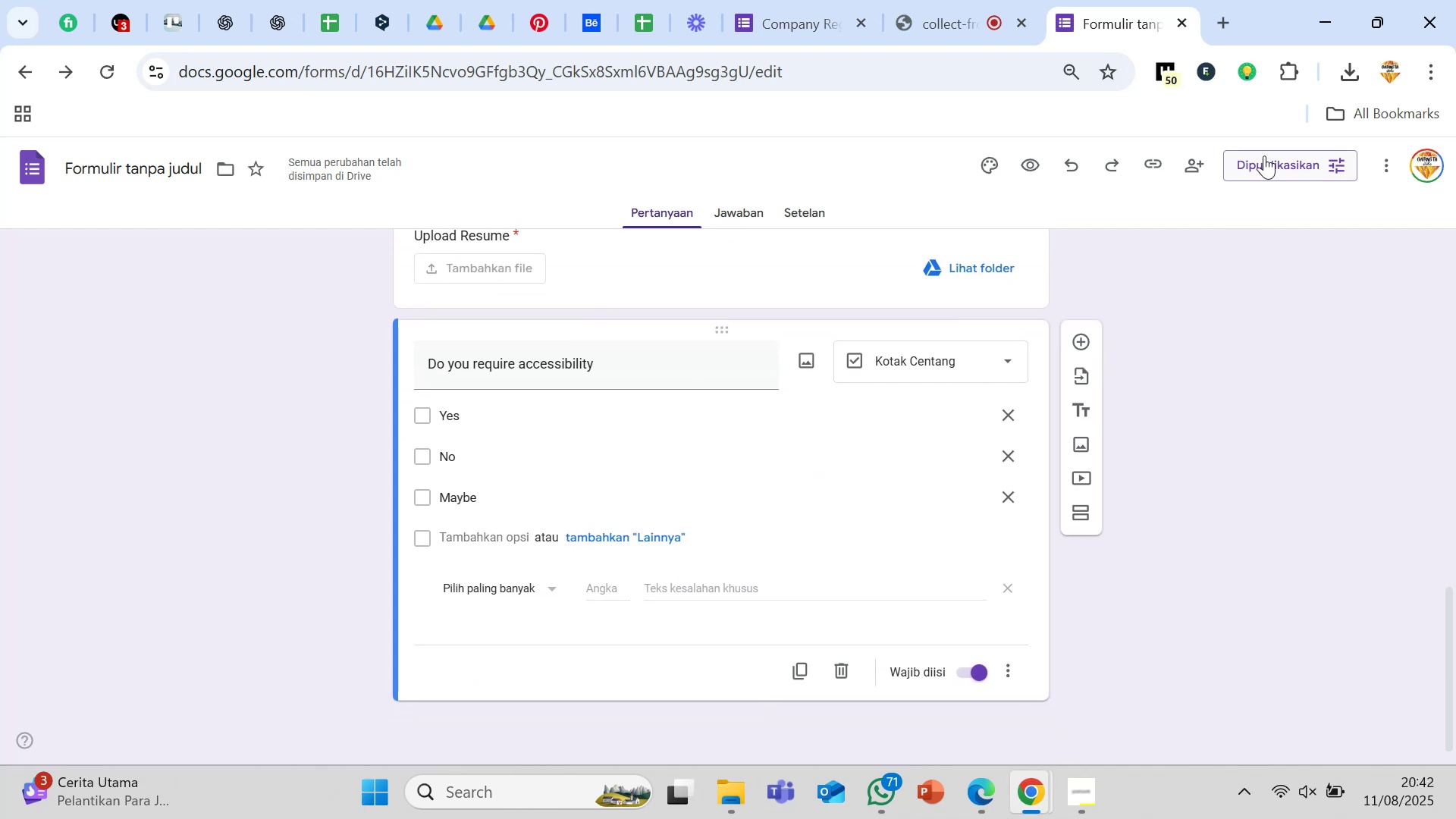 
left_click([1188, 171])
 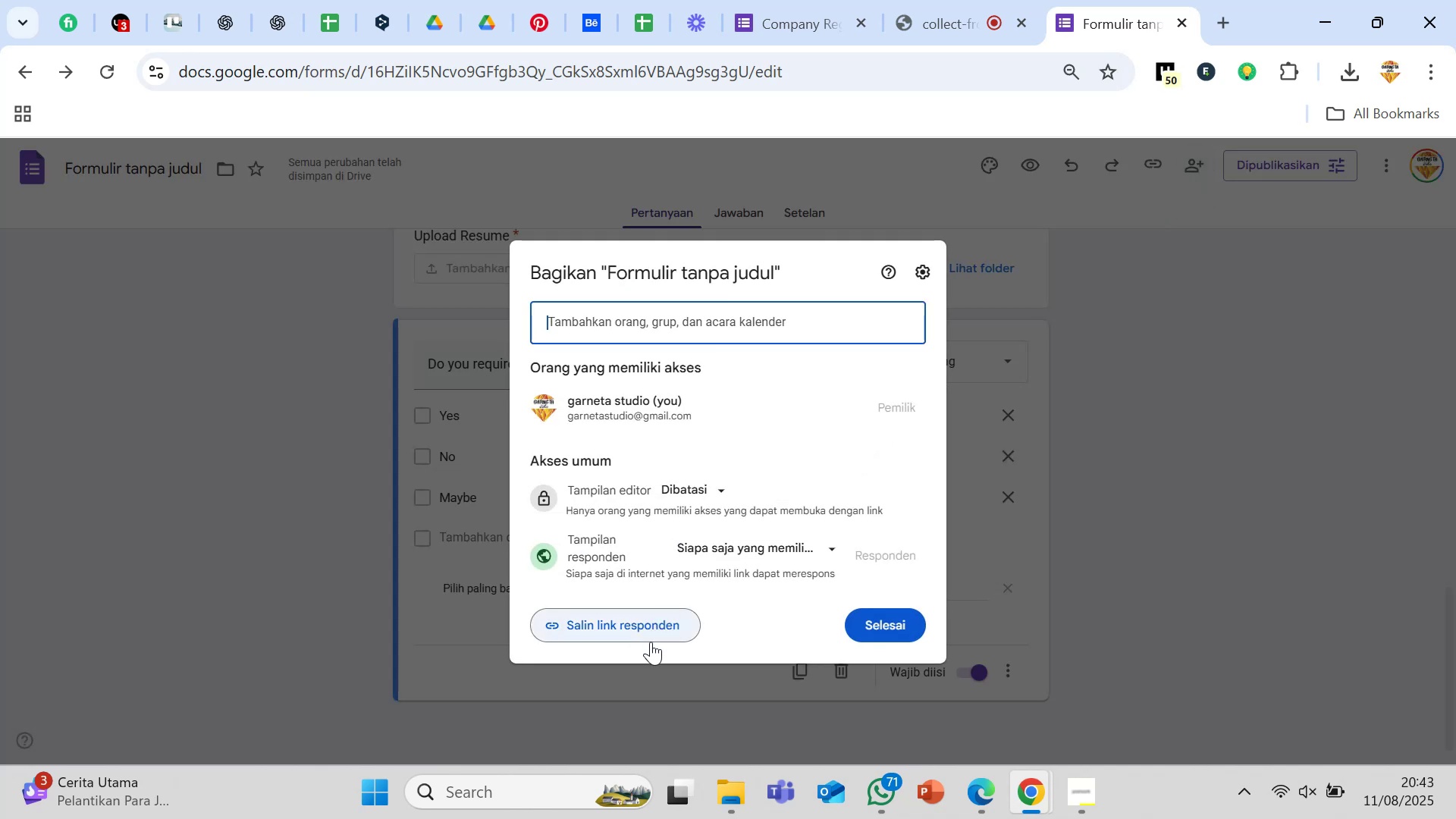 
left_click([651, 631])
 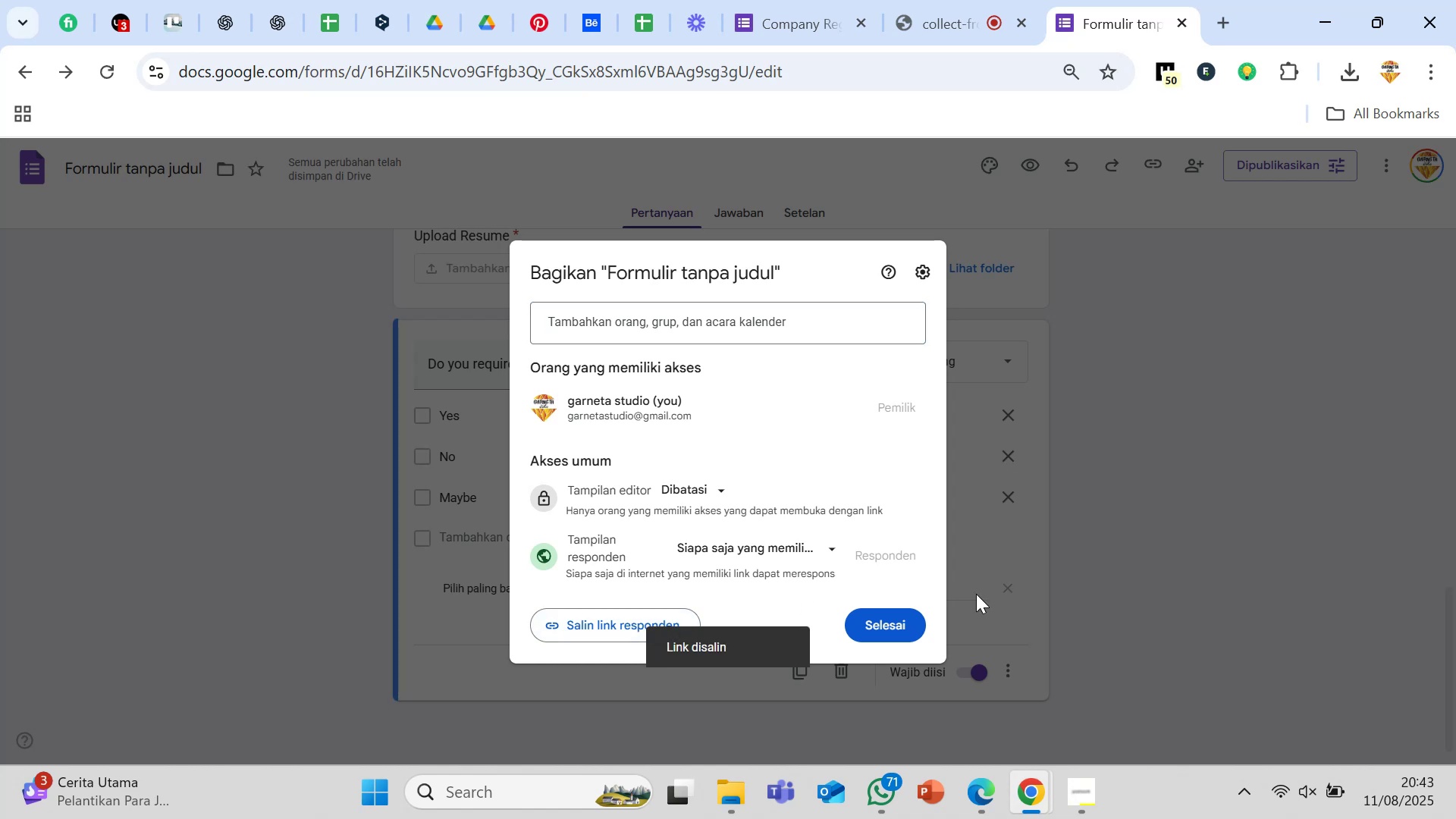 
left_click([1110, 592])
 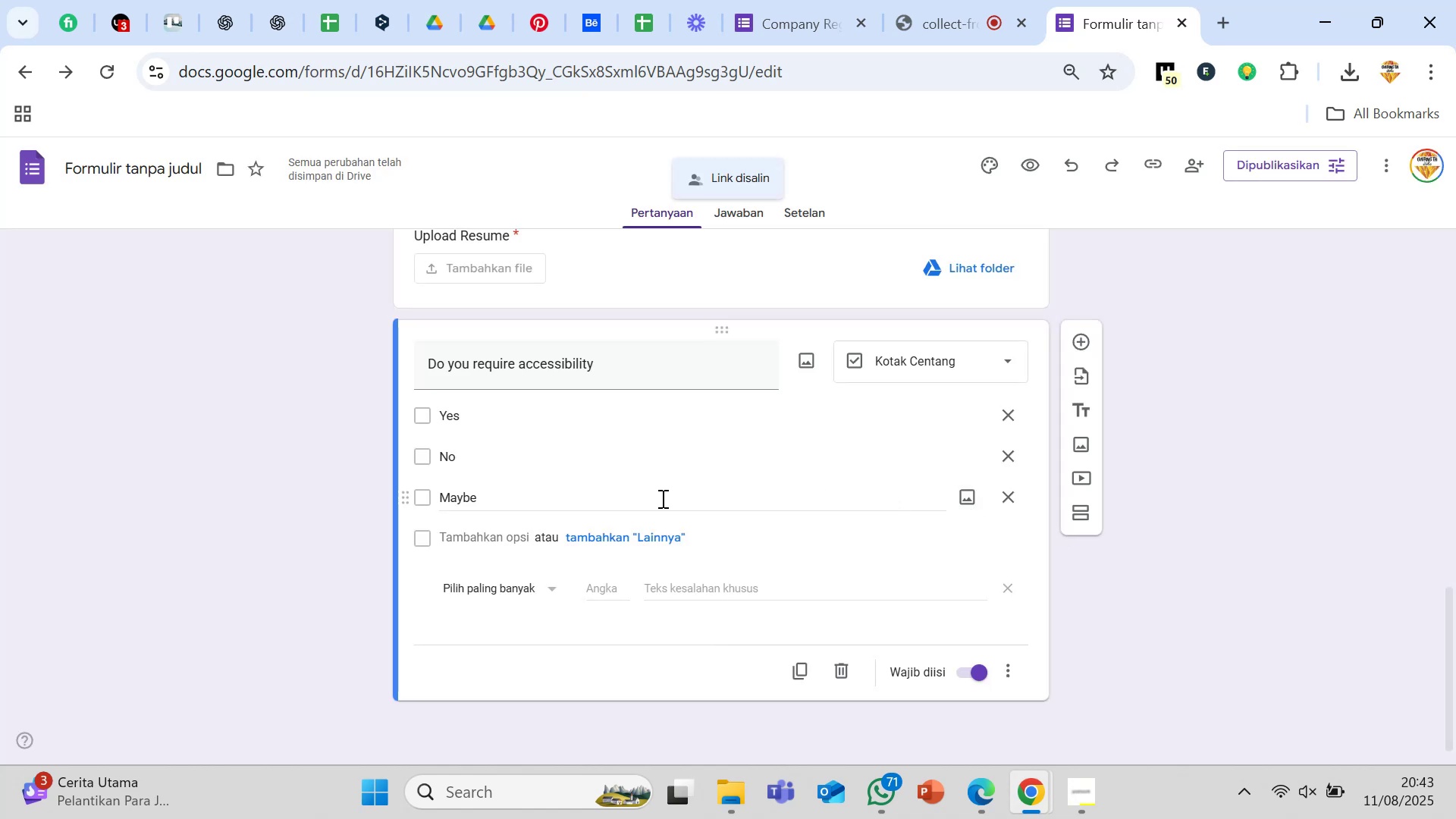 
scroll: coordinate [648, 500], scroll_direction: up, amount: 14.0
 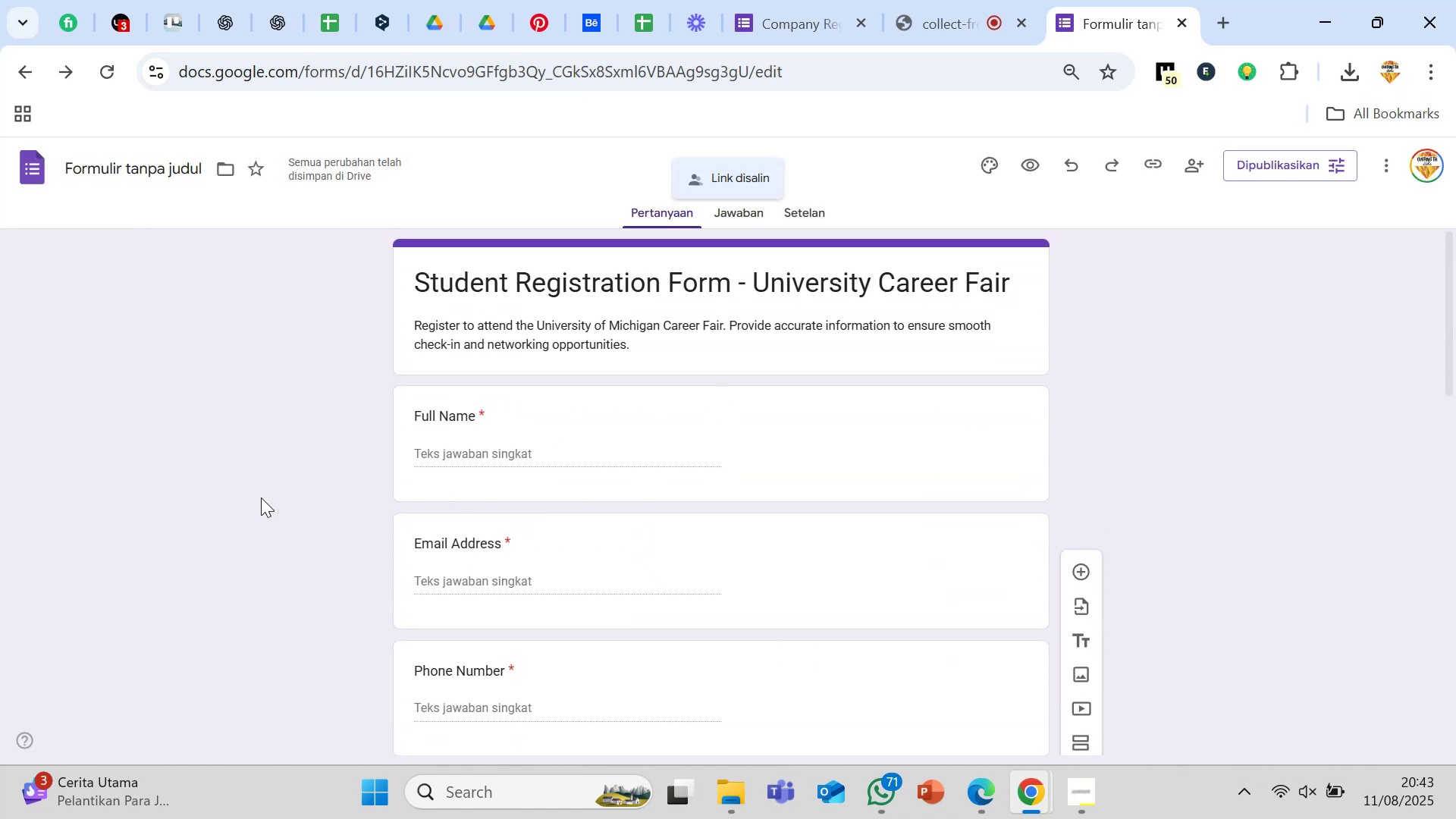 
left_click([261, 497])
 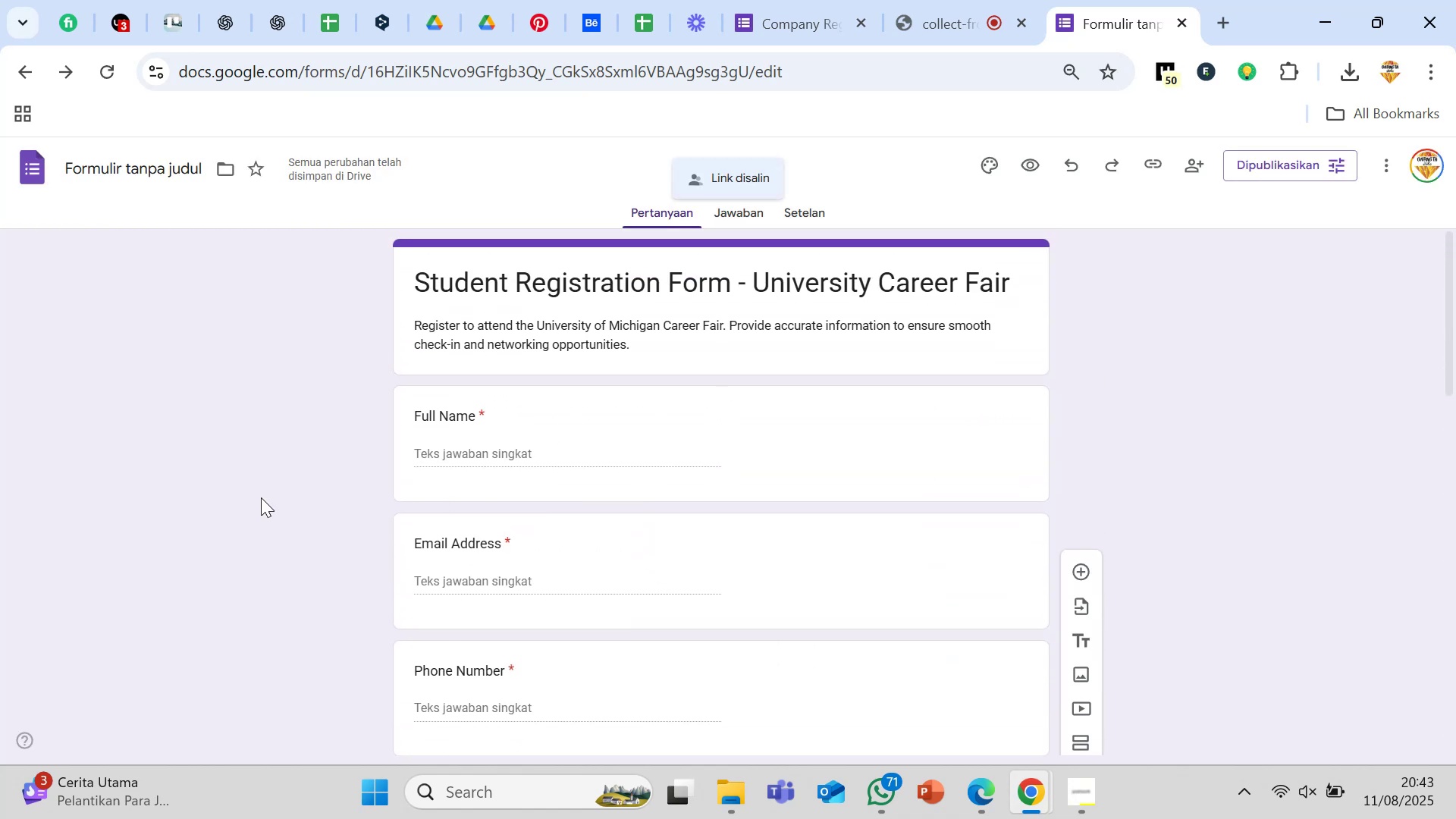 
scroll: coordinate [266, 493], scroll_direction: down, amount: 9.0
 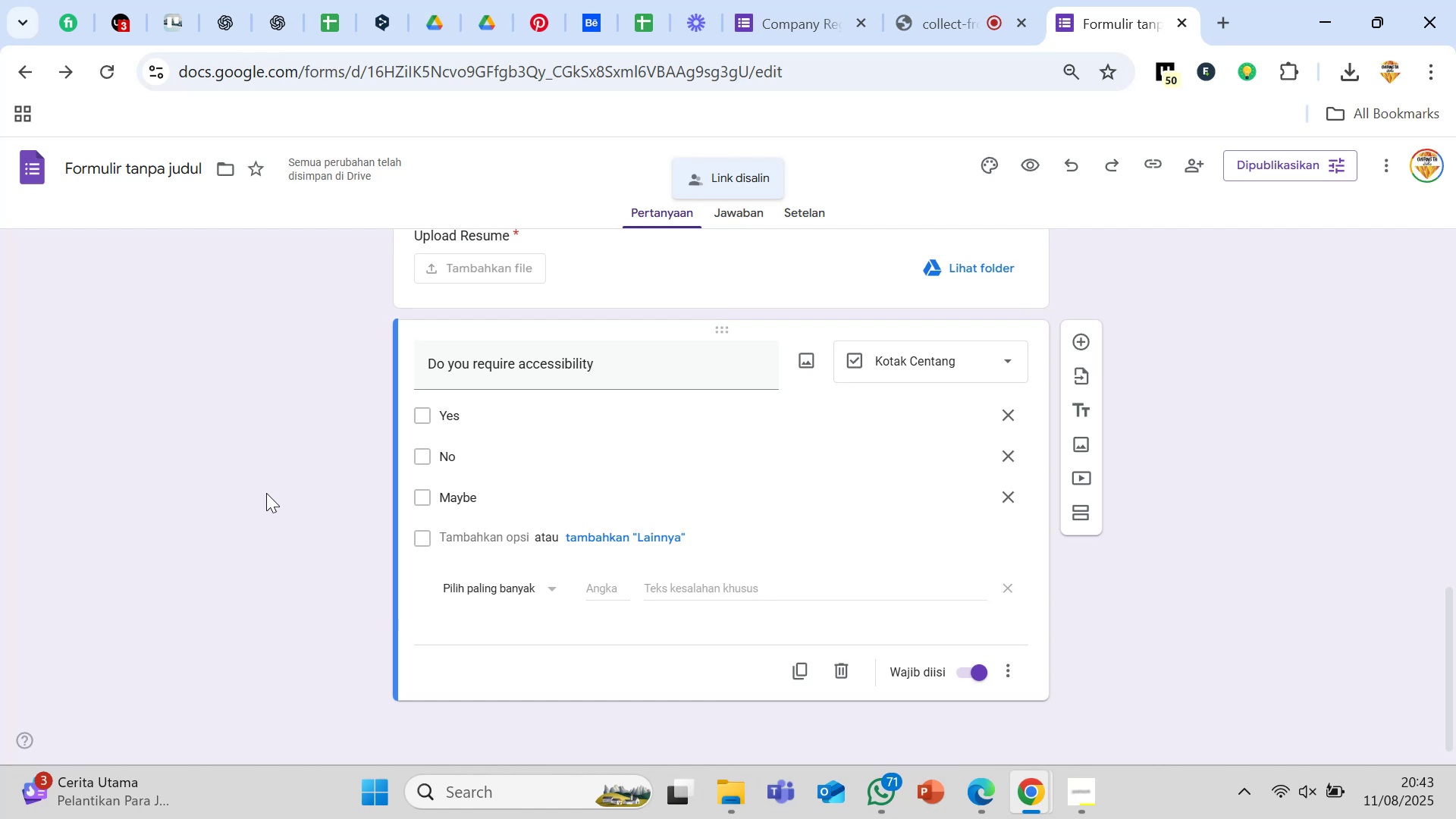 
scroll: coordinate [266, 493], scroll_direction: up, amount: 3.0
 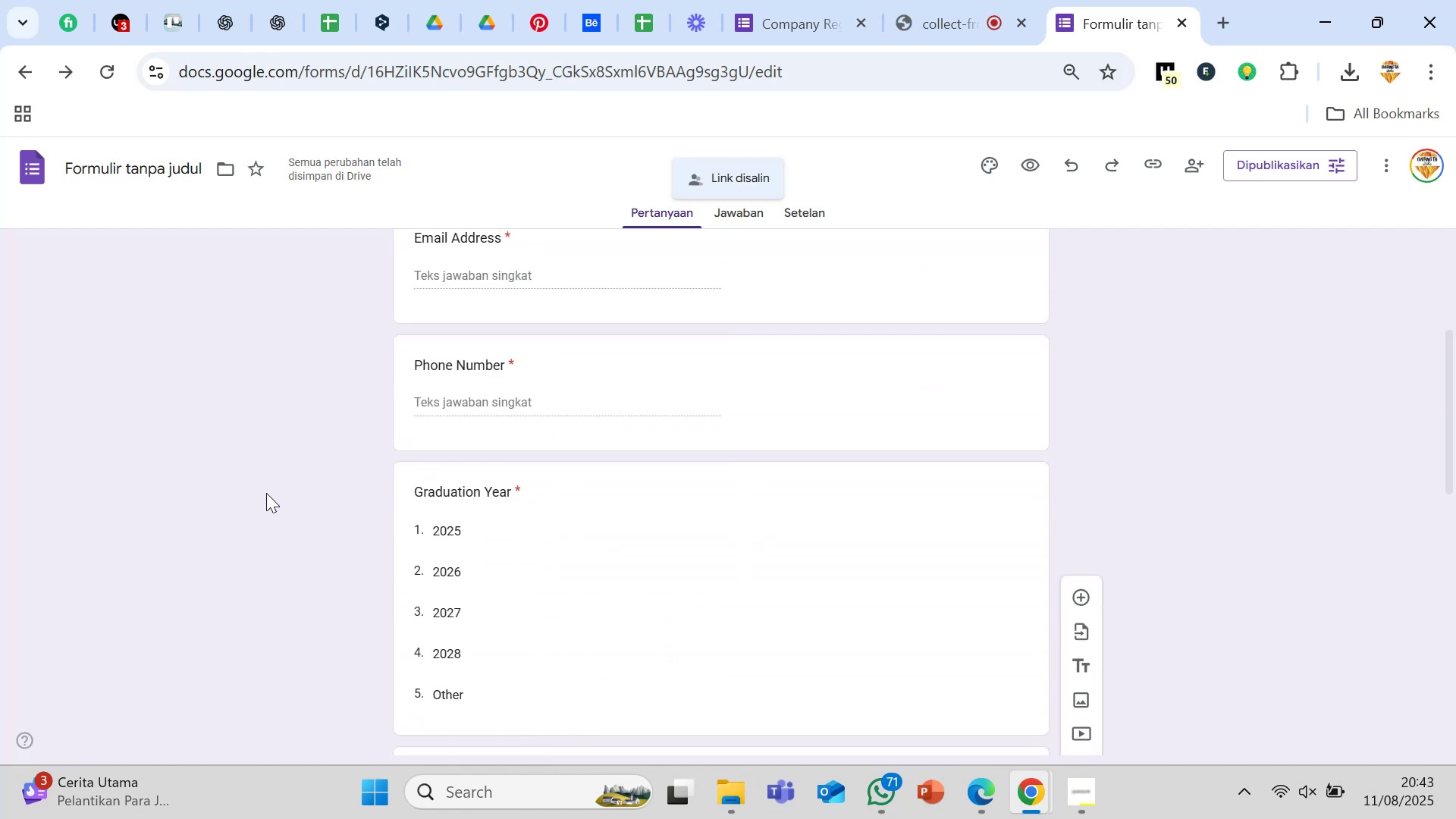 
scroll: coordinate [266, 493], scroll_direction: down, amount: 4.0
 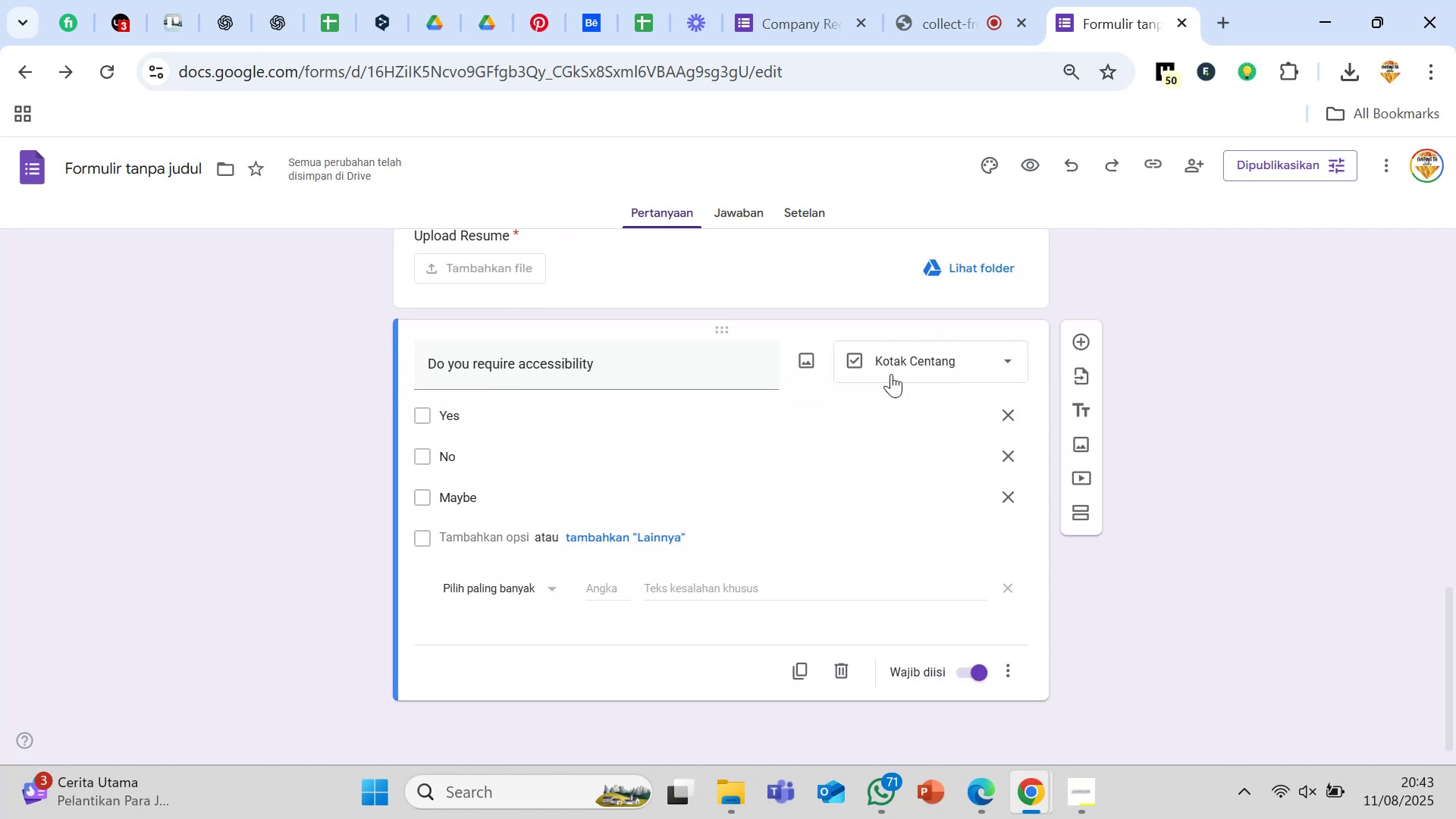 
left_click([1215, 371])
 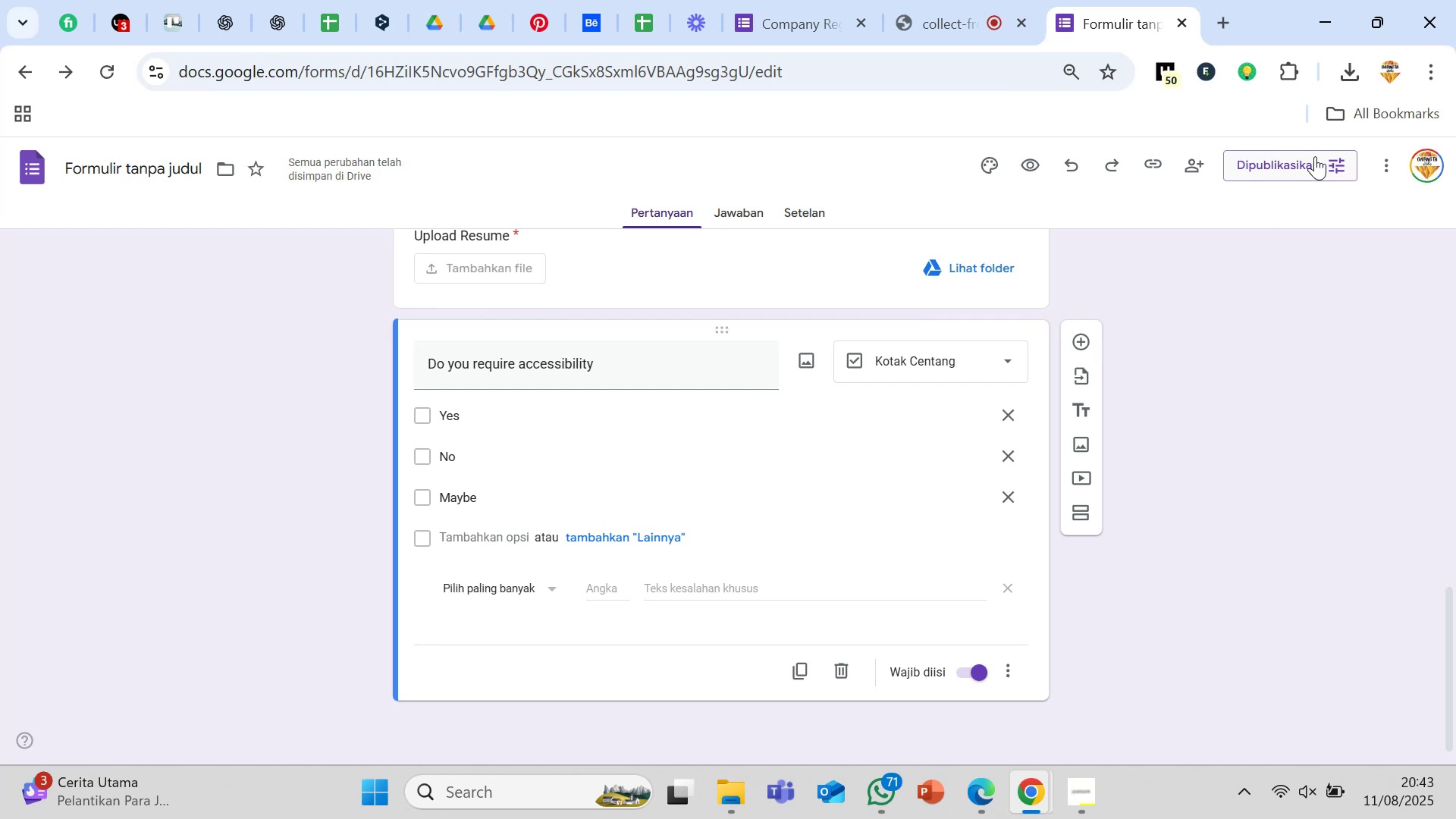 
left_click([1315, 156])
 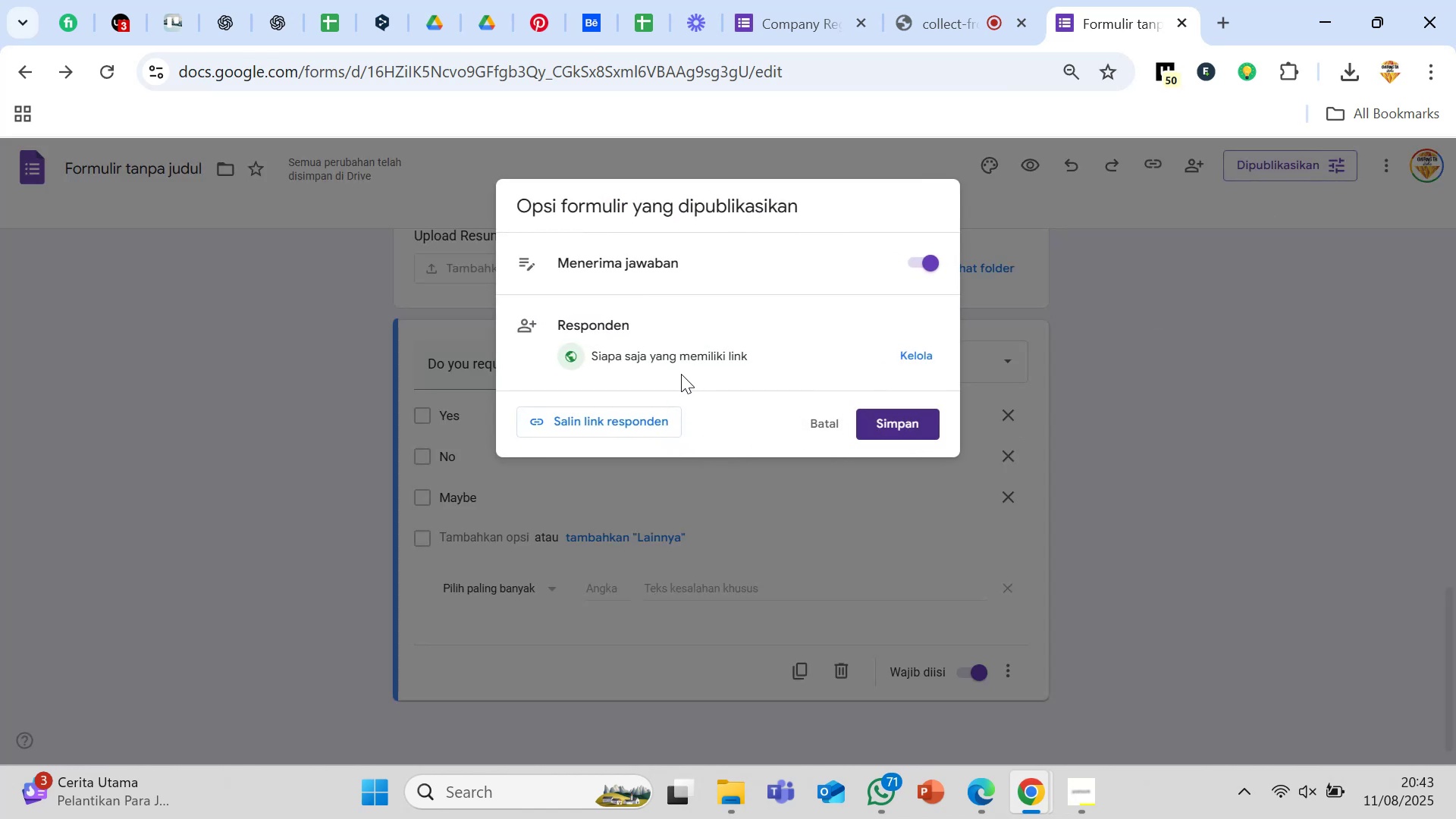 
wait(12.82)
 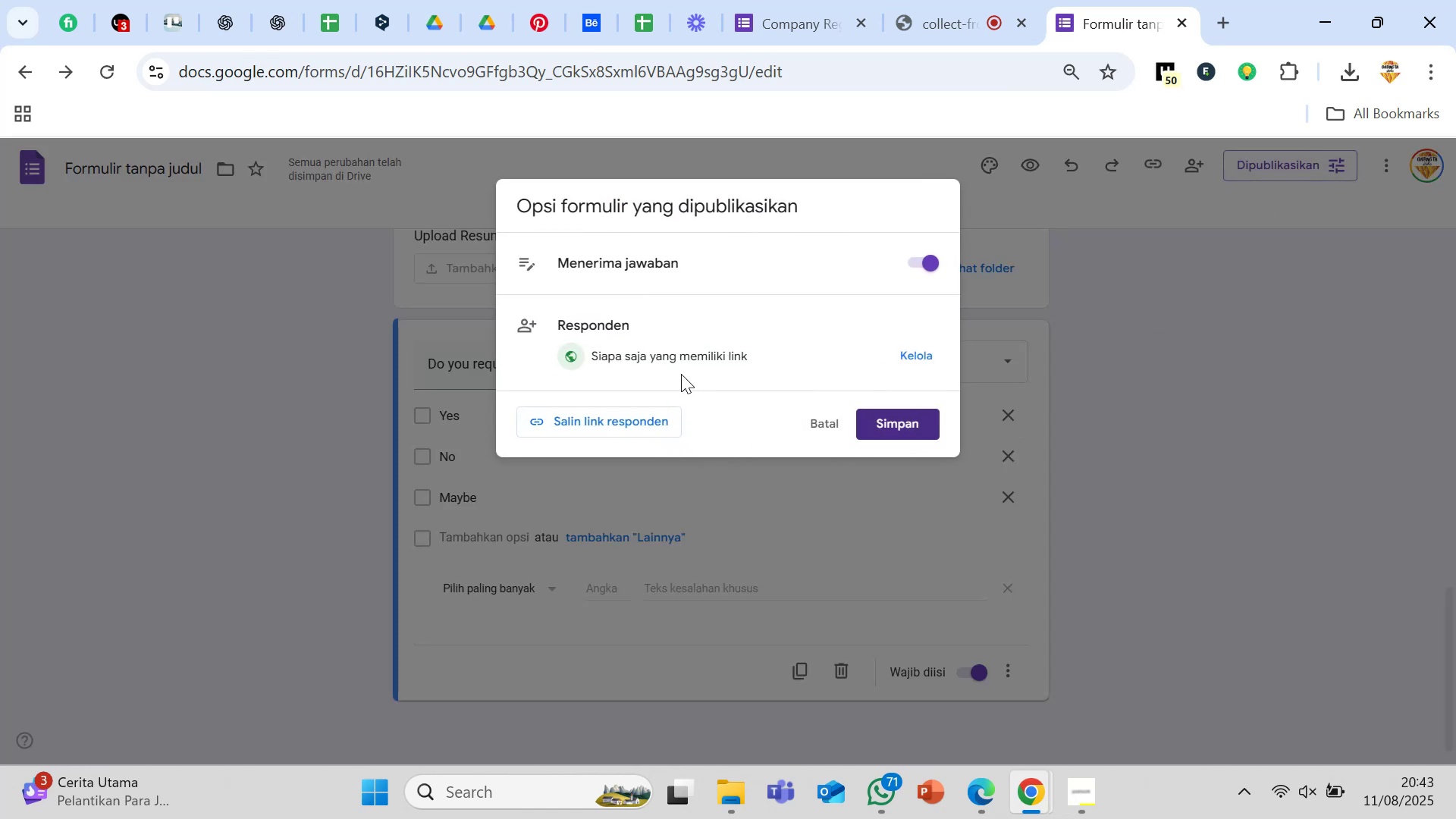 
left_click([877, 416])
 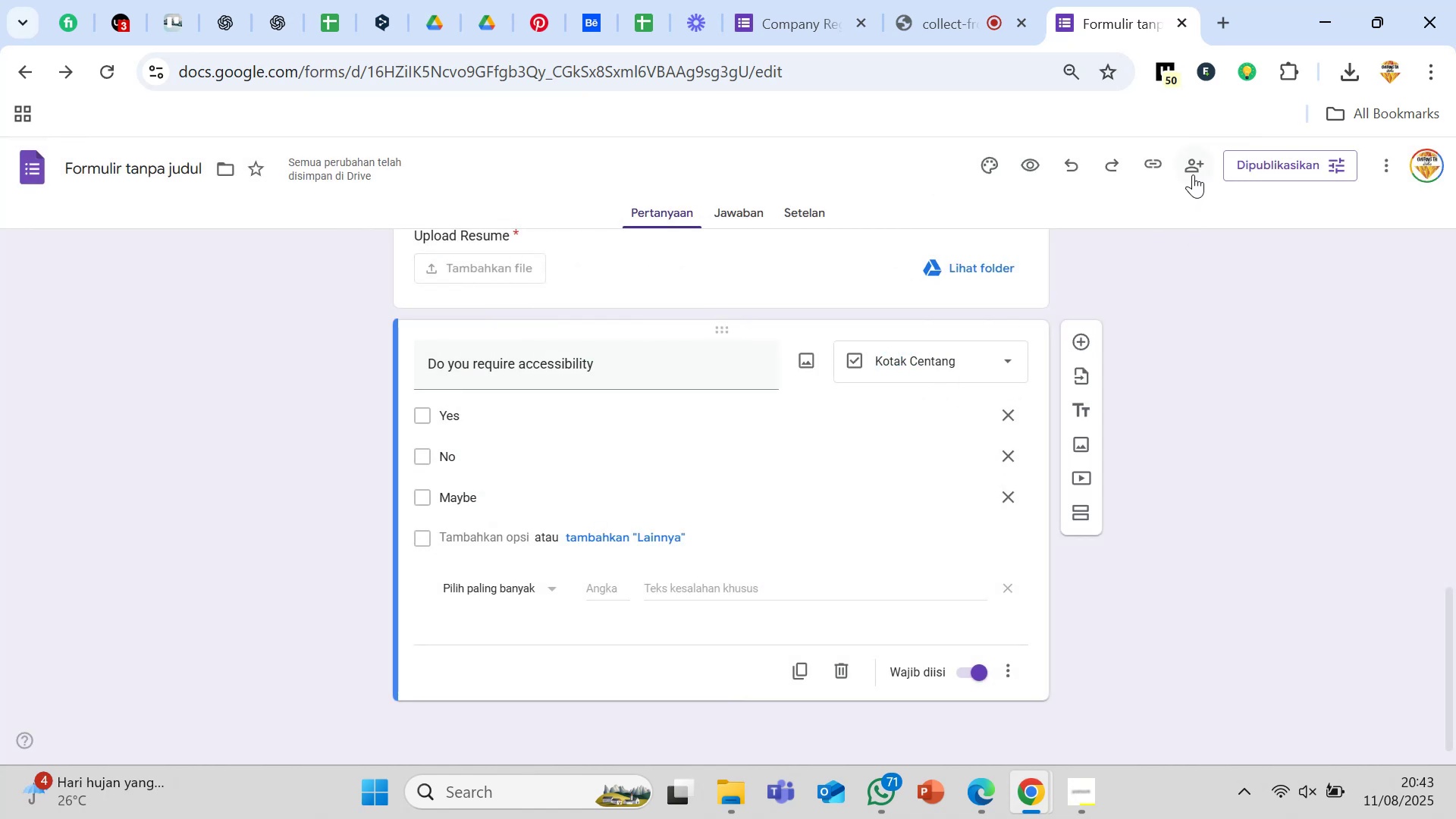 
left_click([1194, 171])
 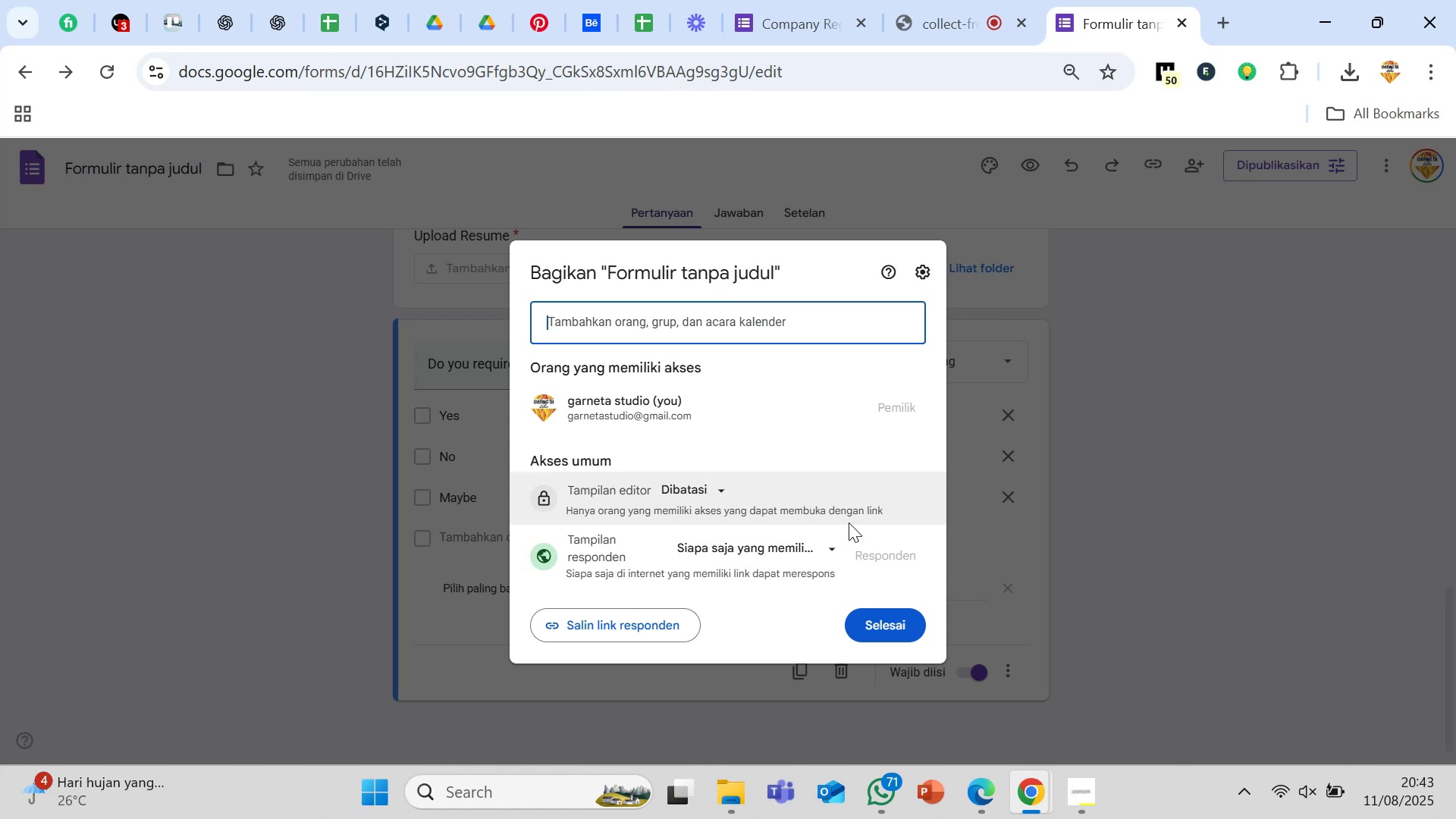 
wait(13.52)
 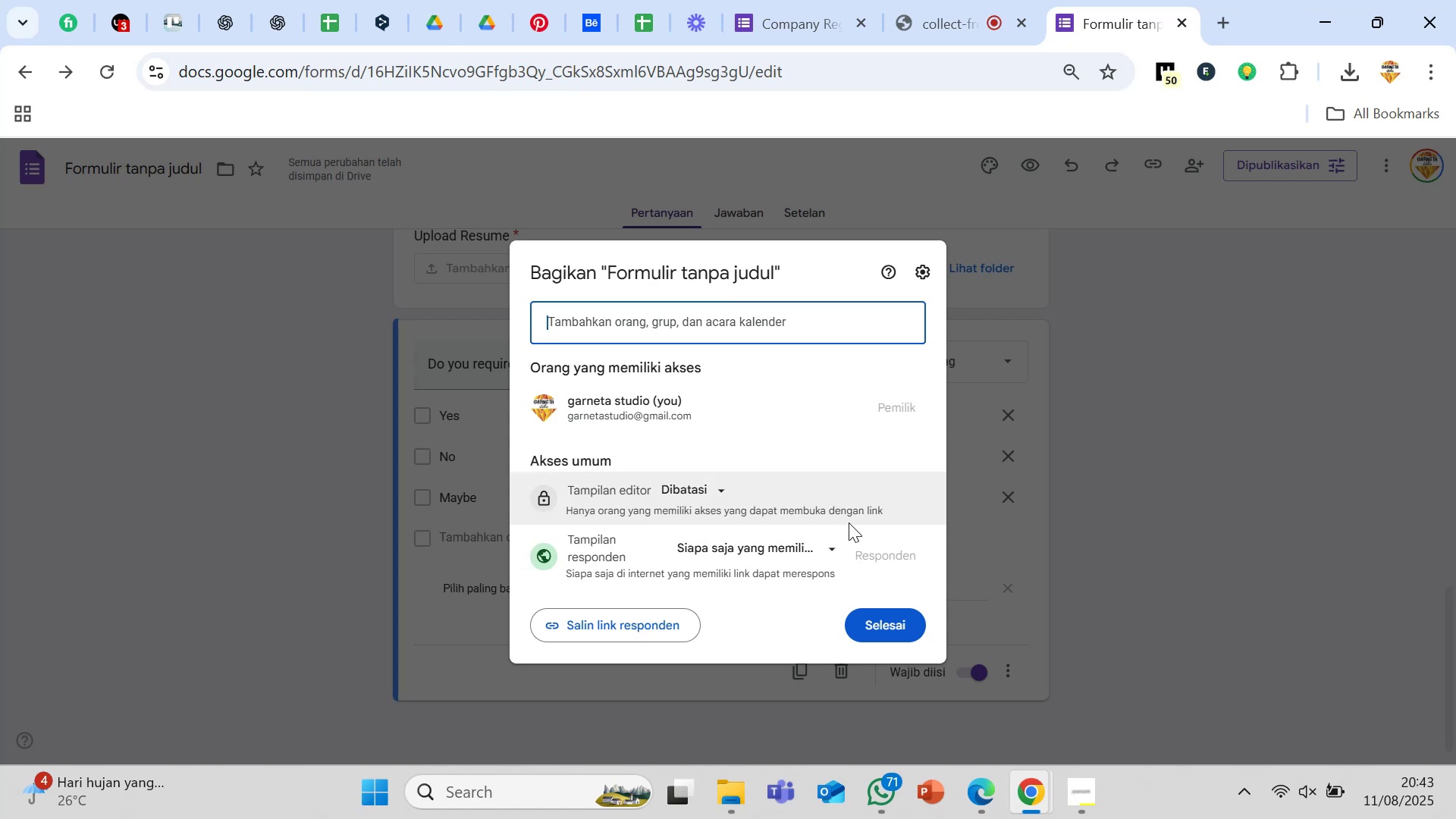 
left_click([897, 553])
 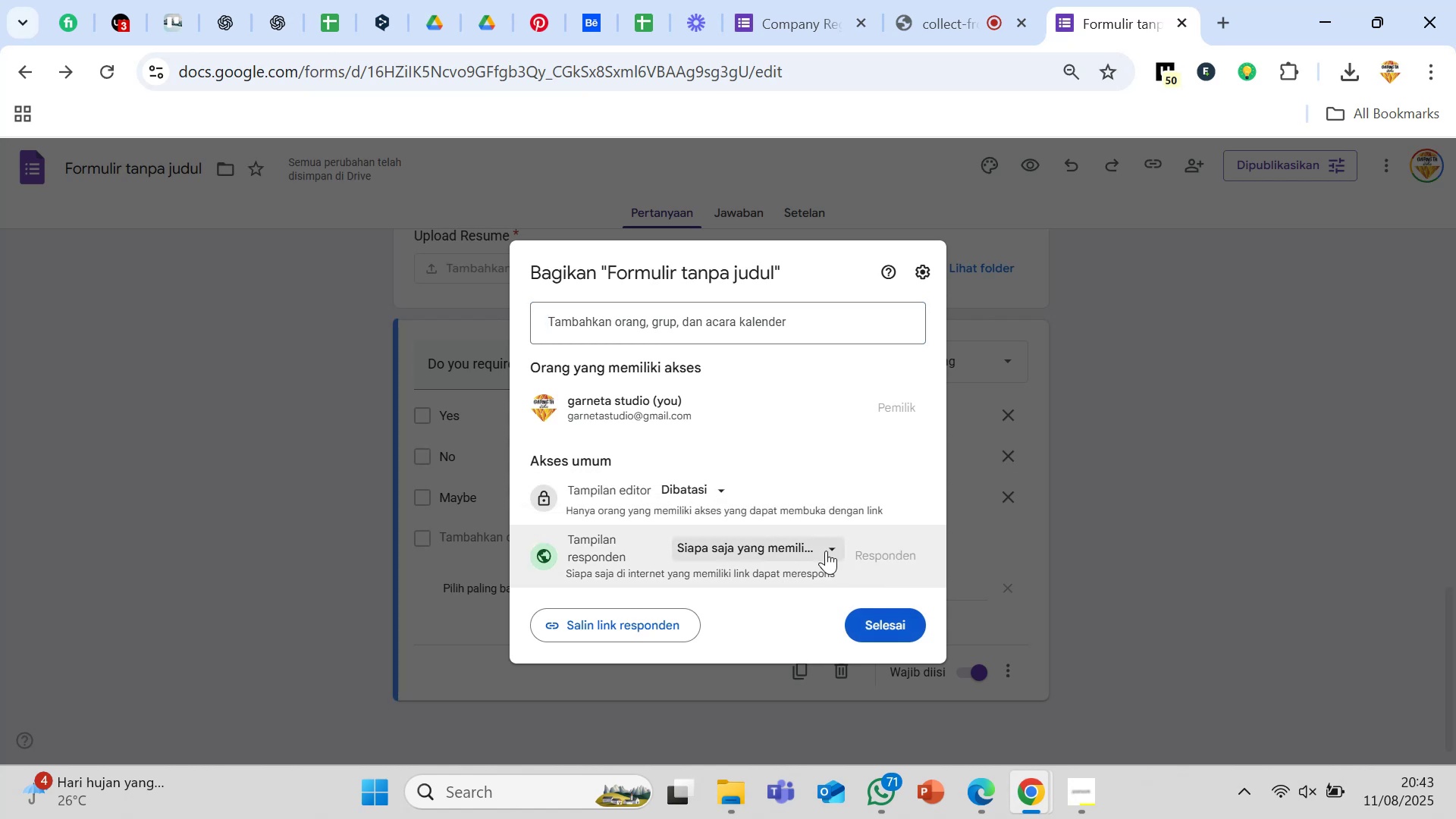 
left_click([826, 551])
 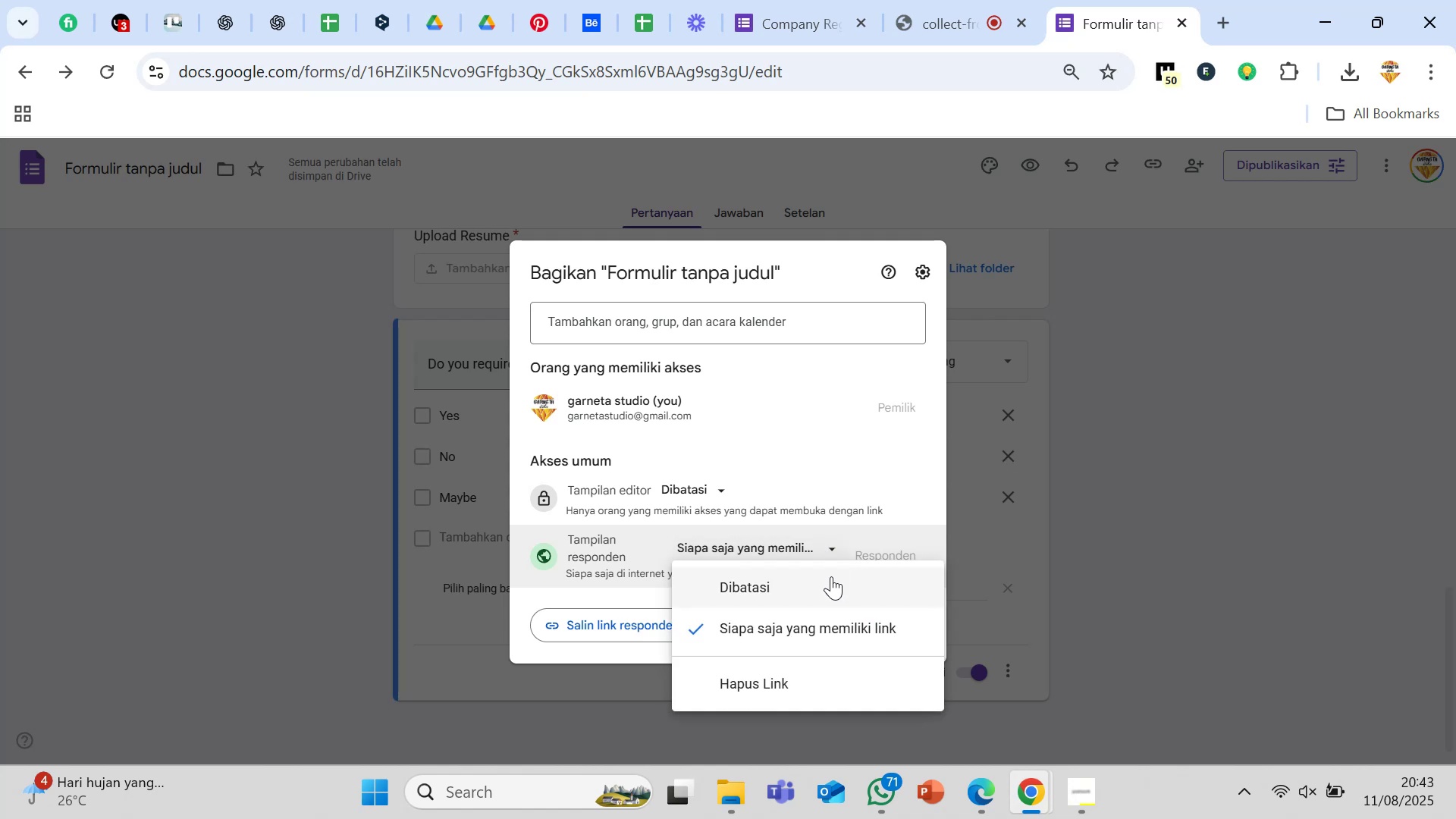 
left_click([836, 617])
 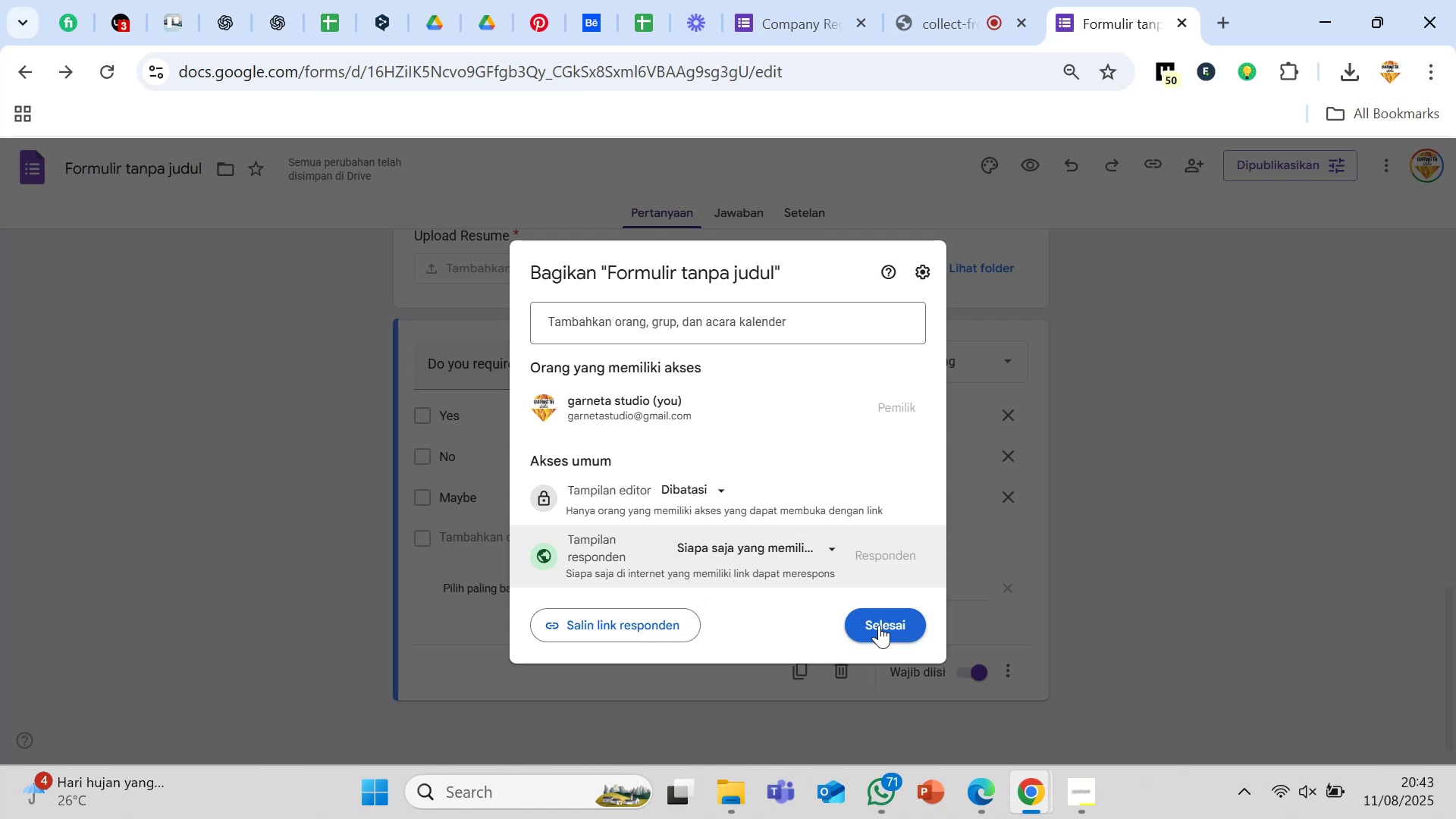 
left_click([879, 626])
 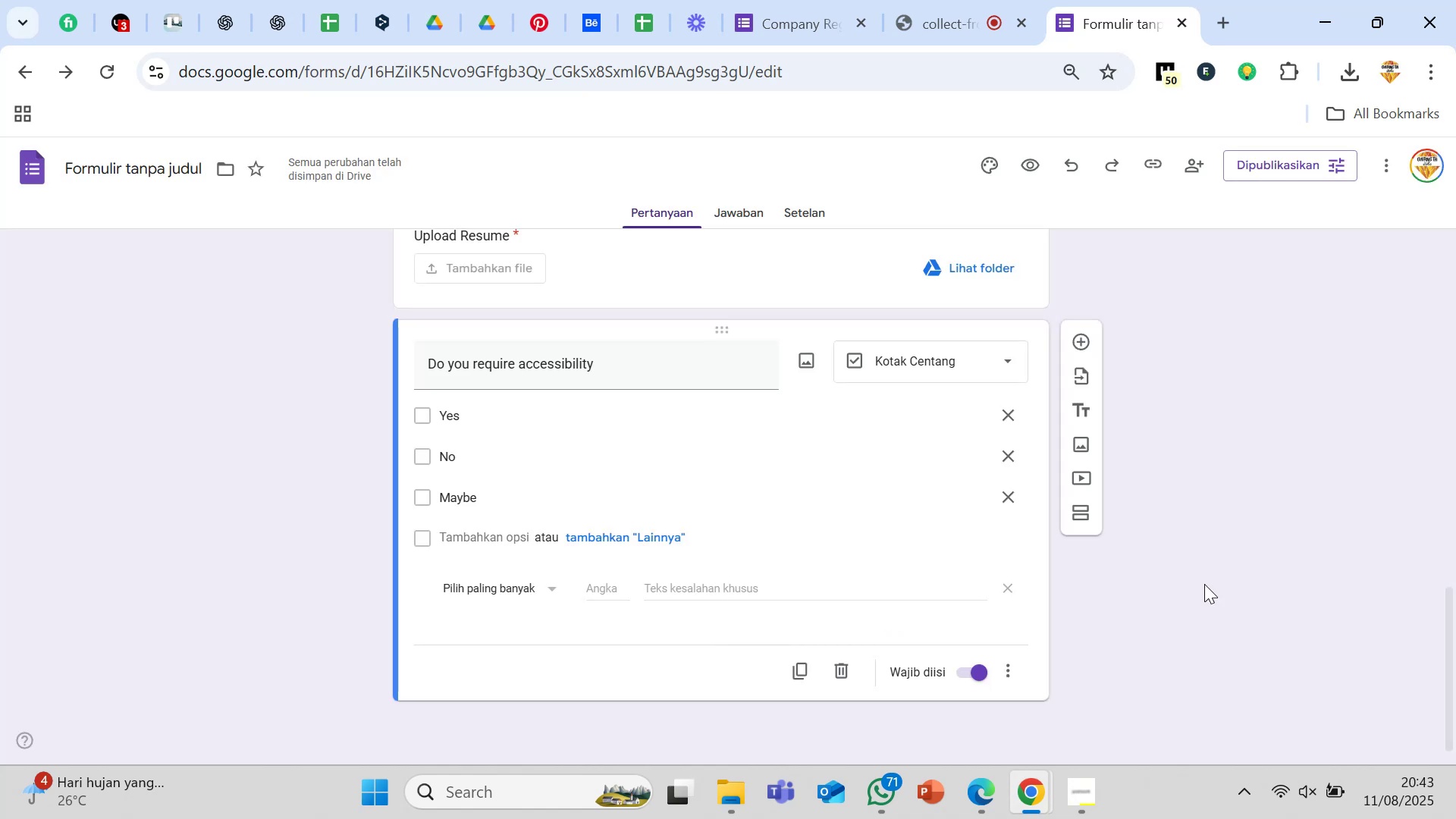 
left_click([1295, 592])
 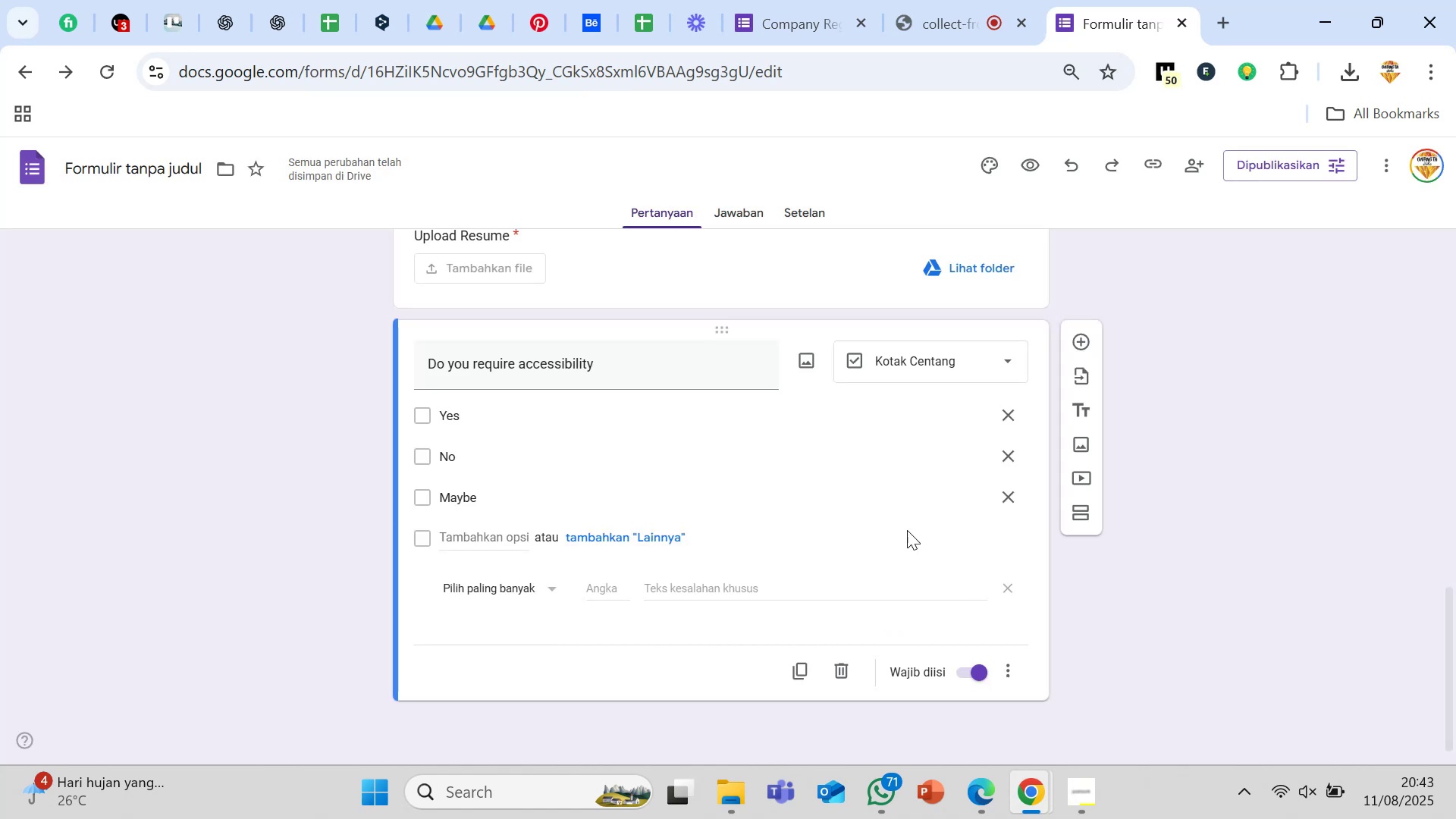 
scroll: coordinate [823, 510], scroll_direction: up, amount: 12.0
 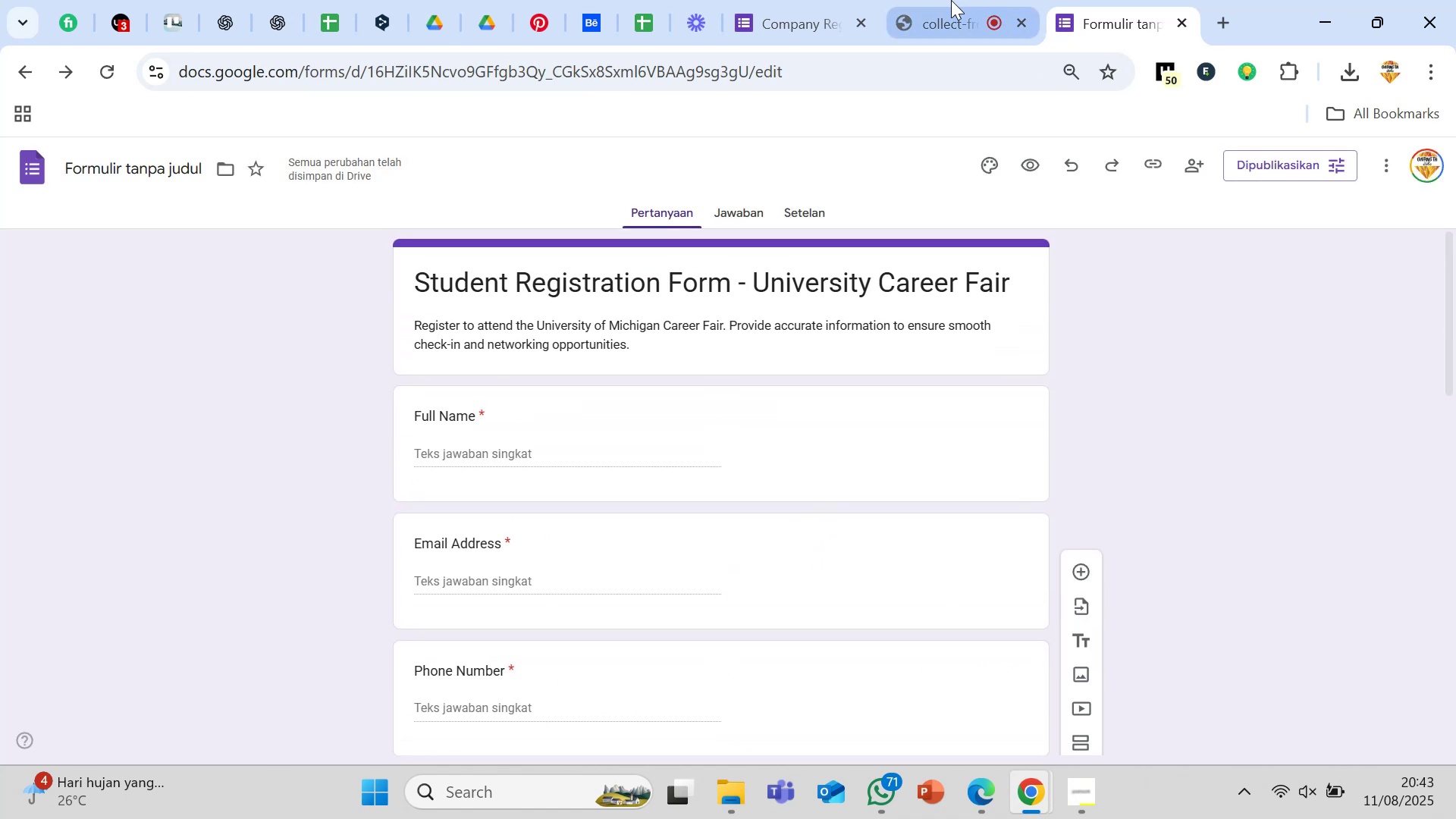 
left_click([946, 0])
 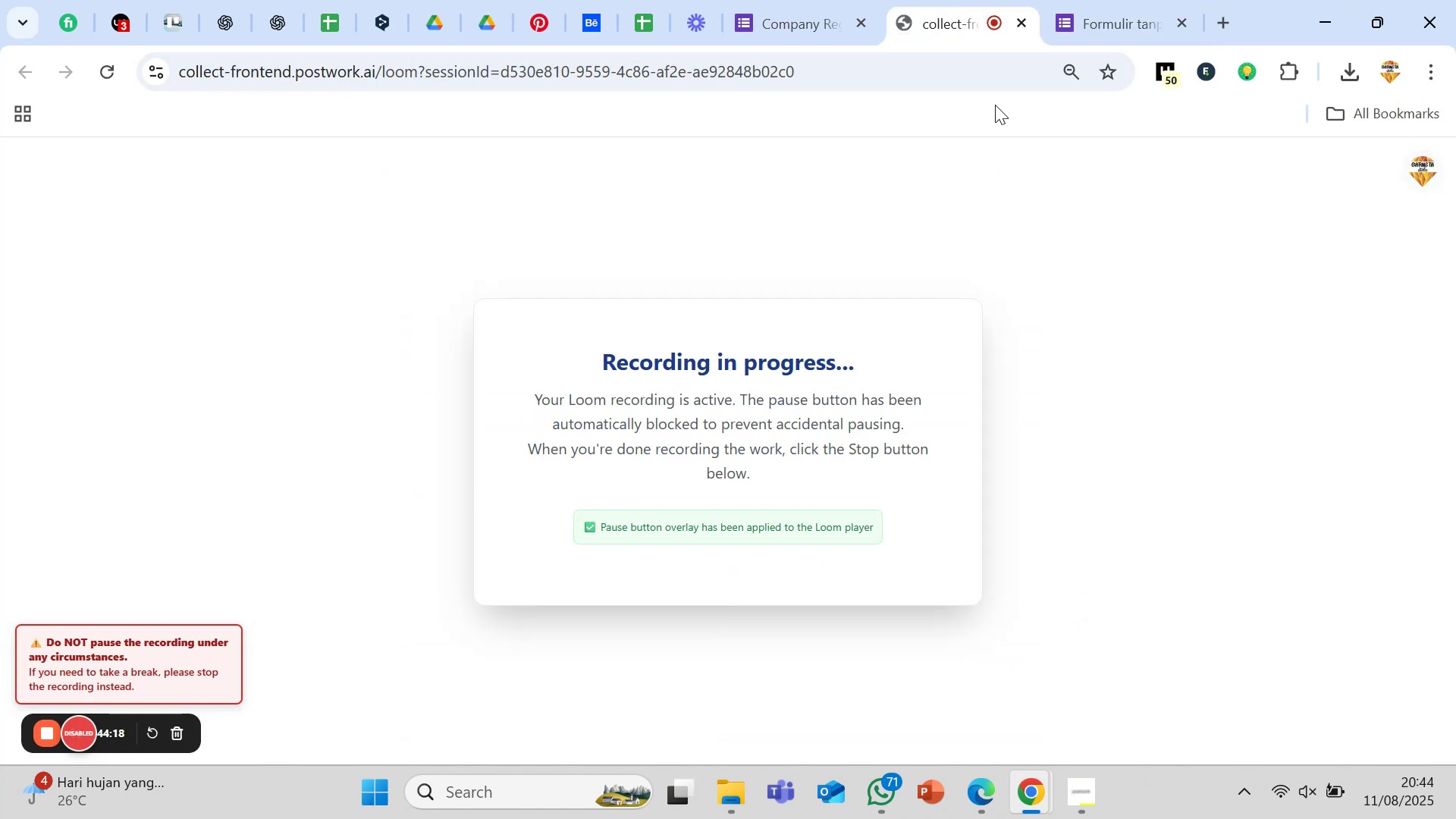 
left_click([1075, 11])
 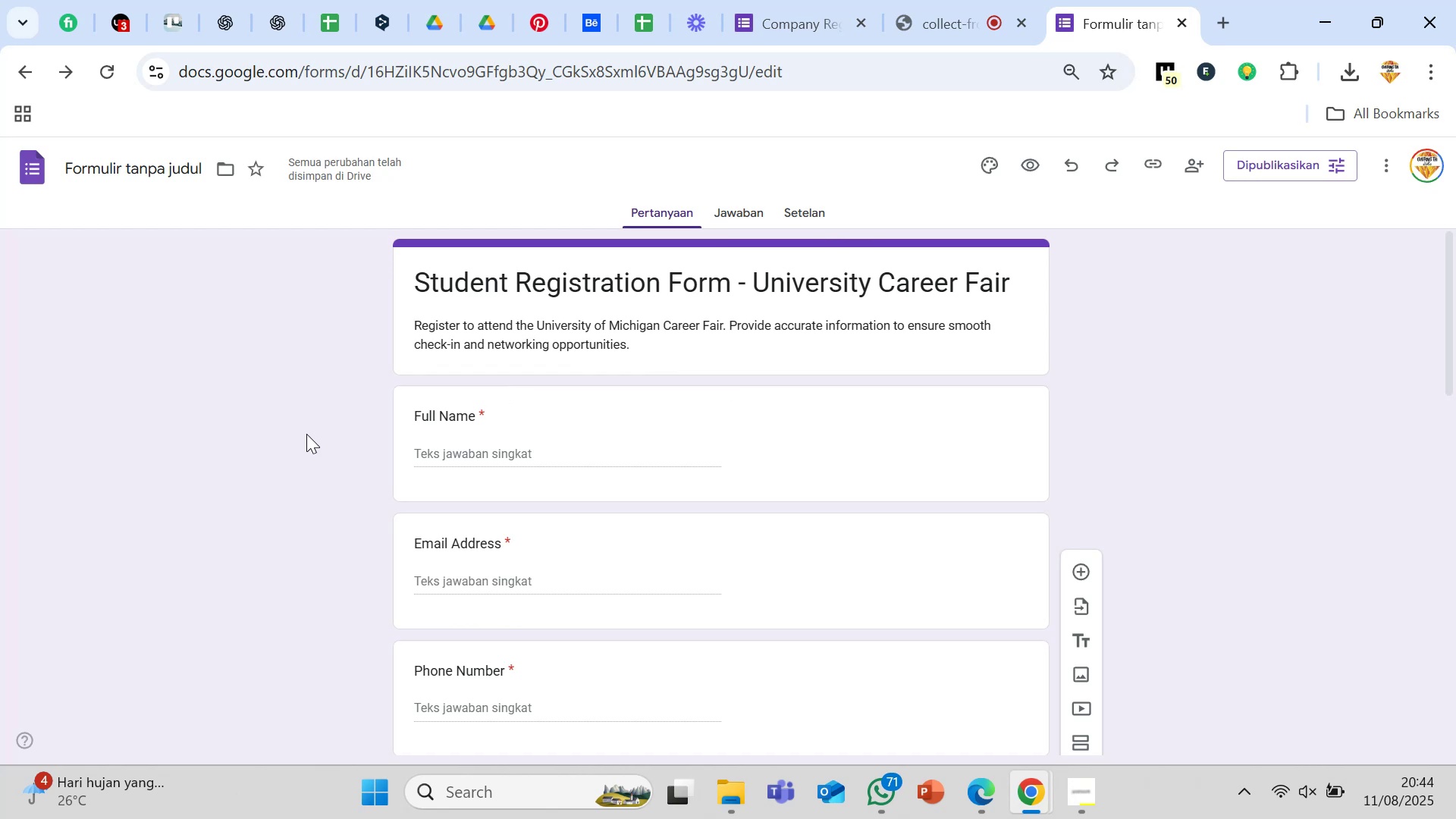 
left_click([305, 436])
 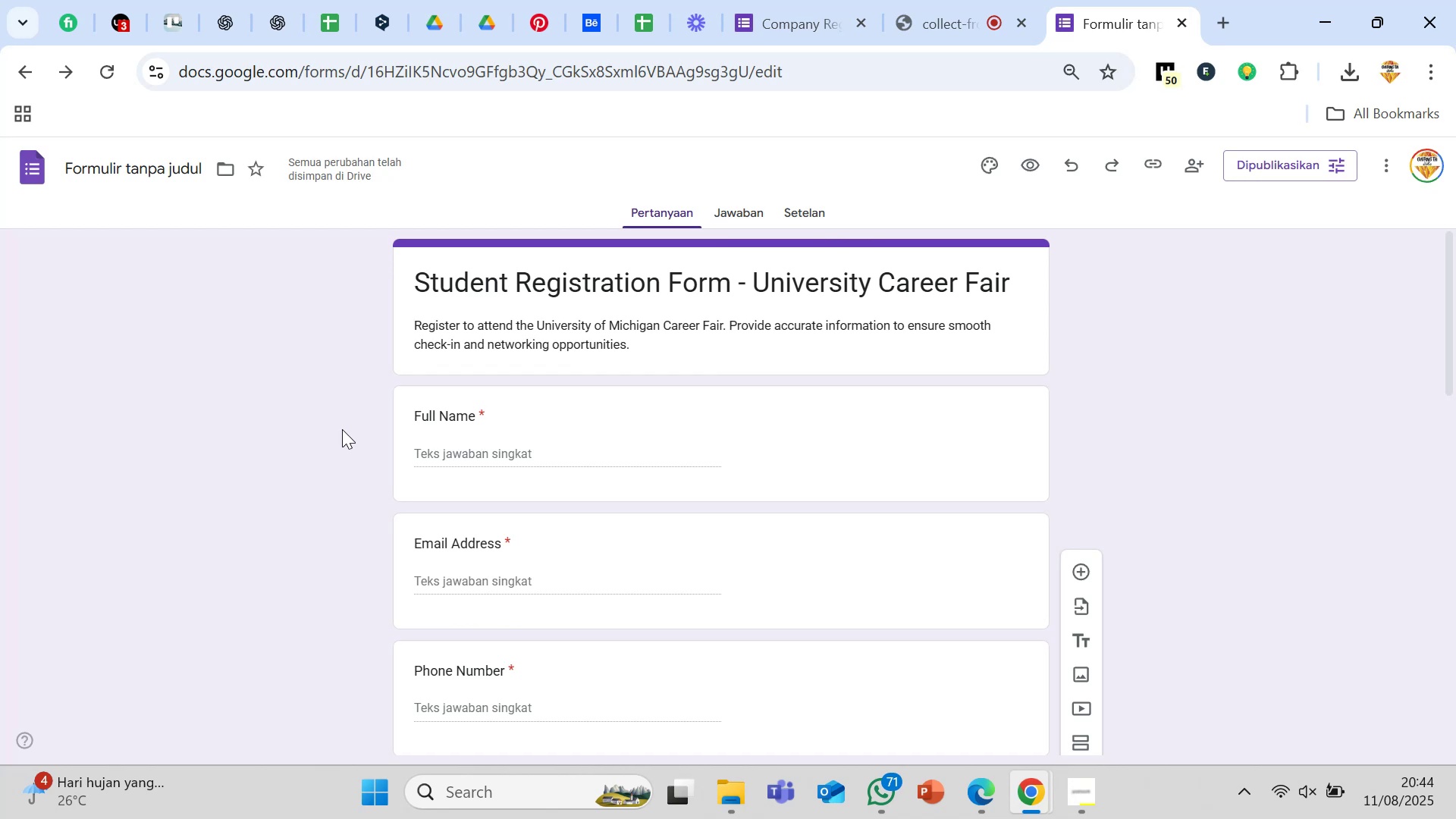 
wait(21.88)
 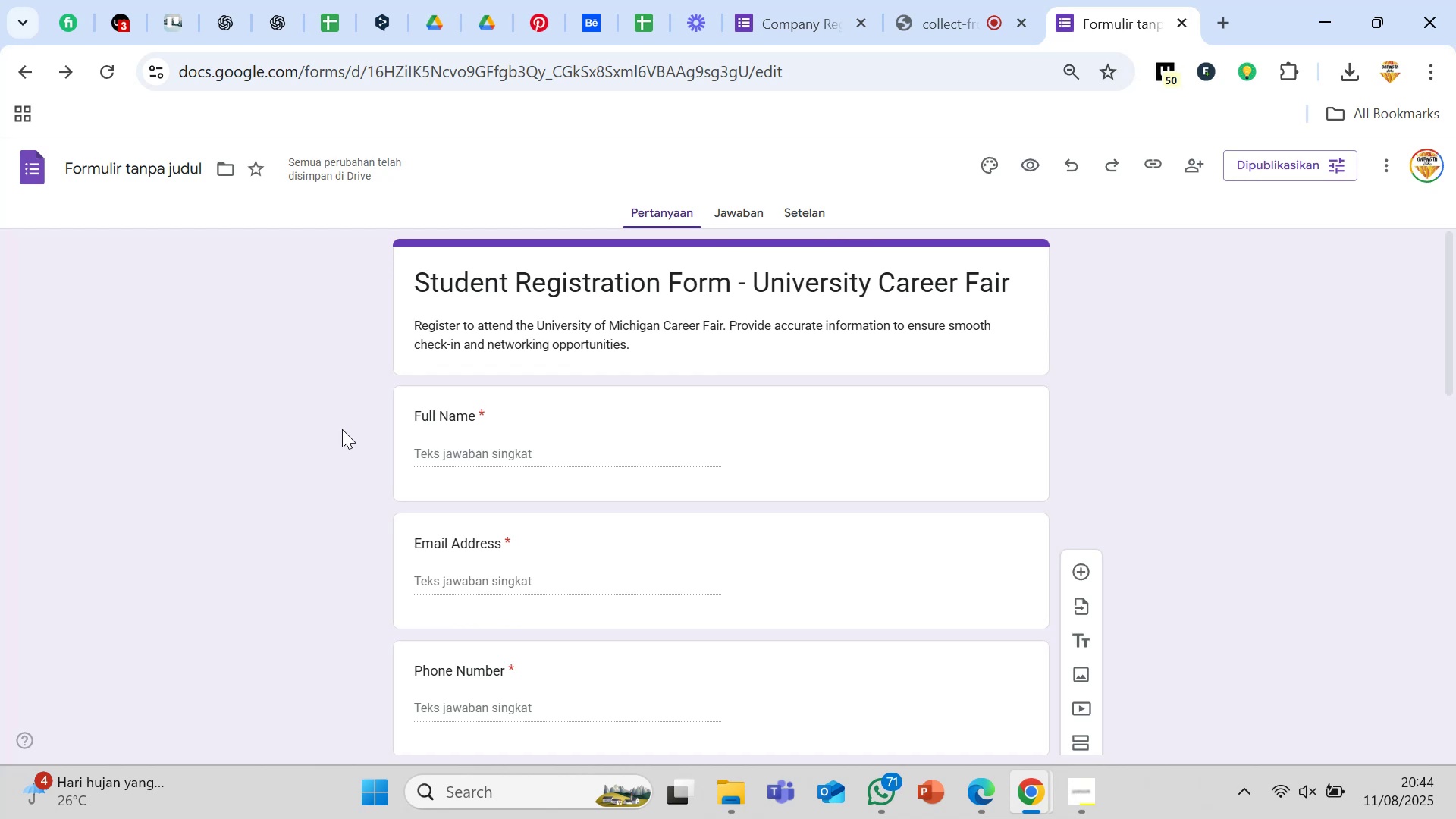 
left_click([1198, 161])
 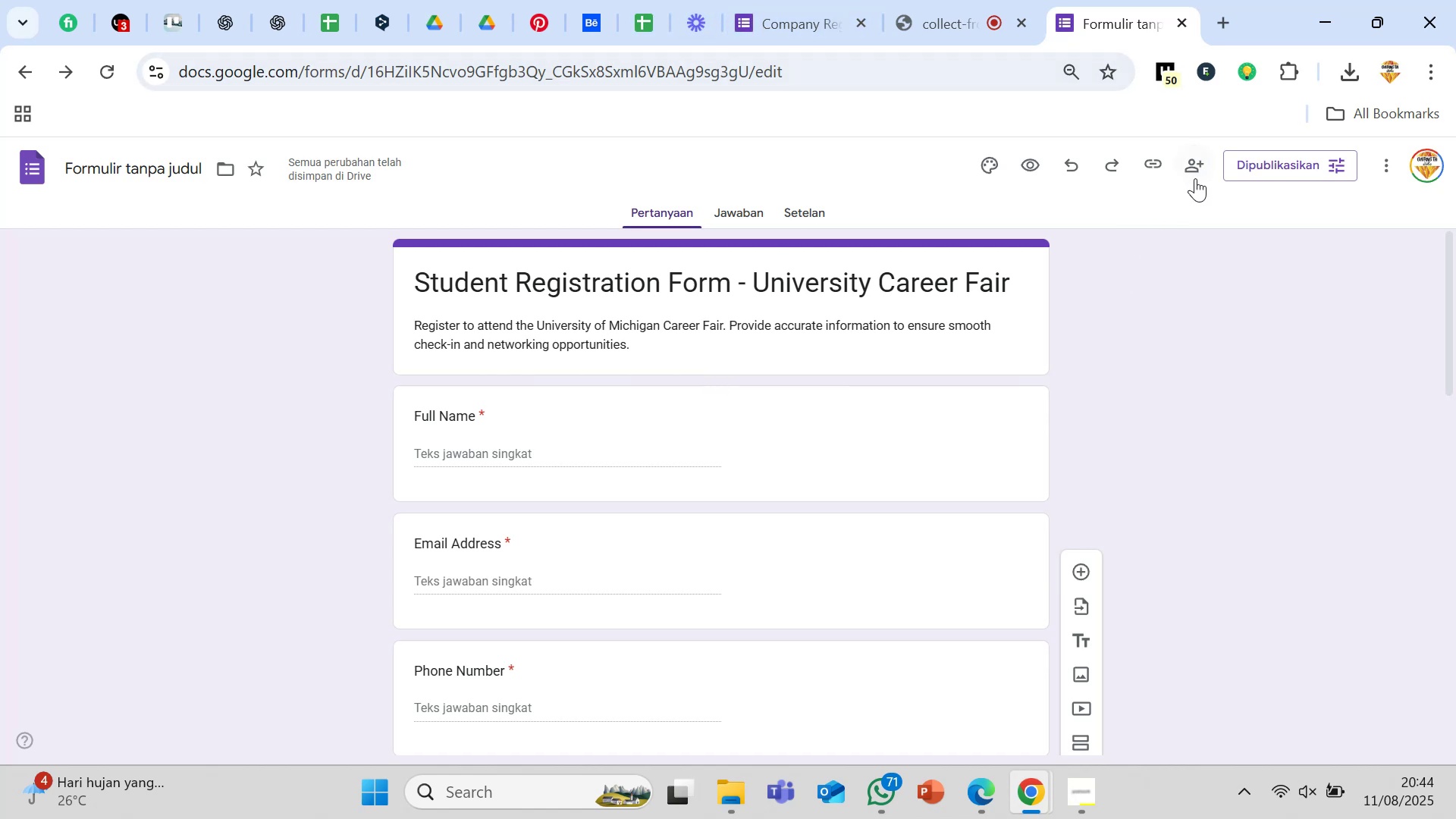 
left_click([1192, 171])
 